 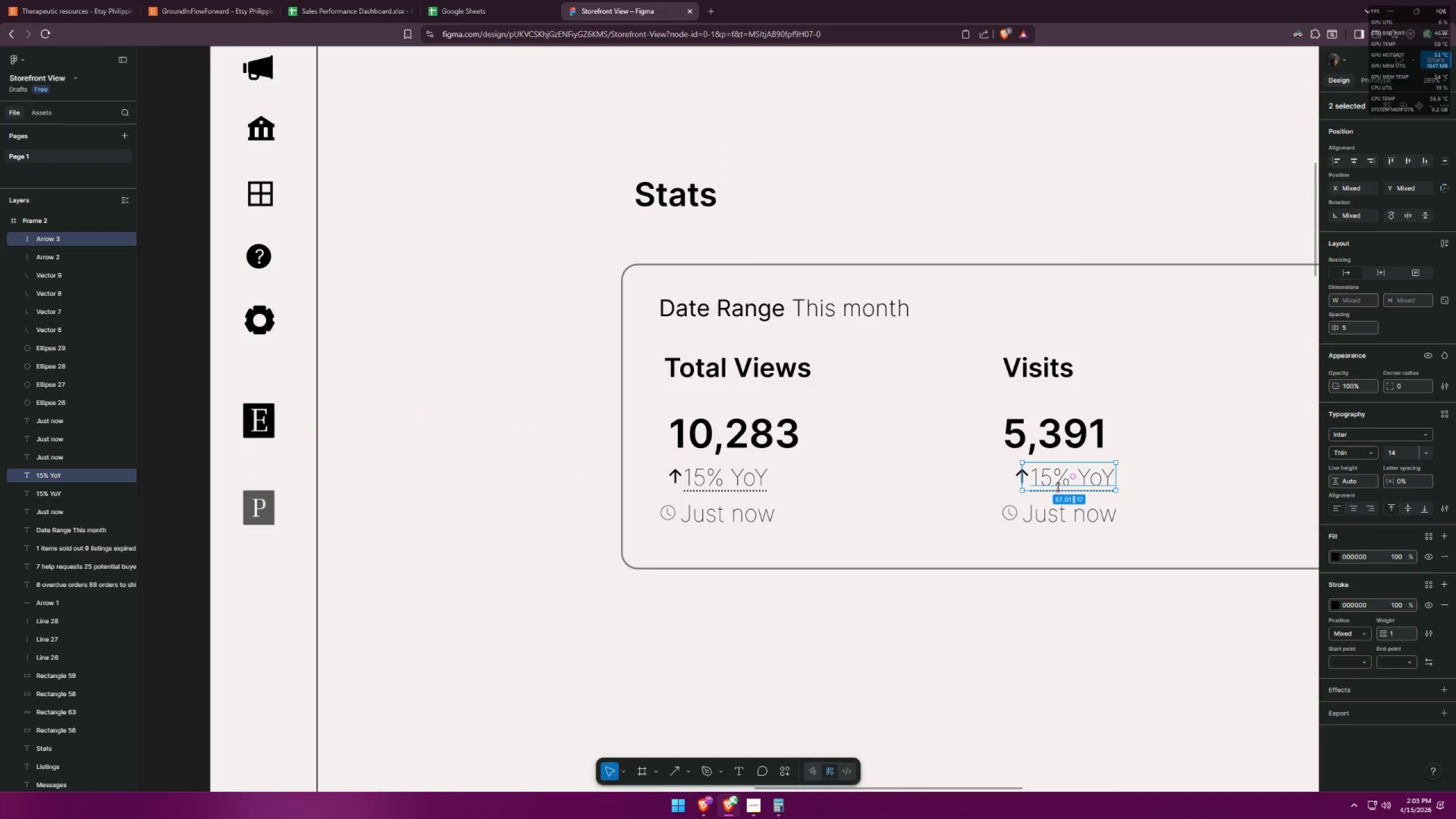 
key(Control+ControlLeft)
 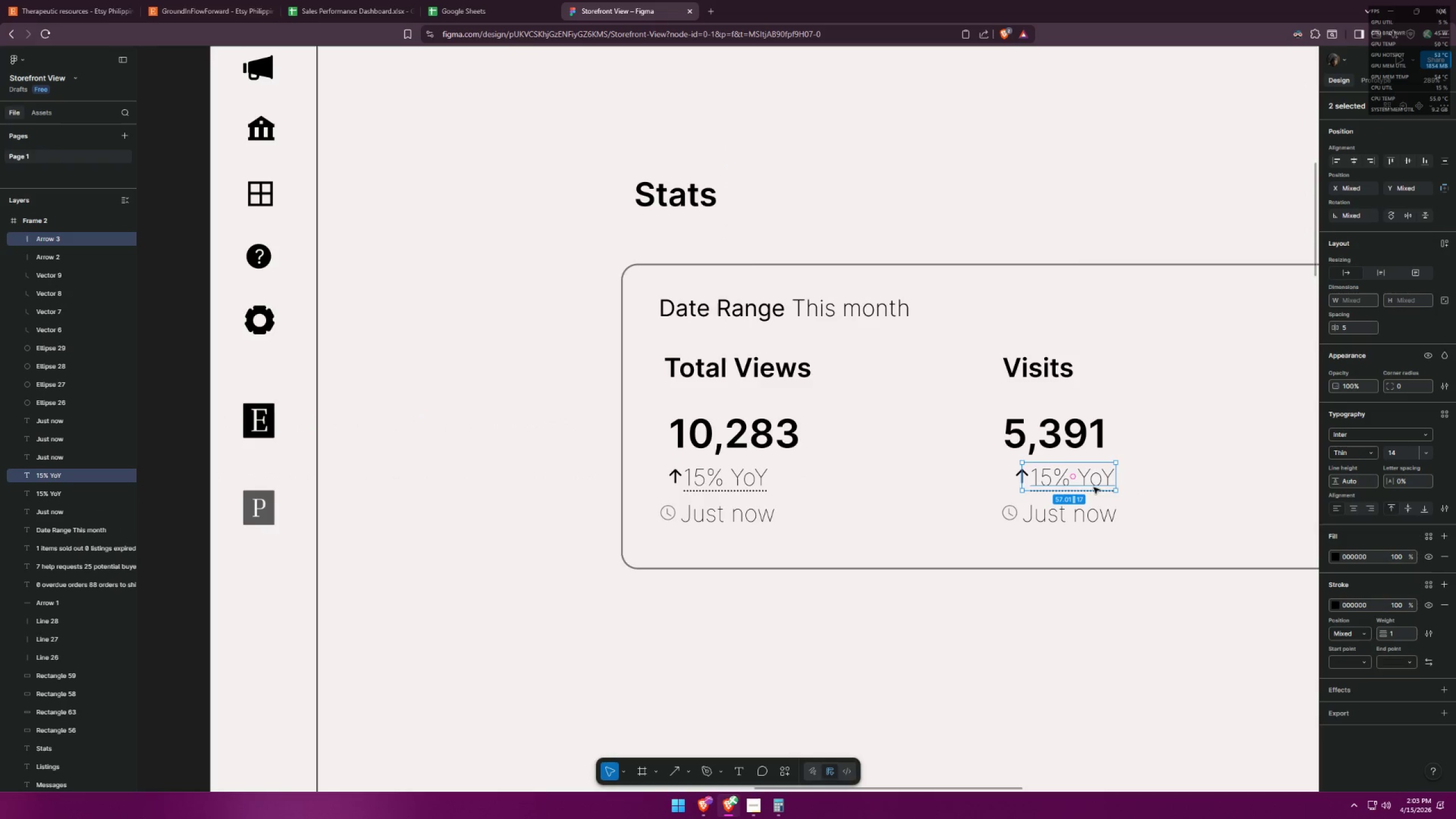 
key(Control+Z)
 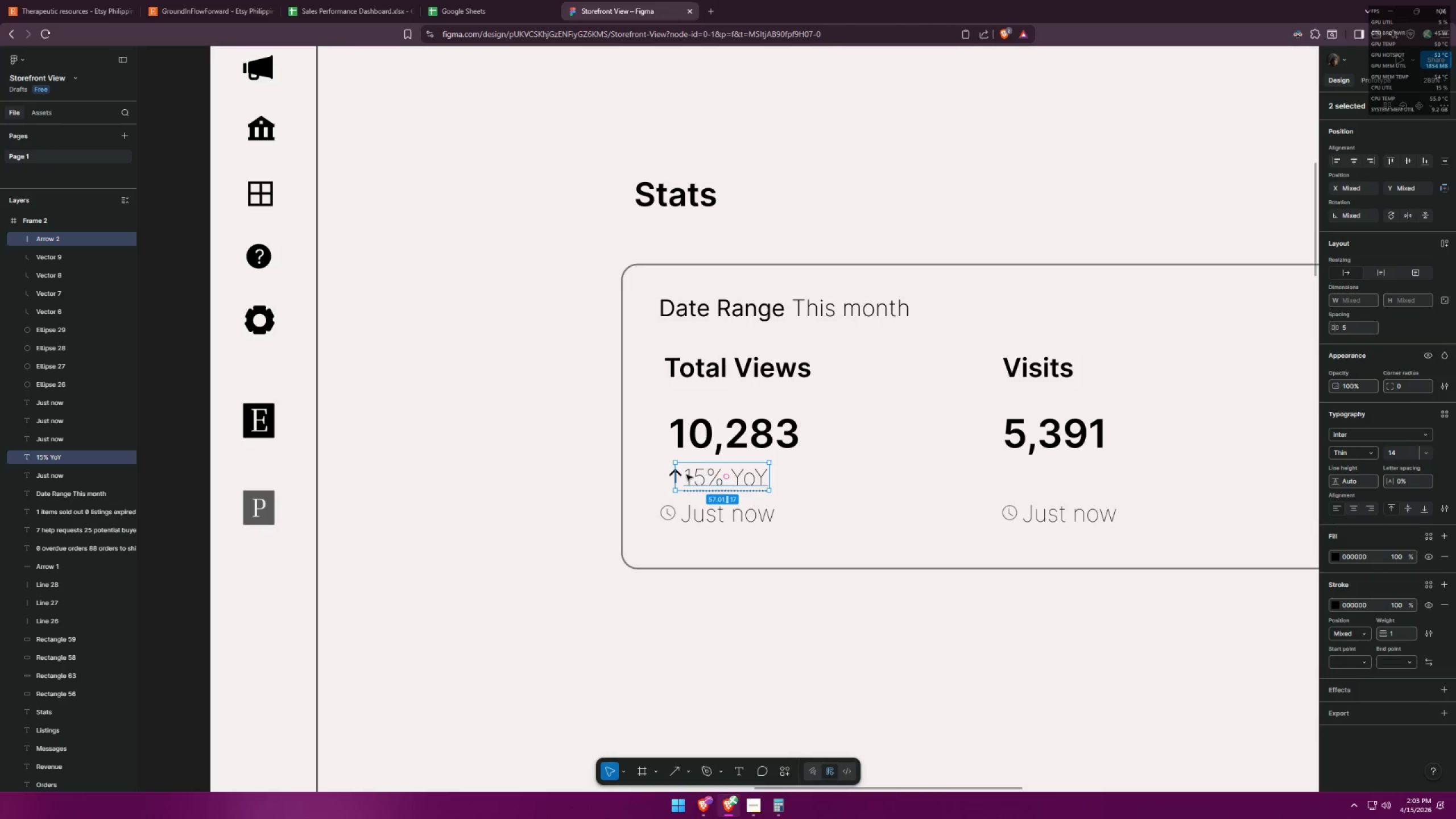 
hold_key(key=ShiftLeft, duration=7.47)
hold_key(key=AltLeft, duration=1.52)
left_click_drag(start_coordinate=[726, 473], to_coordinate=[1062, 482])
 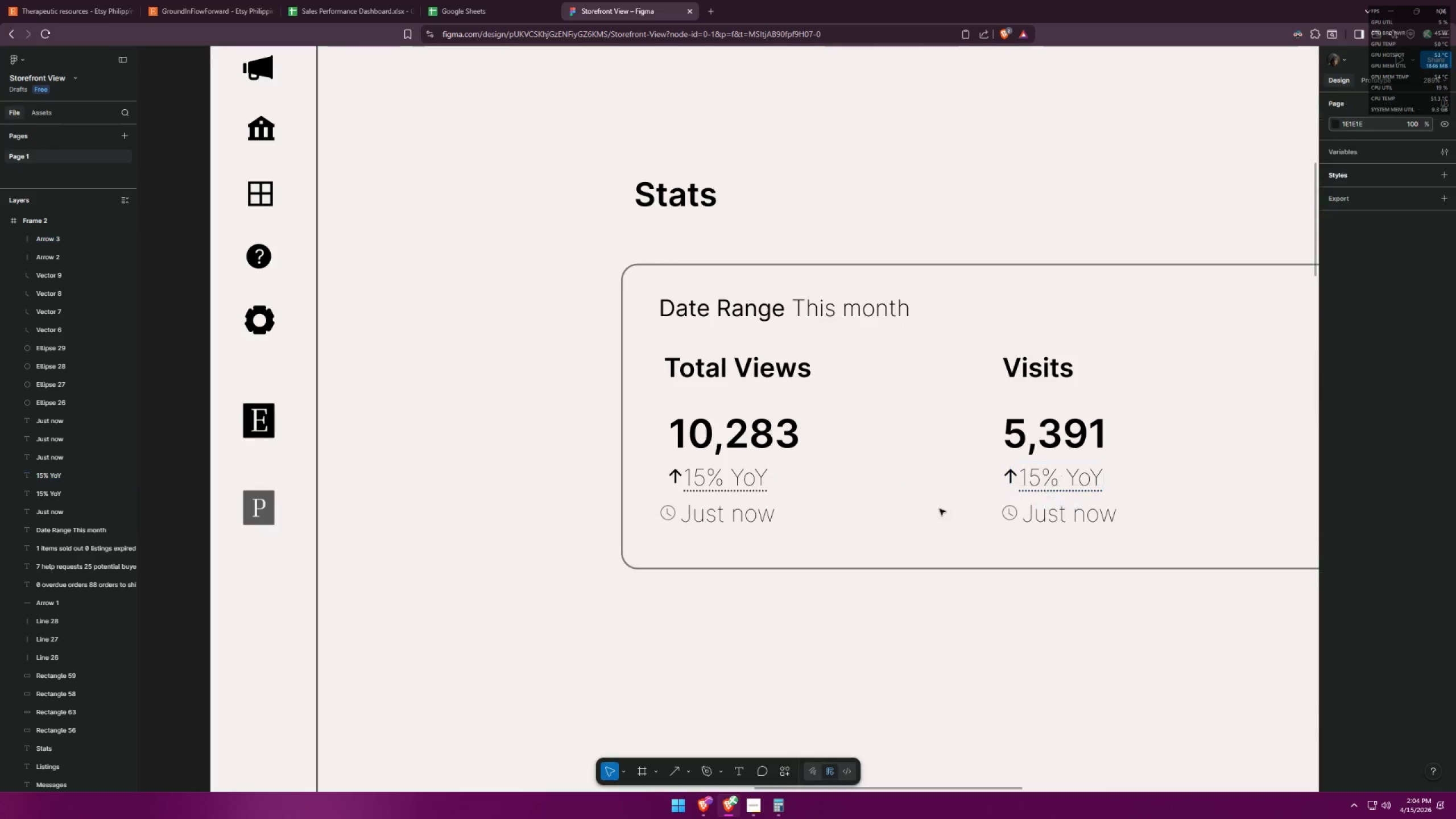 
hold_key(key=AltLeft, duration=1.5)
 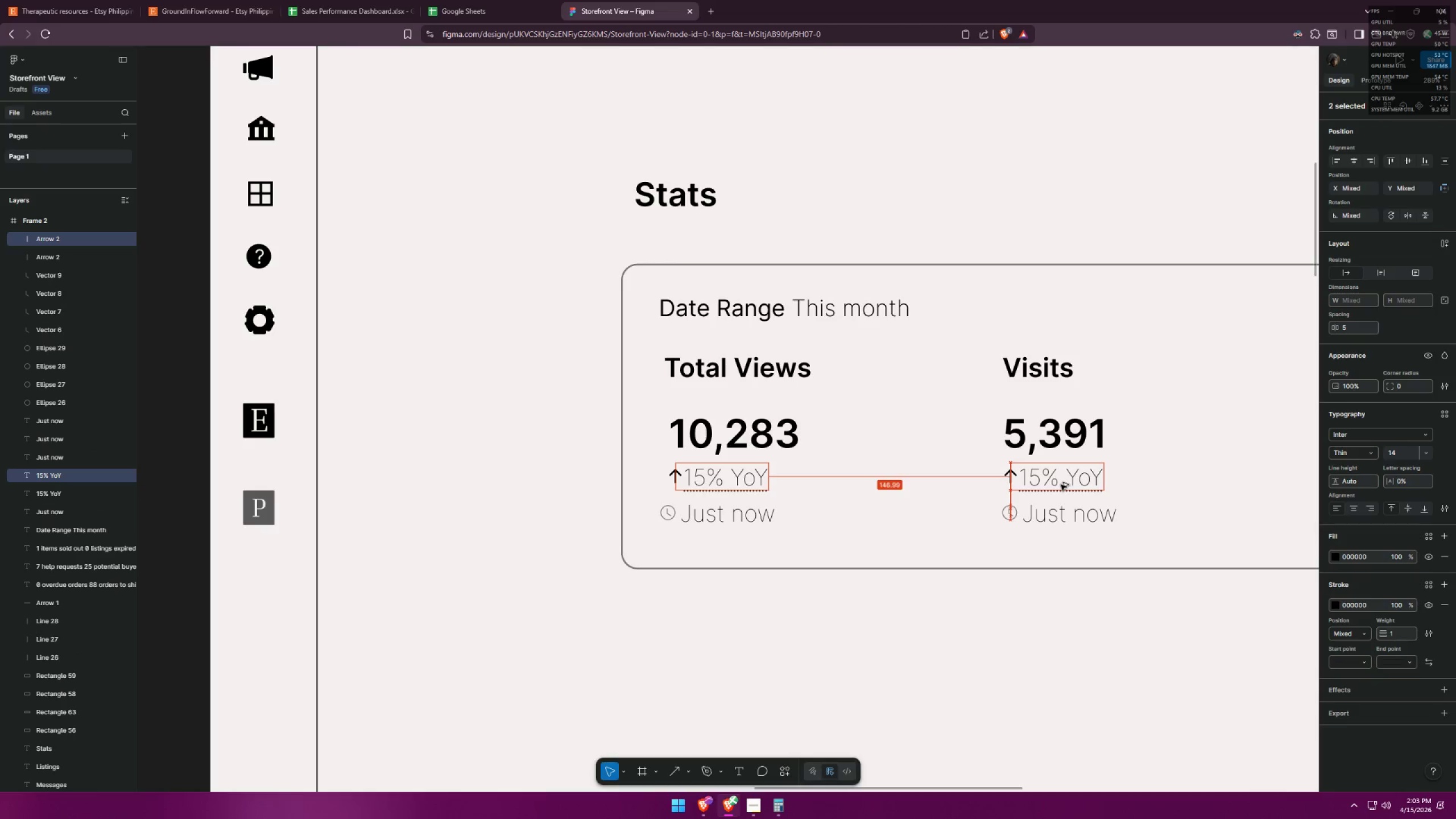 
hold_key(key=AltLeft, duration=1.51)
 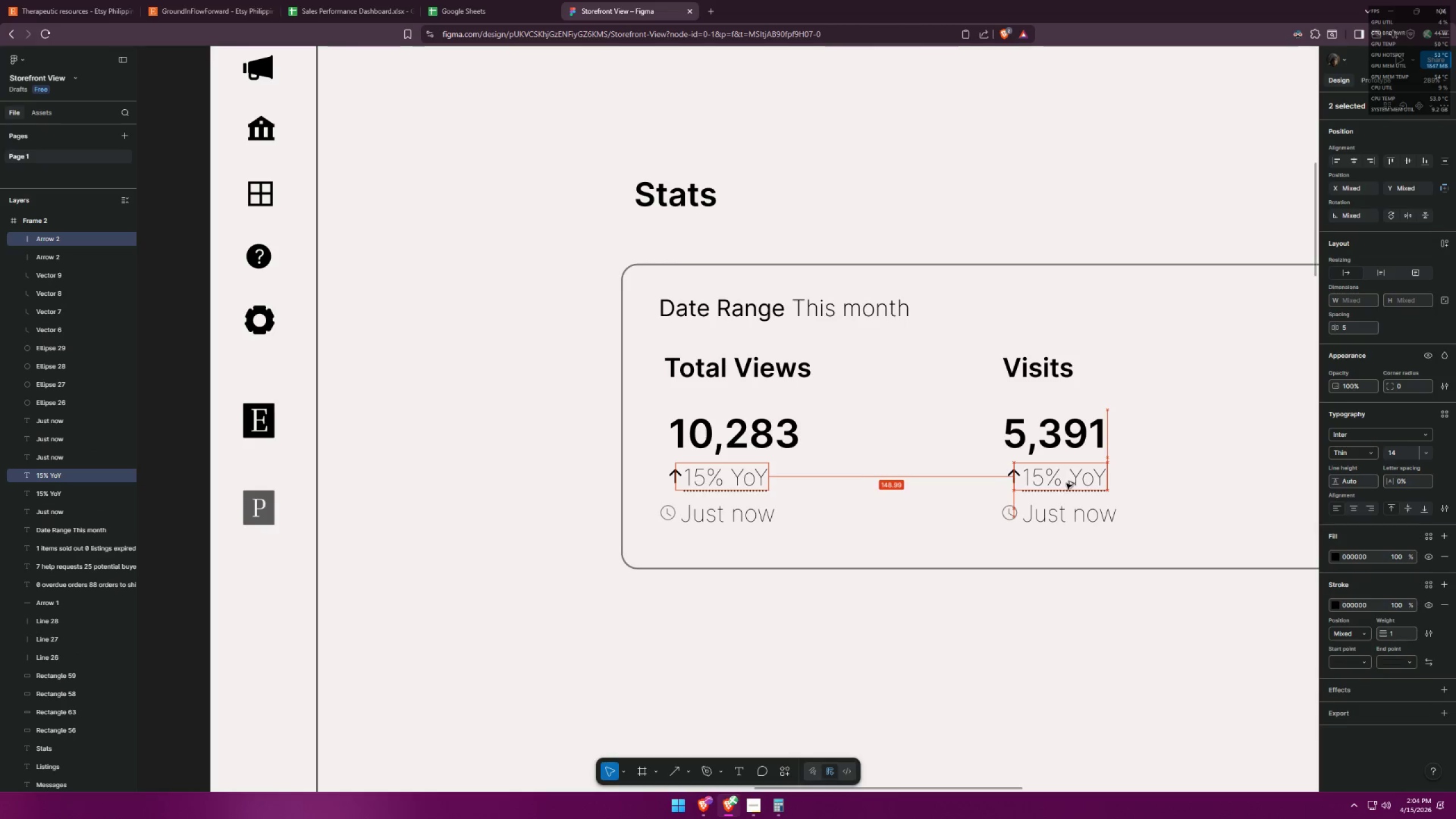 
hold_key(key=AltLeft, duration=1.52)
 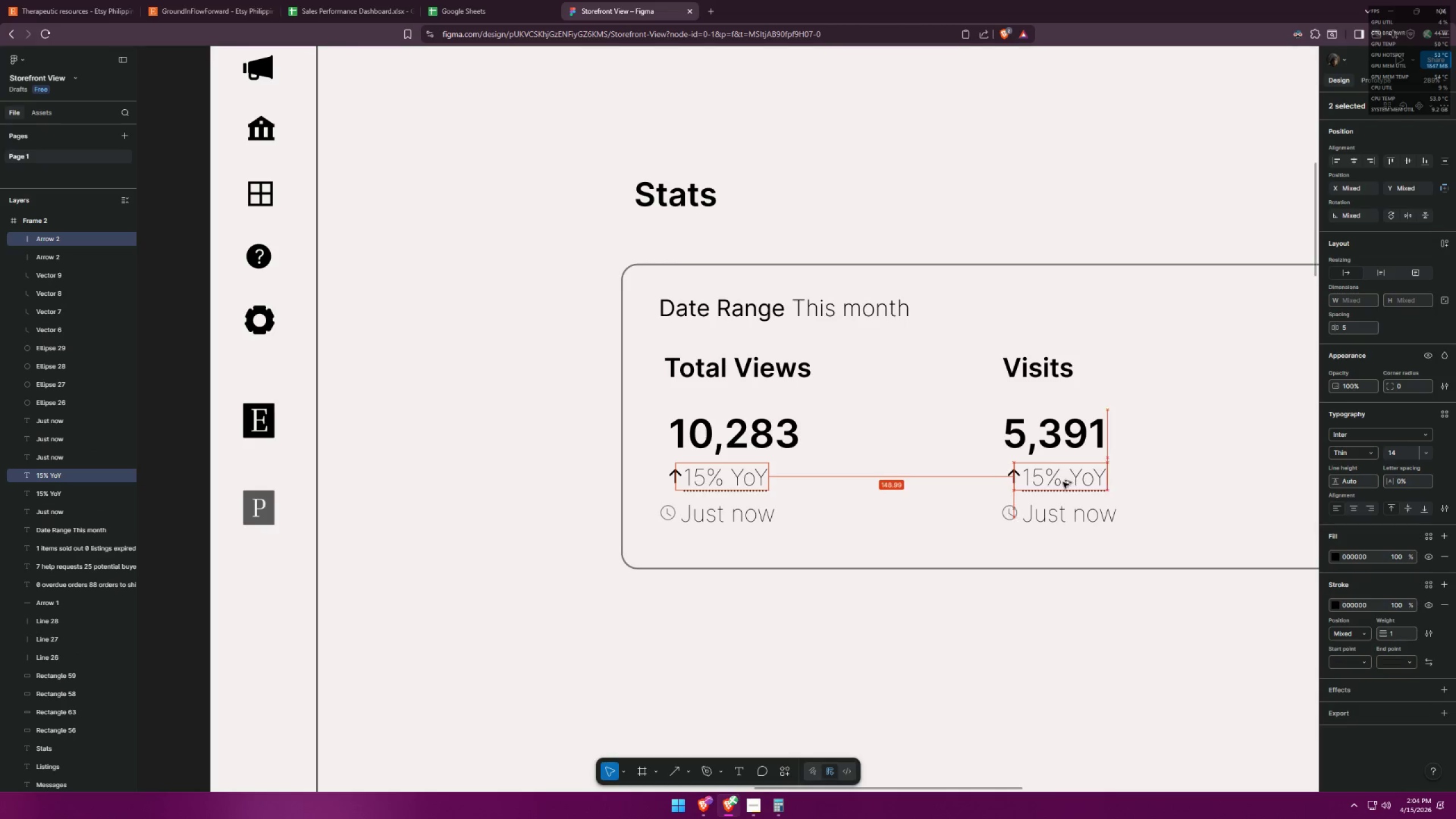 
hold_key(key=AltLeft, duration=1.38)
 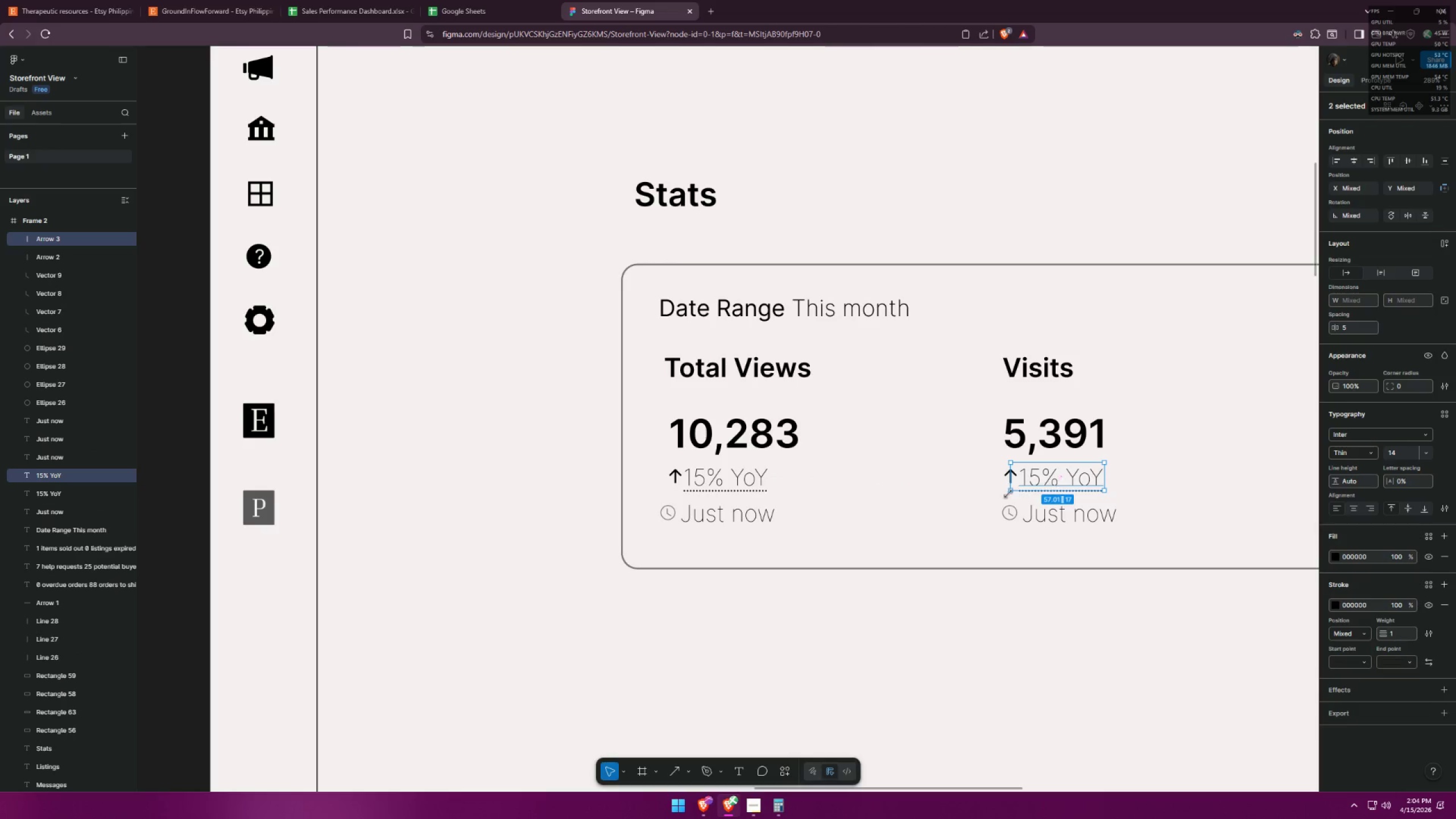 
left_click([950, 507])
 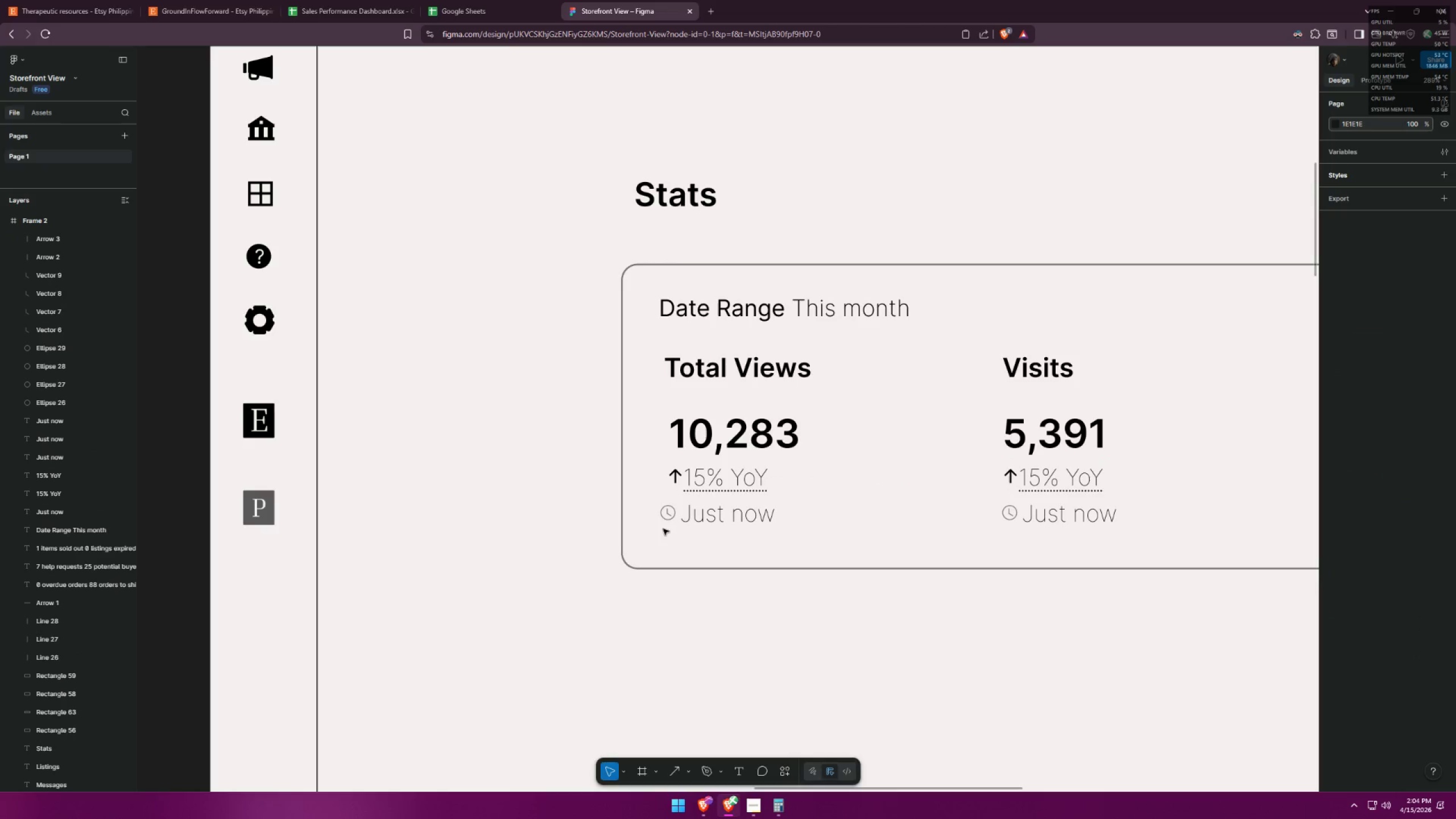 
left_click_drag(start_coordinate=[642, 542], to_coordinate=[782, 504])
 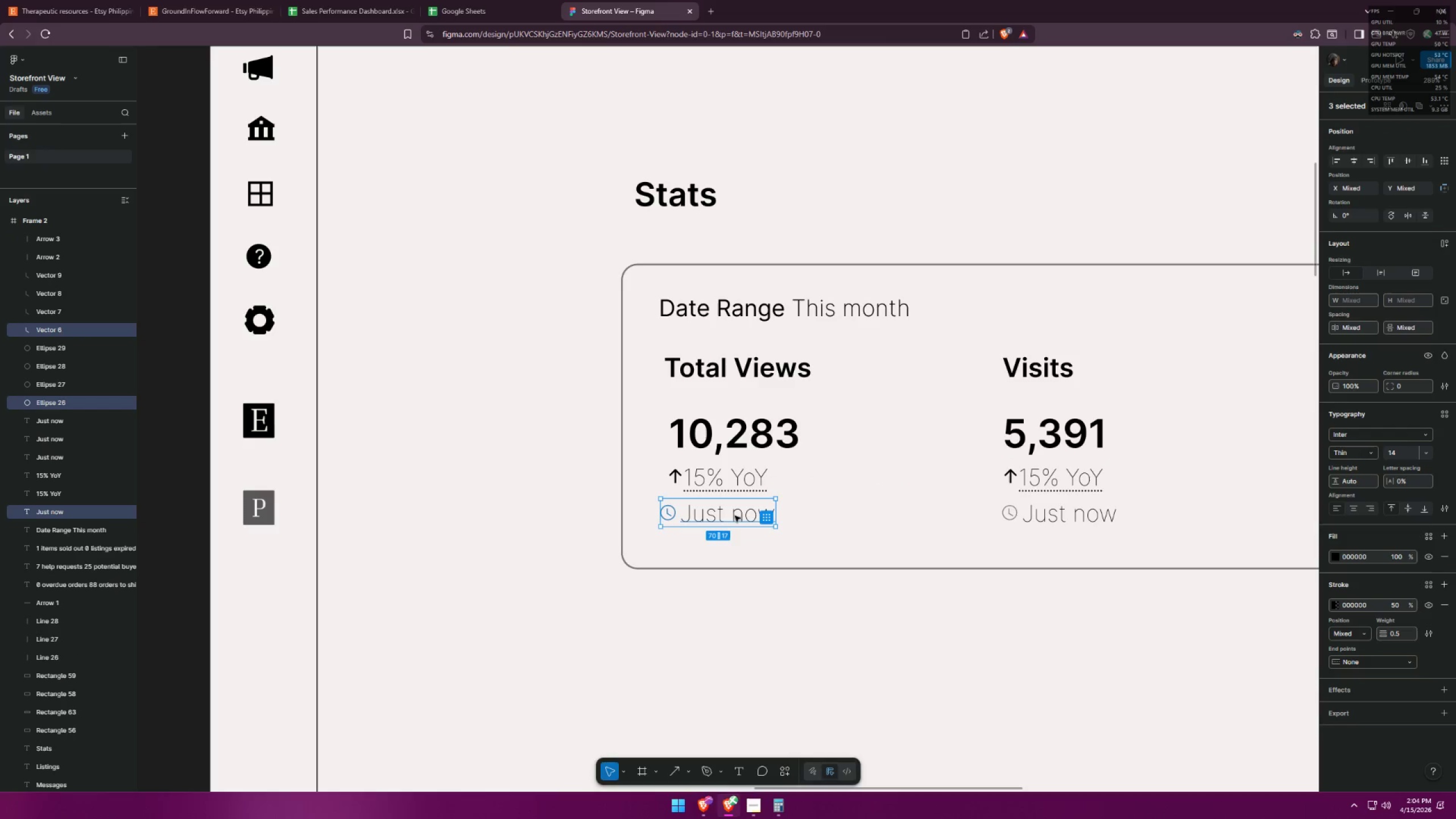 
left_click_drag(start_coordinate=[735, 515], to_coordinate=[739, 514])
 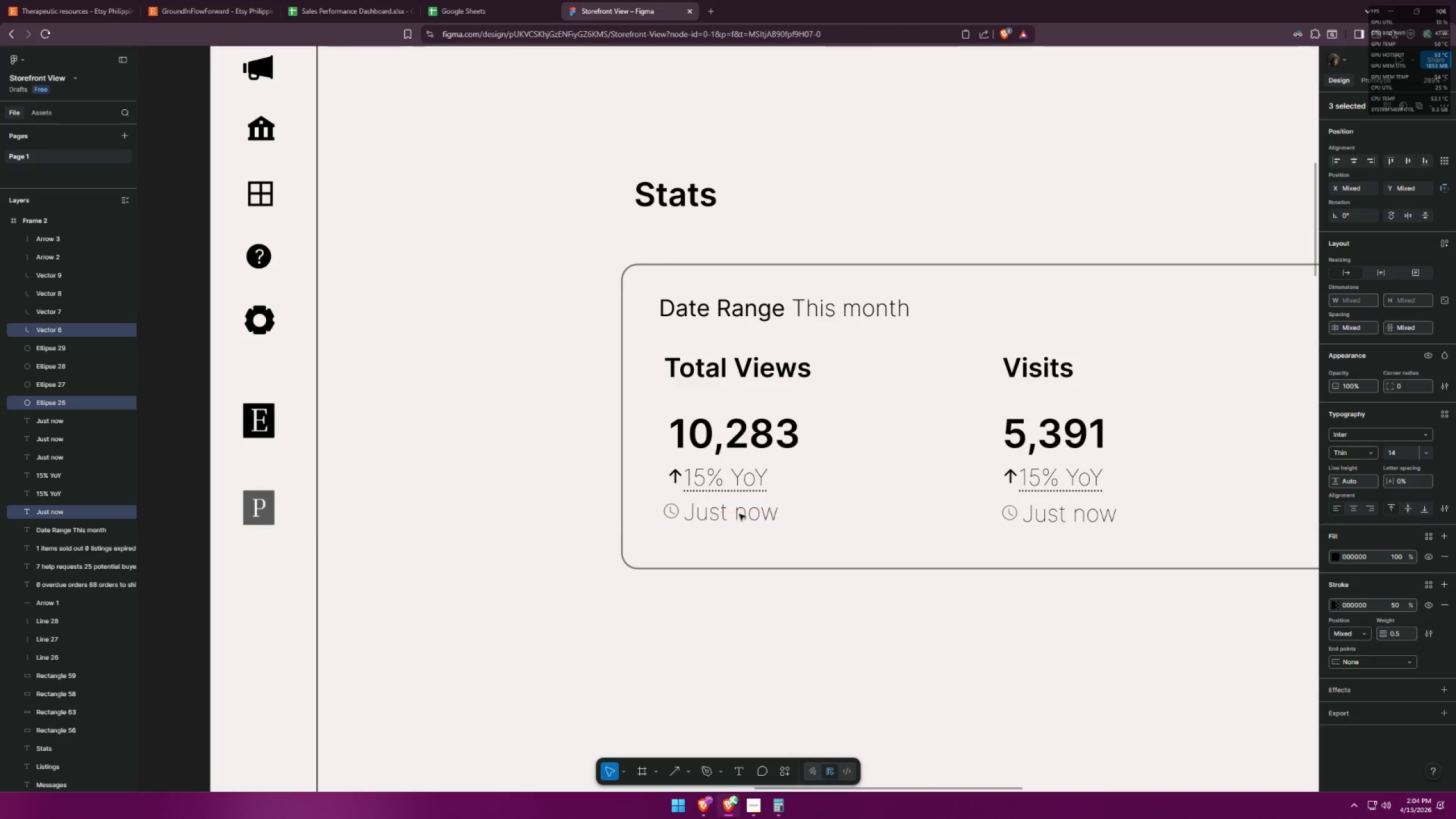 
key(Control+ControlLeft)
 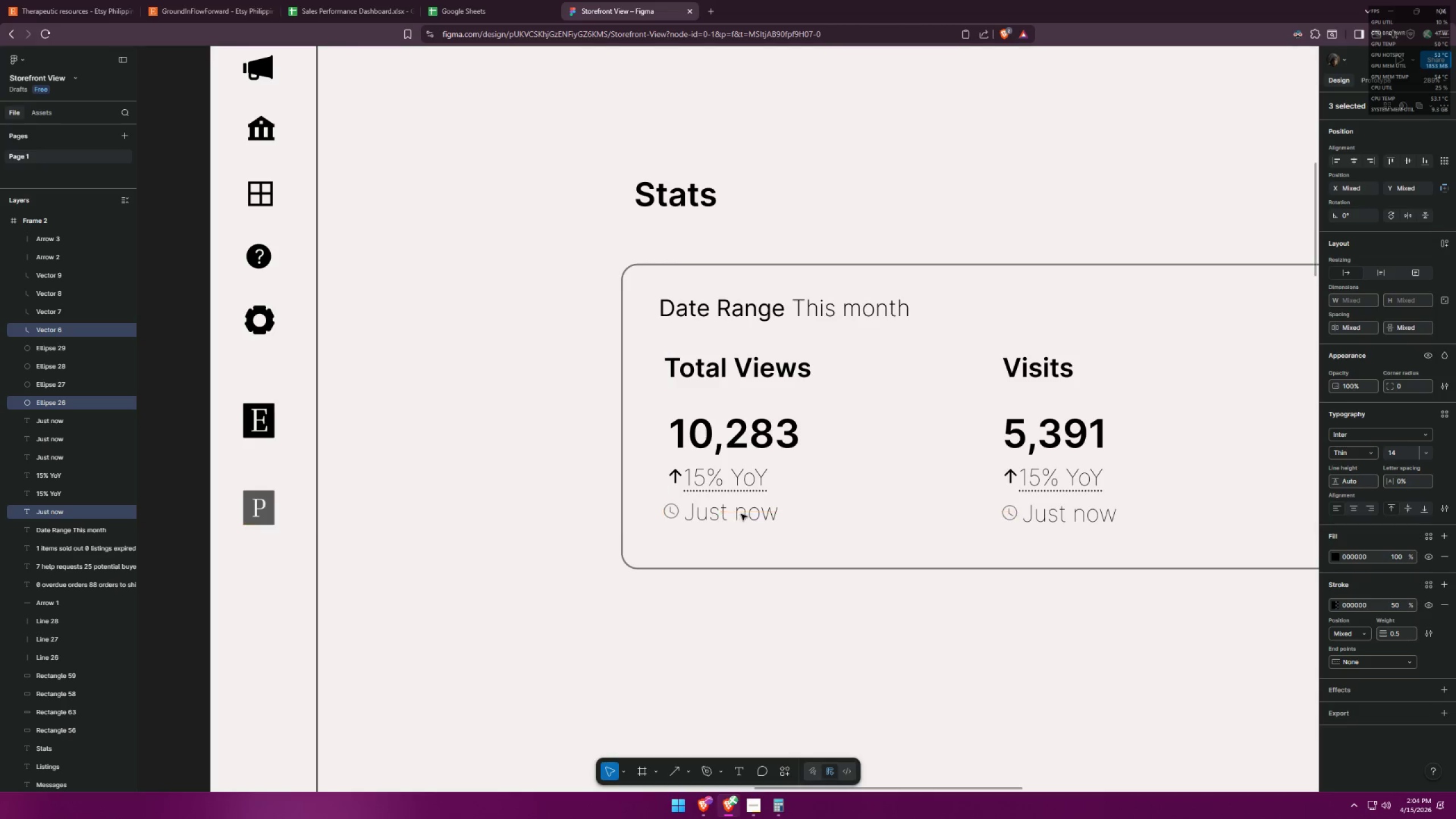 
key(Control+Z)
 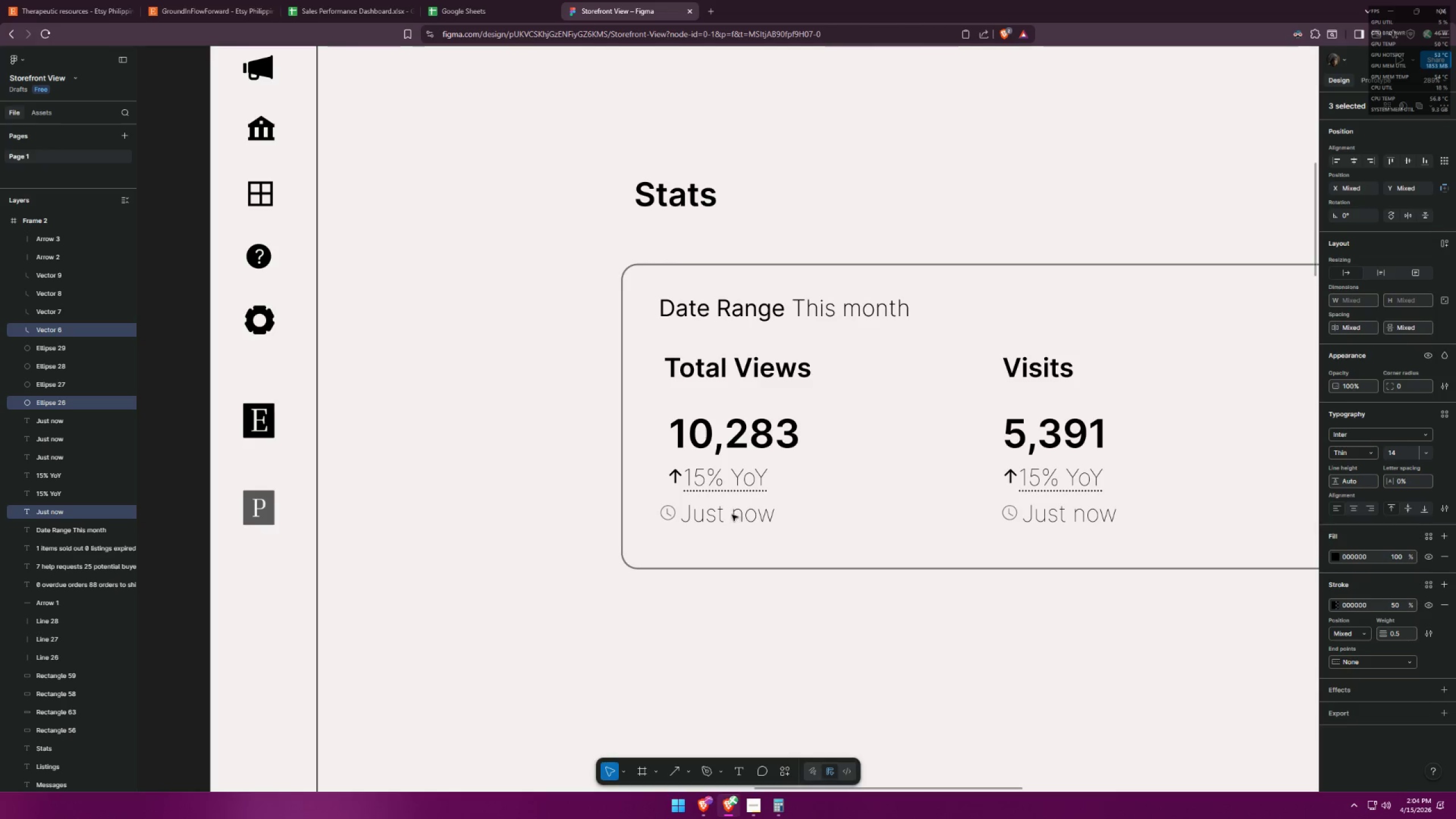 
hold_key(key=ShiftLeft, duration=1.14)
left_click_drag(start_coordinate=[730, 515], to_coordinate=[738, 514])
 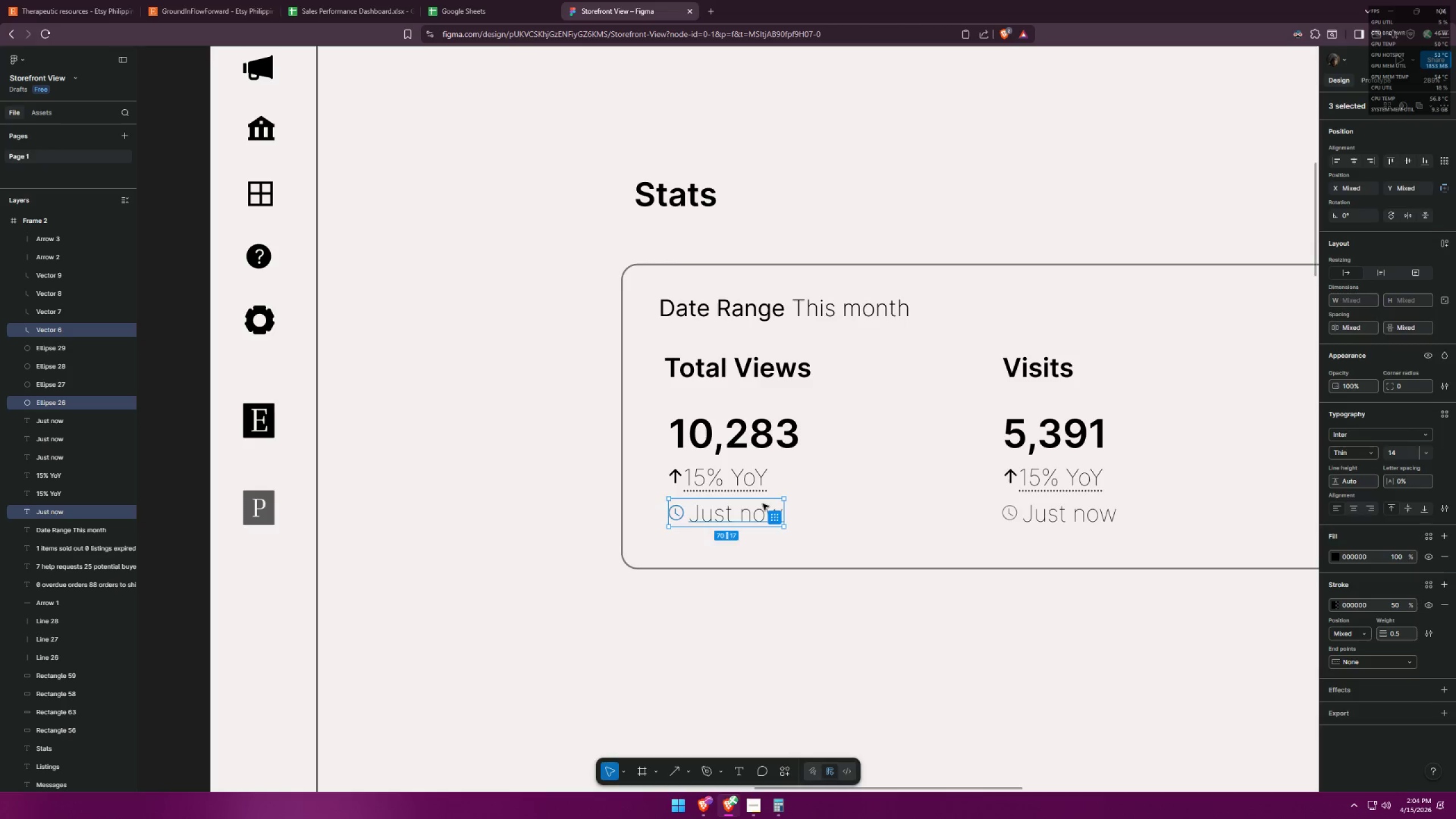 
left_click([792, 493])
 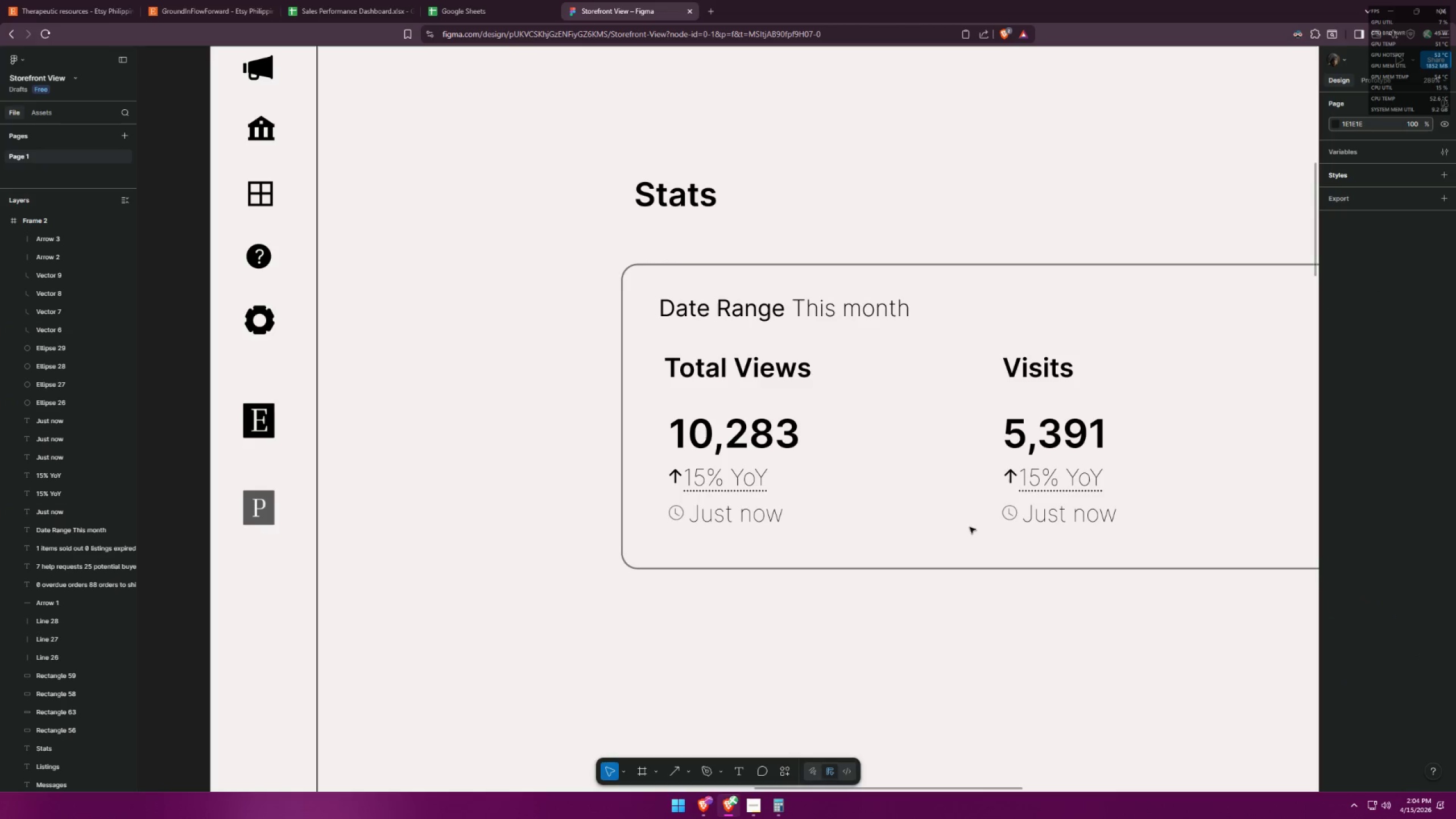 
hold_key(key=ControlLeft, duration=1.17)
 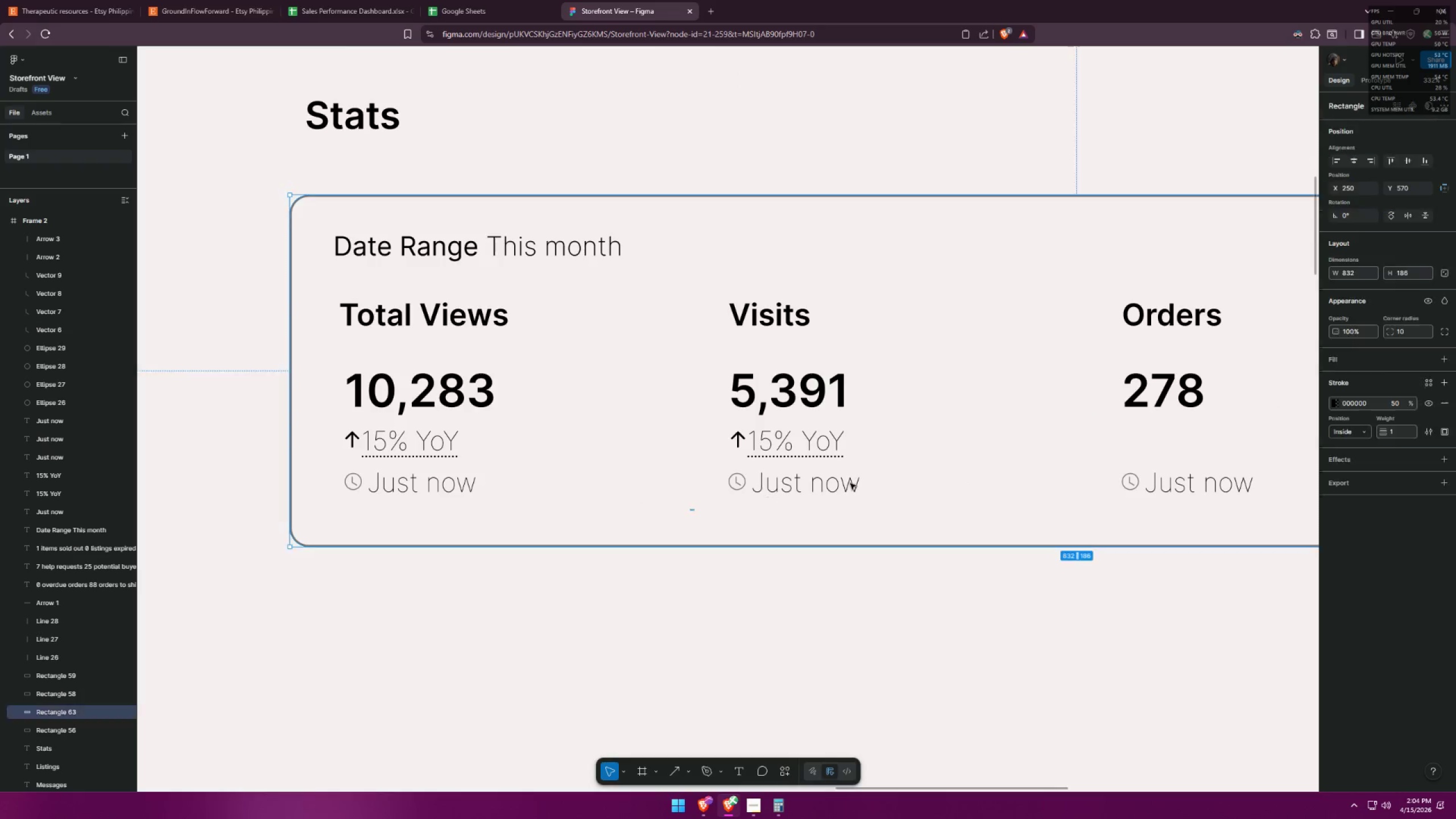 
left_click_drag(start_coordinate=[690, 510], to_coordinate=[888, 443])
 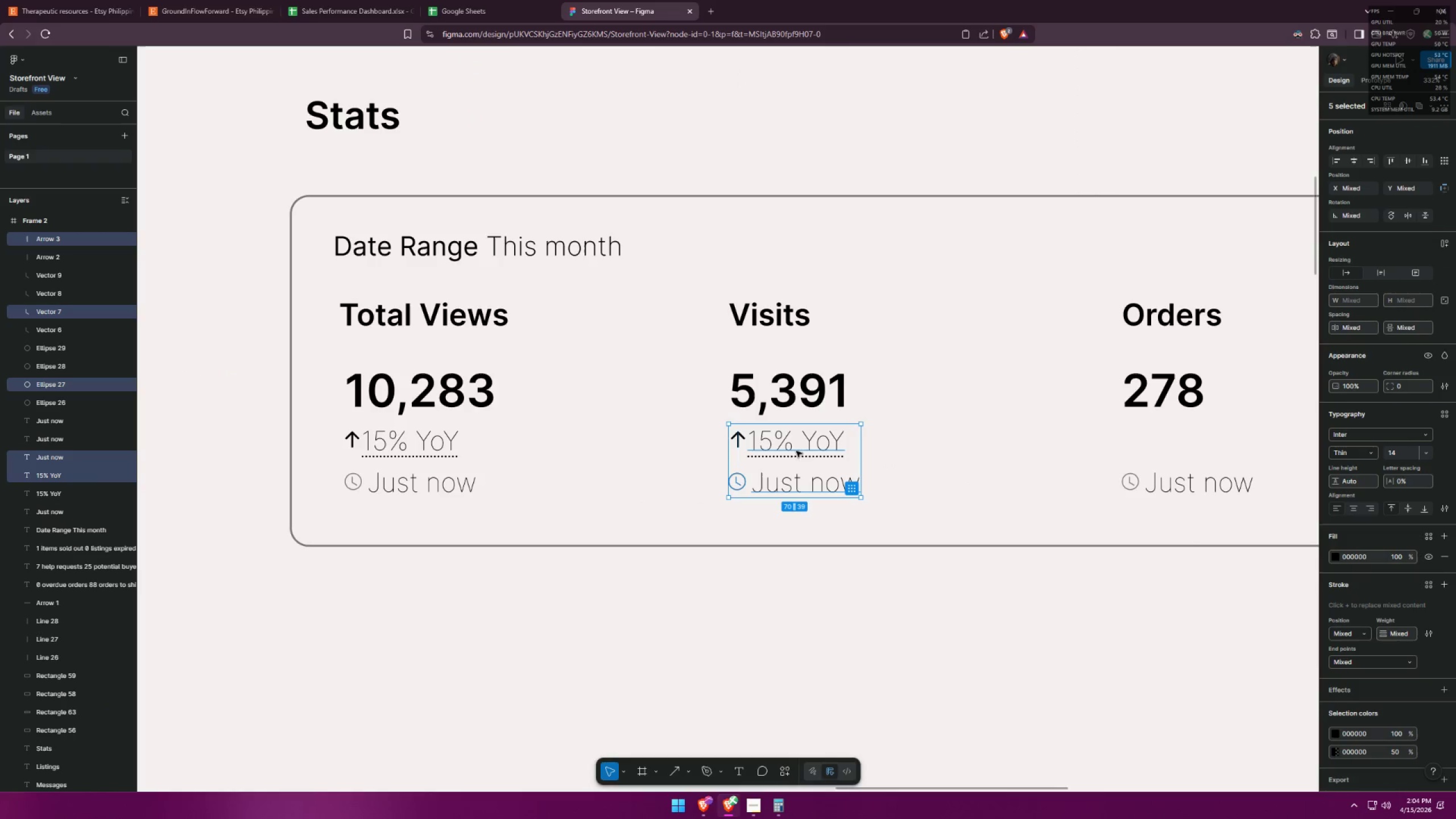 
scroll: coordinate [716, 471], scroll_direction: up, amount: 2.0
 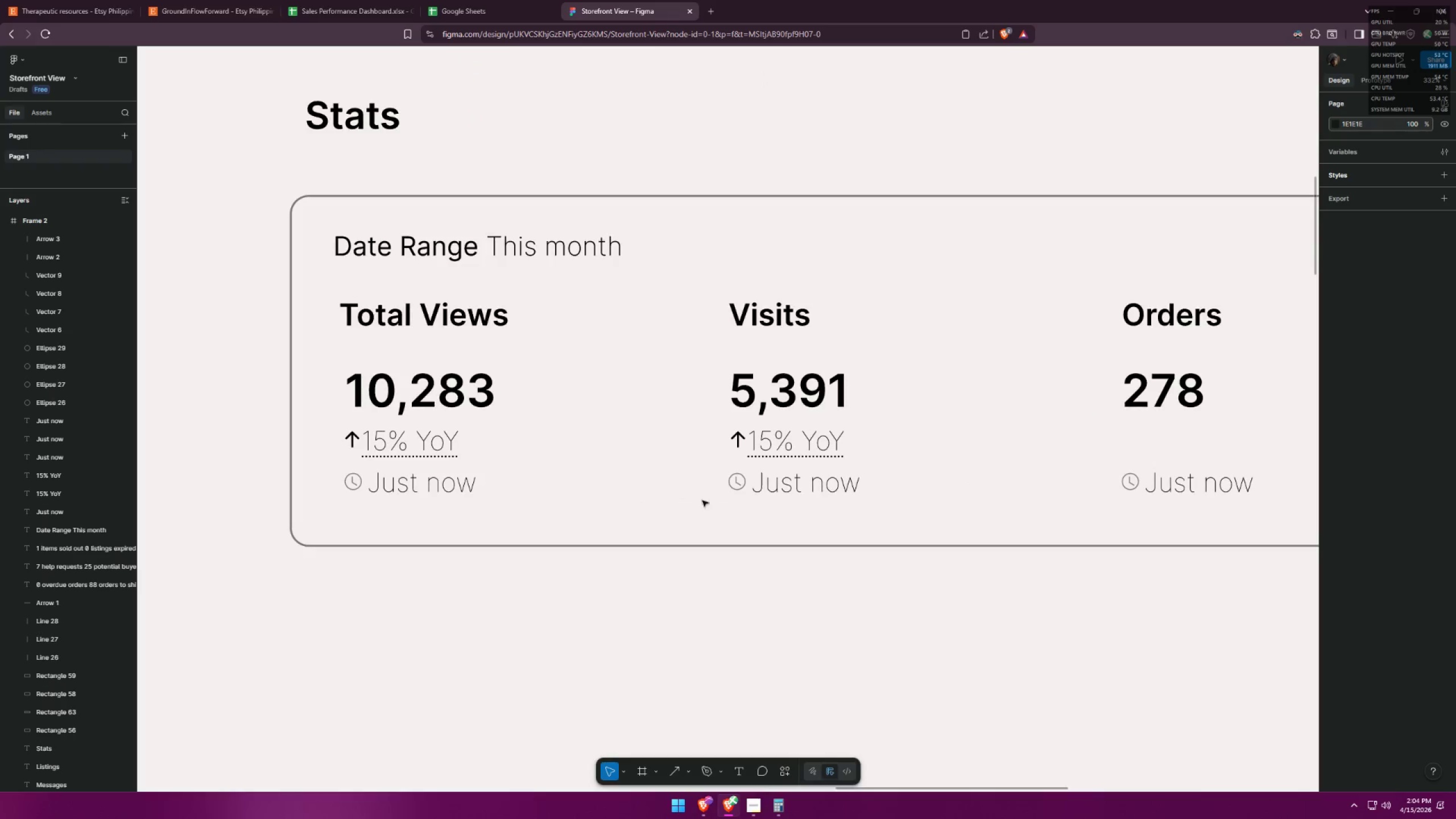 
hold_key(key=ShiftLeft, duration=1.5)
 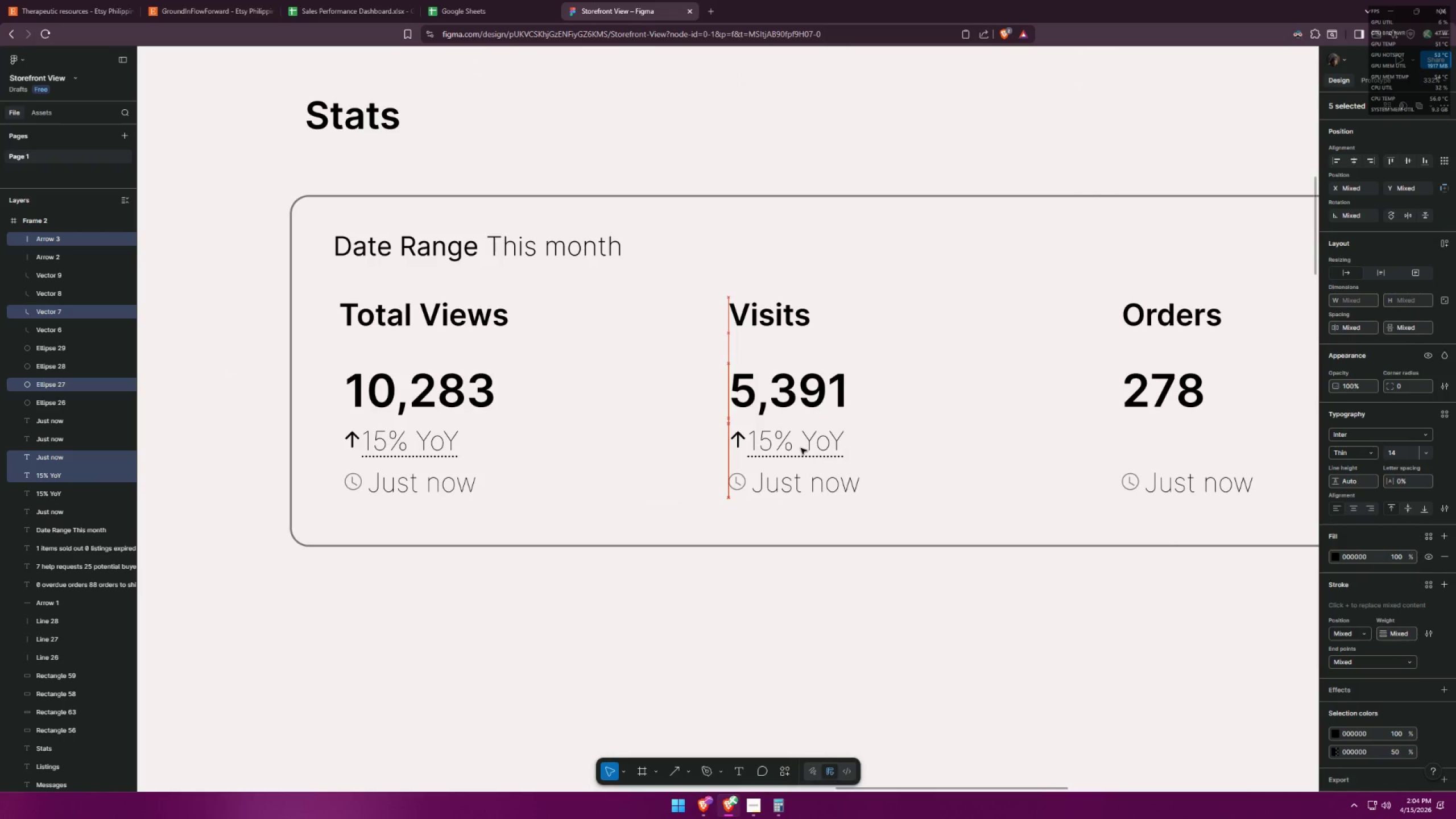 
key(Shift+ShiftLeft)
 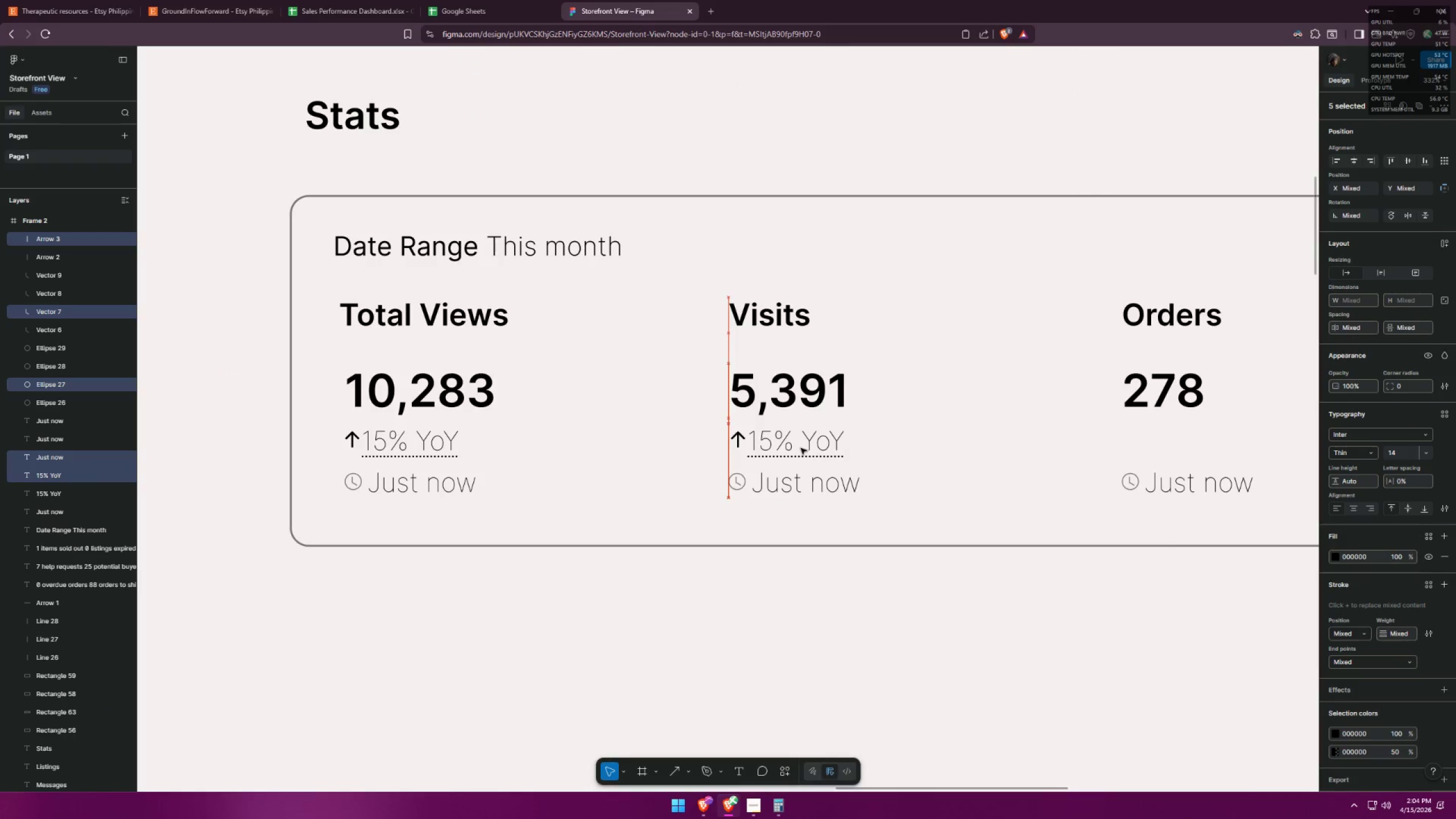 
key(Shift+ShiftLeft)
 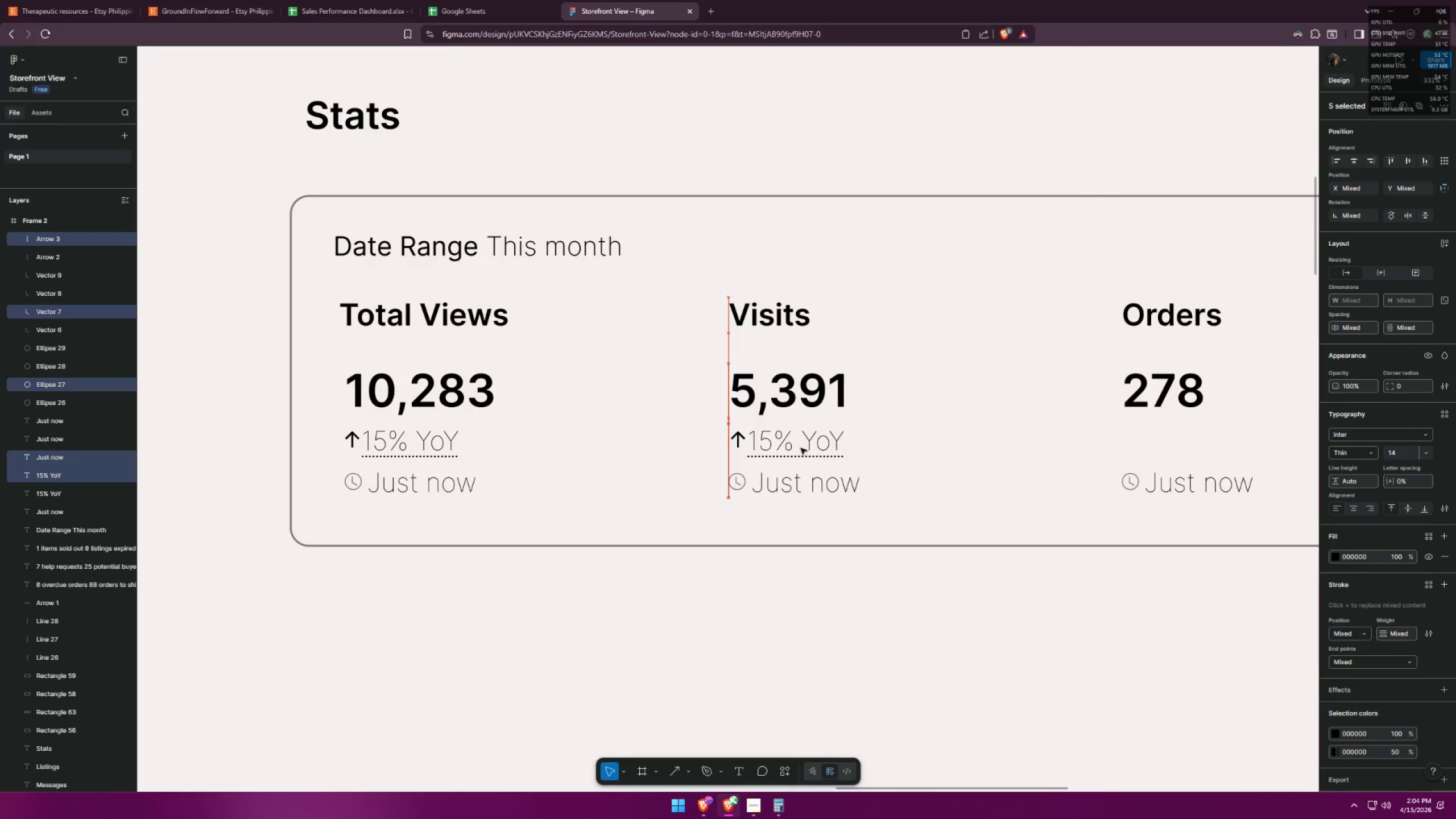 
key(Shift+ShiftLeft)
 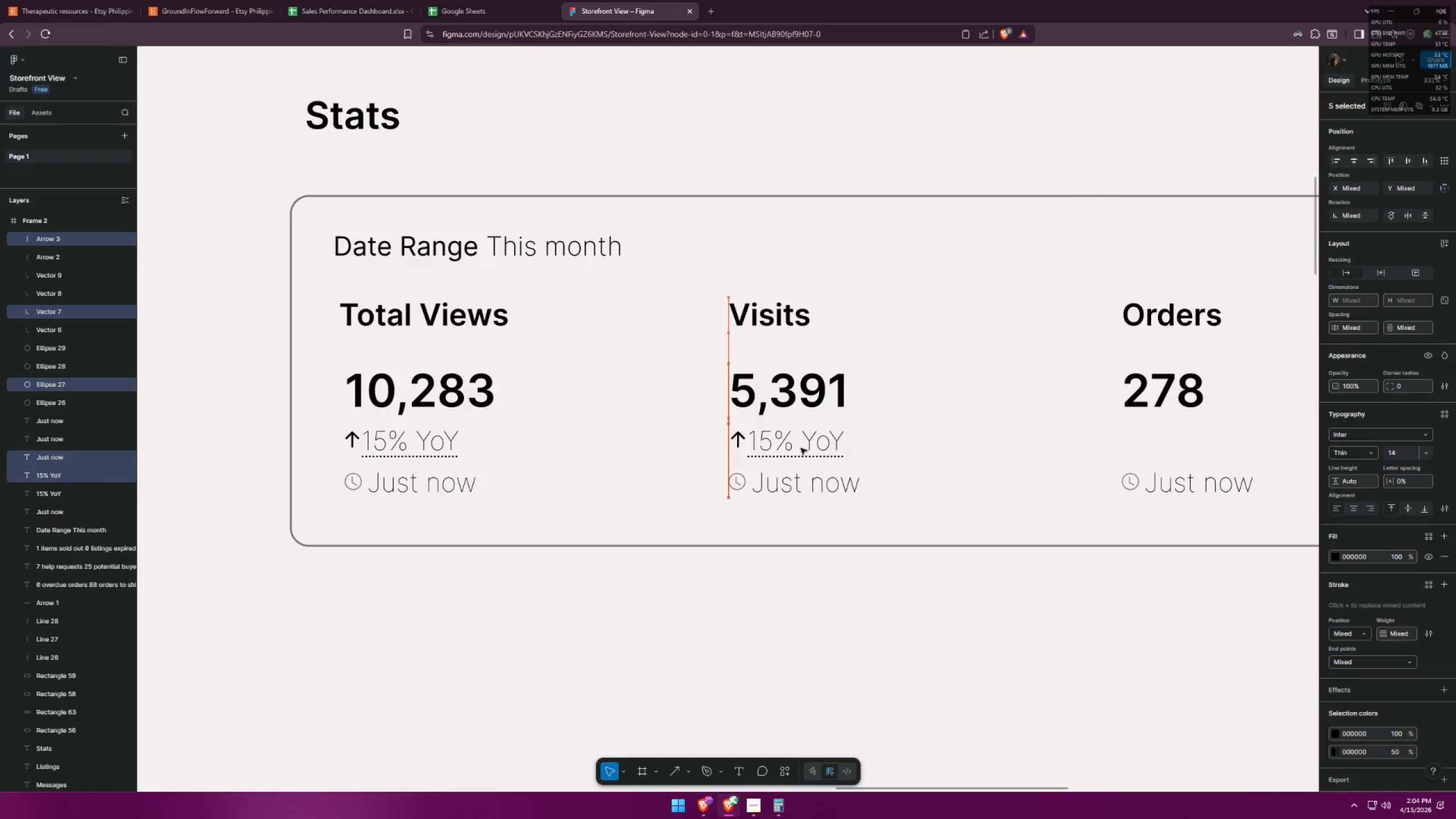 
hold_key(key=ShiftLeft, duration=1.89)
left_click([900, 439])
 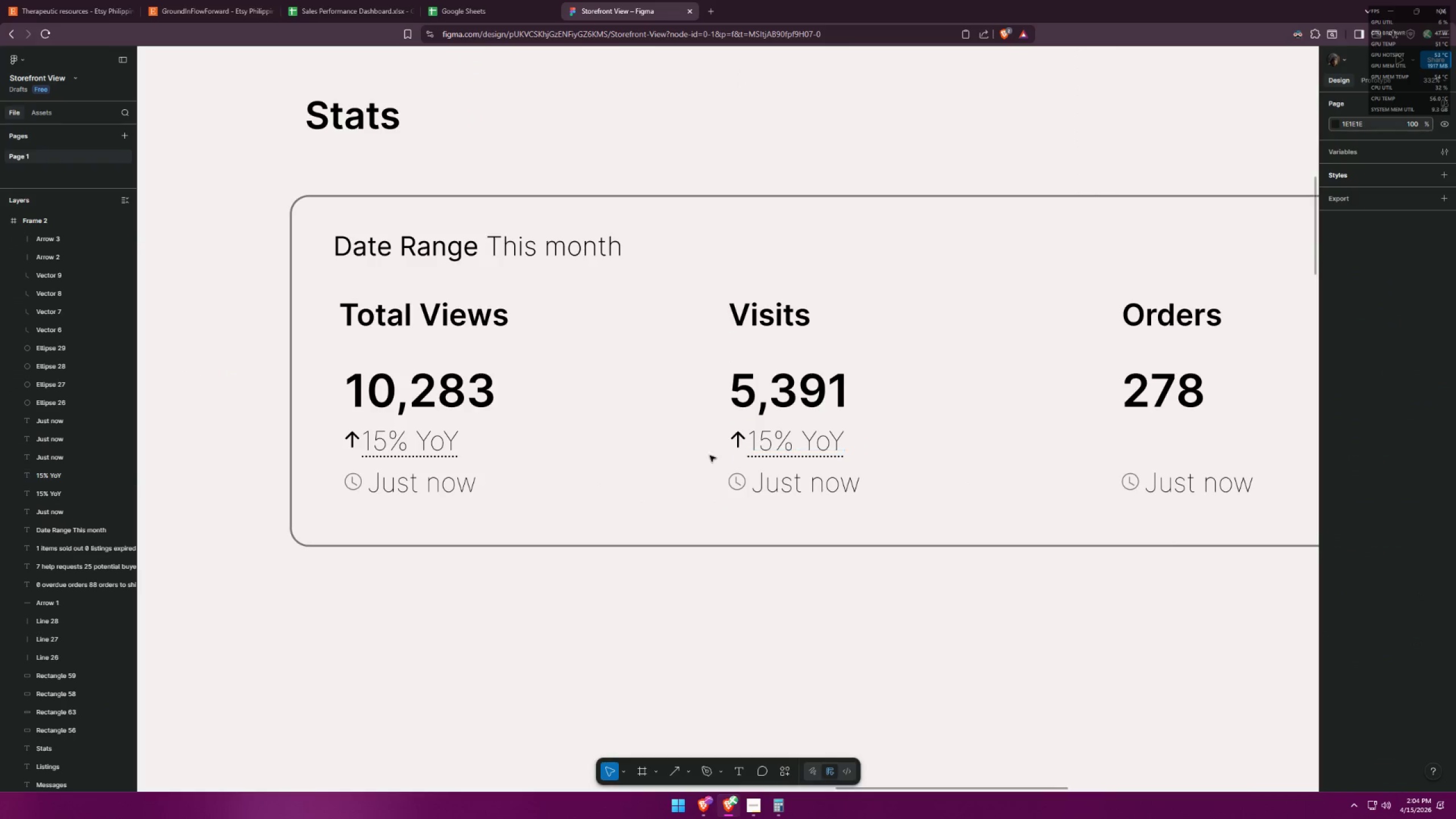 
left_click_drag(start_coordinate=[710, 456], to_coordinate=[846, 433])
 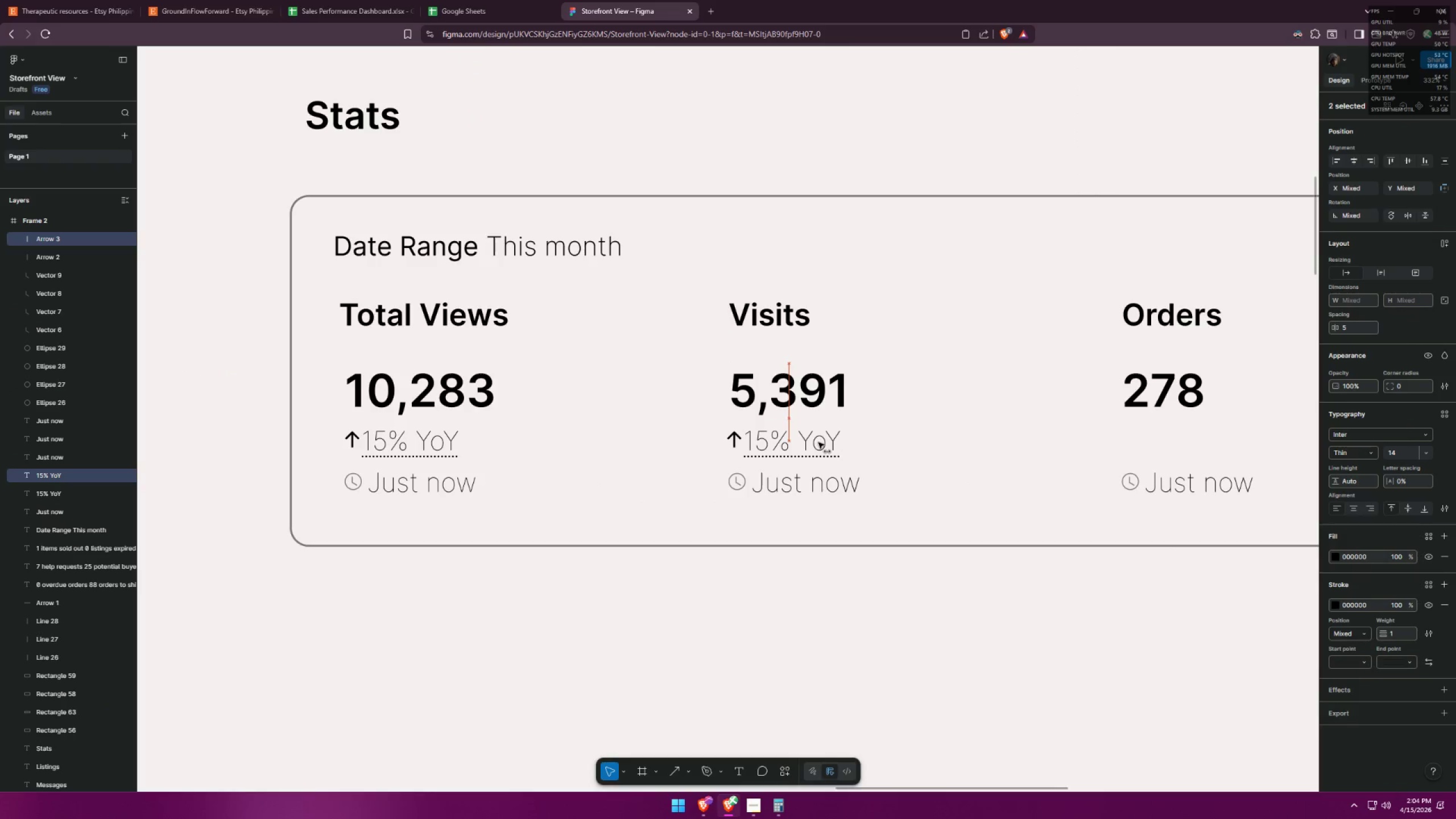 
hold_key(key=ShiftLeft, duration=1.5)
 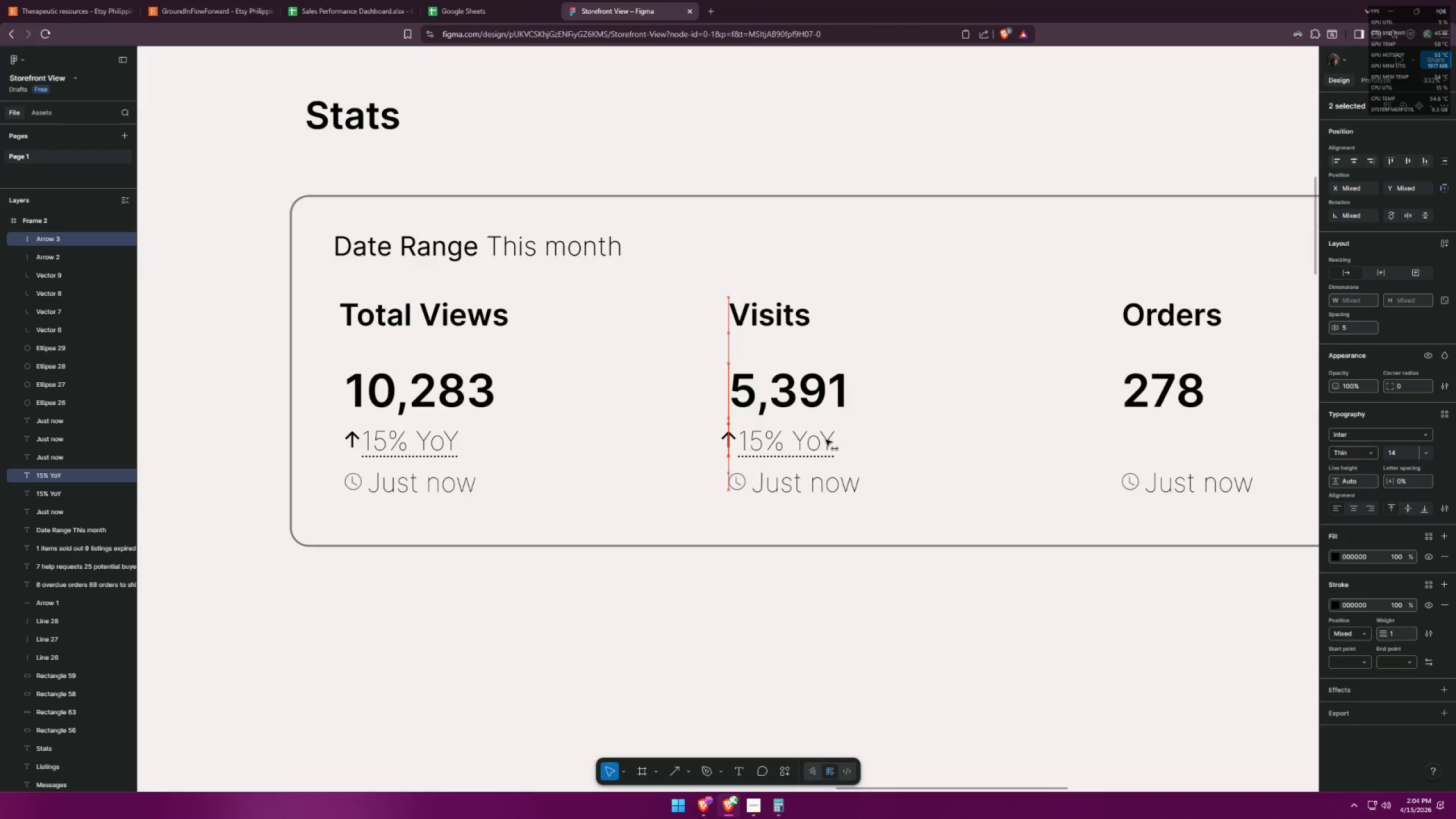 
hold_key(key=ShiftLeft, duration=1.52)
 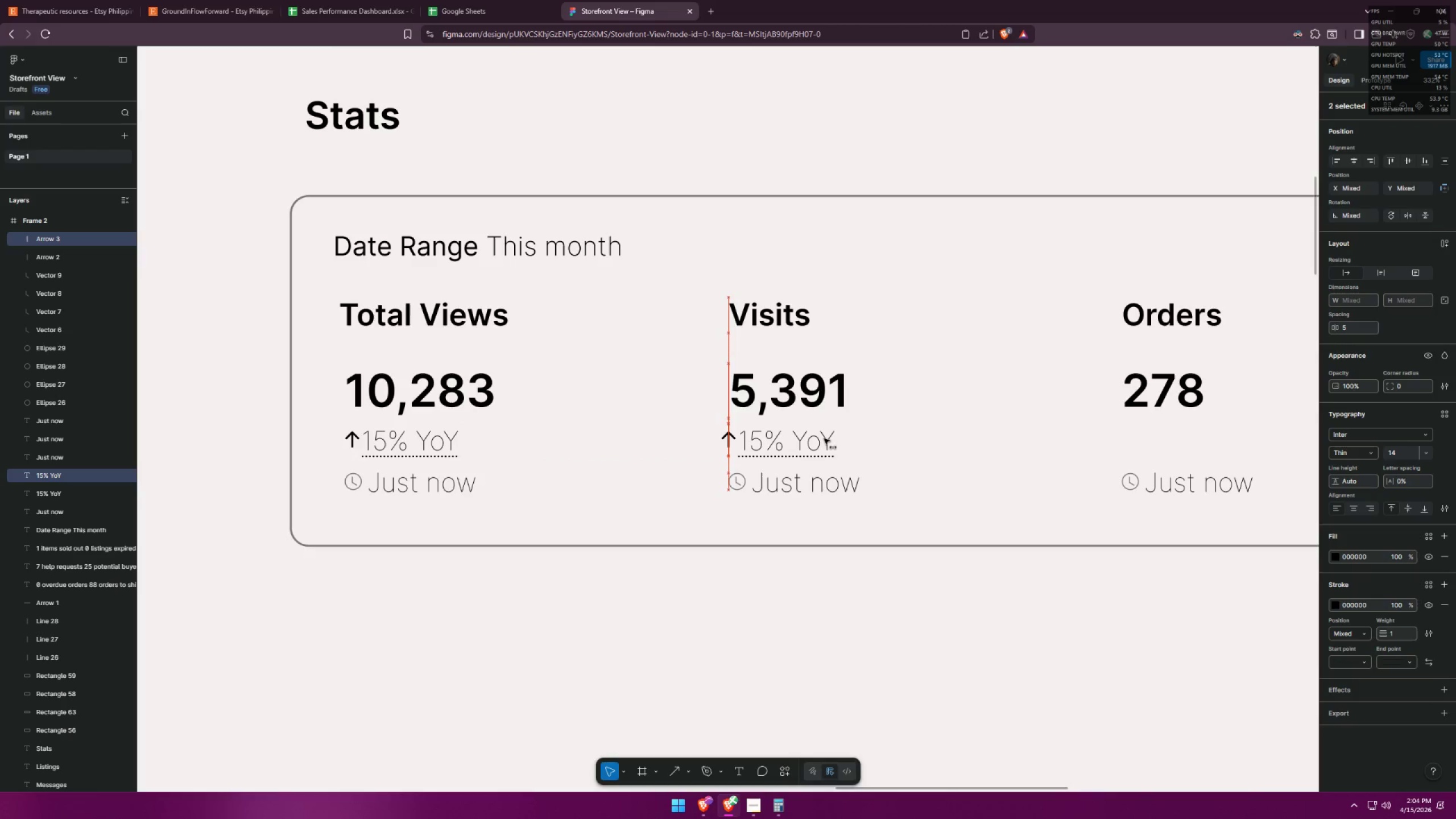 
hold_key(key=ShiftLeft, duration=1.51)
 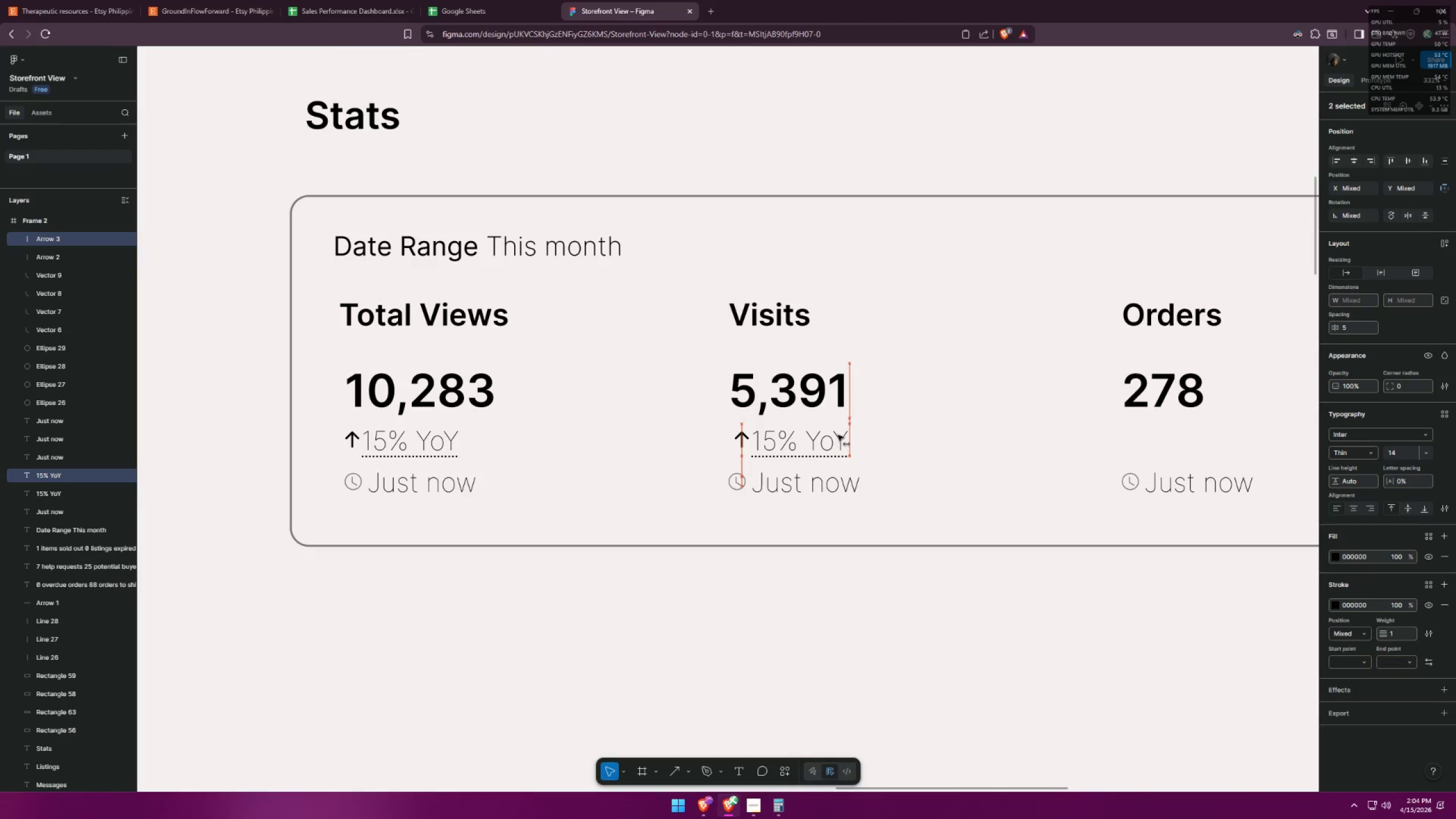 
hold_key(key=ShiftLeft, duration=1.52)
 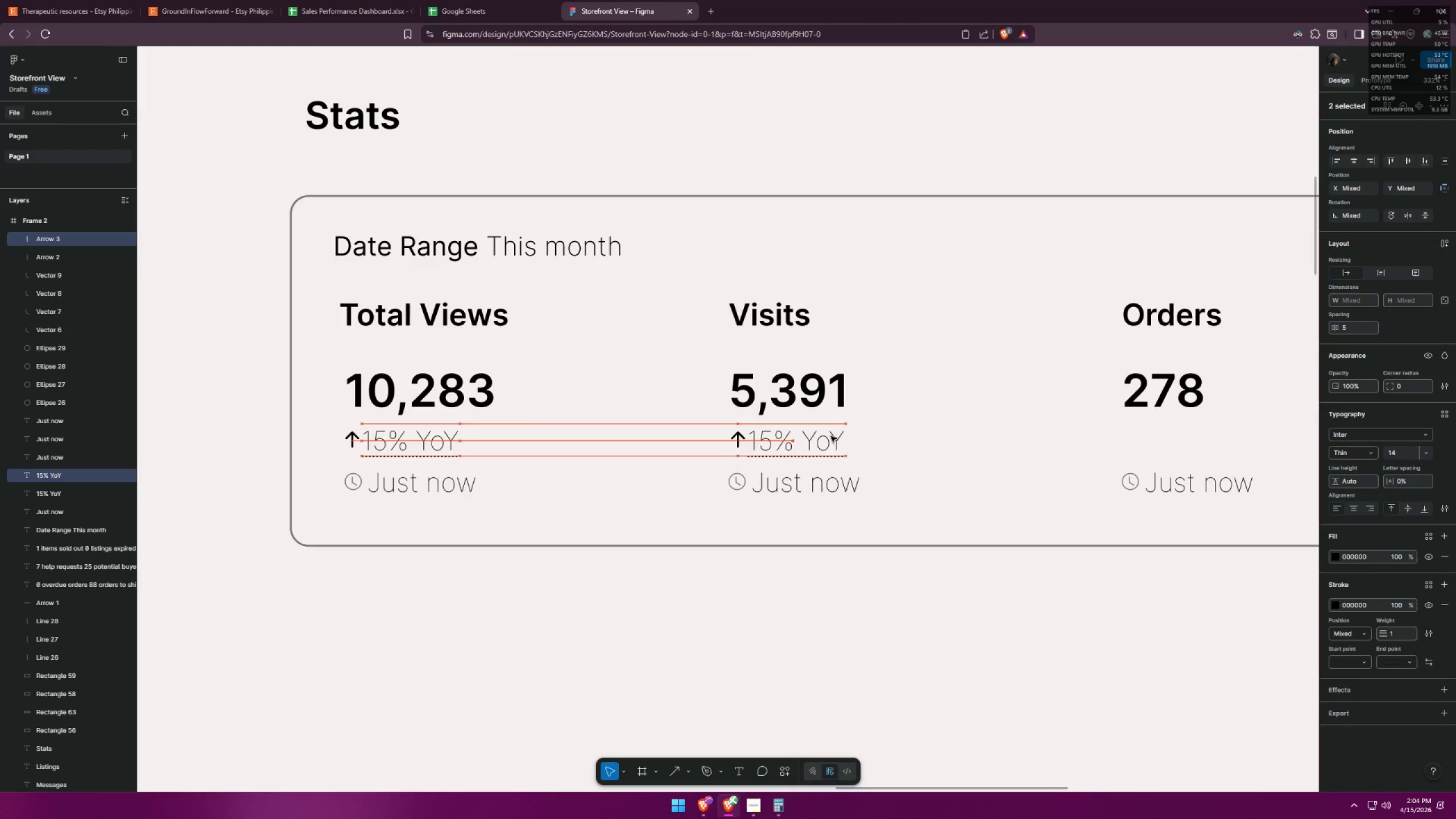 
hold_key(key=ShiftLeft, duration=1.52)
 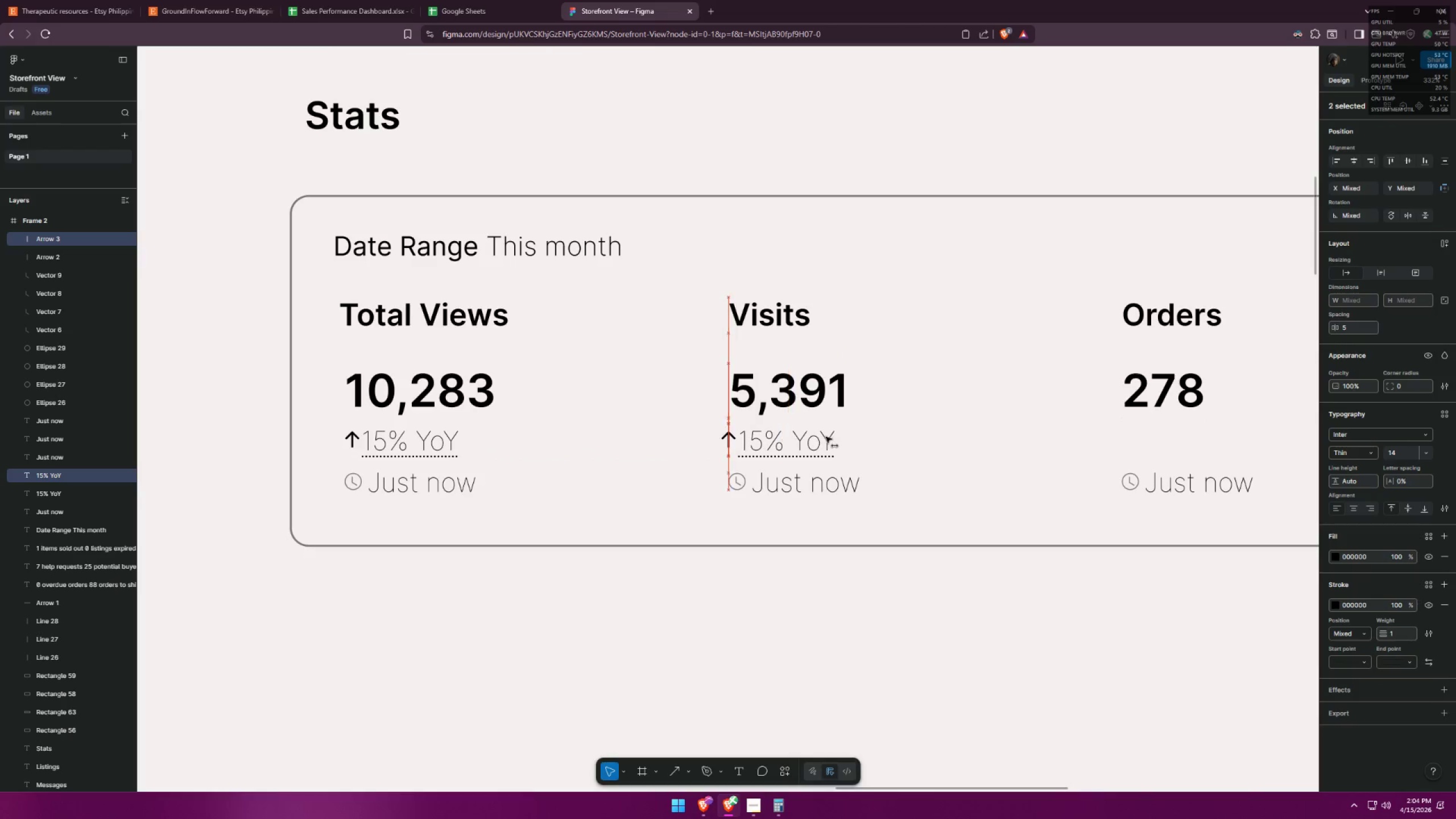 
hold_key(key=ShiftLeft, duration=1.51)
 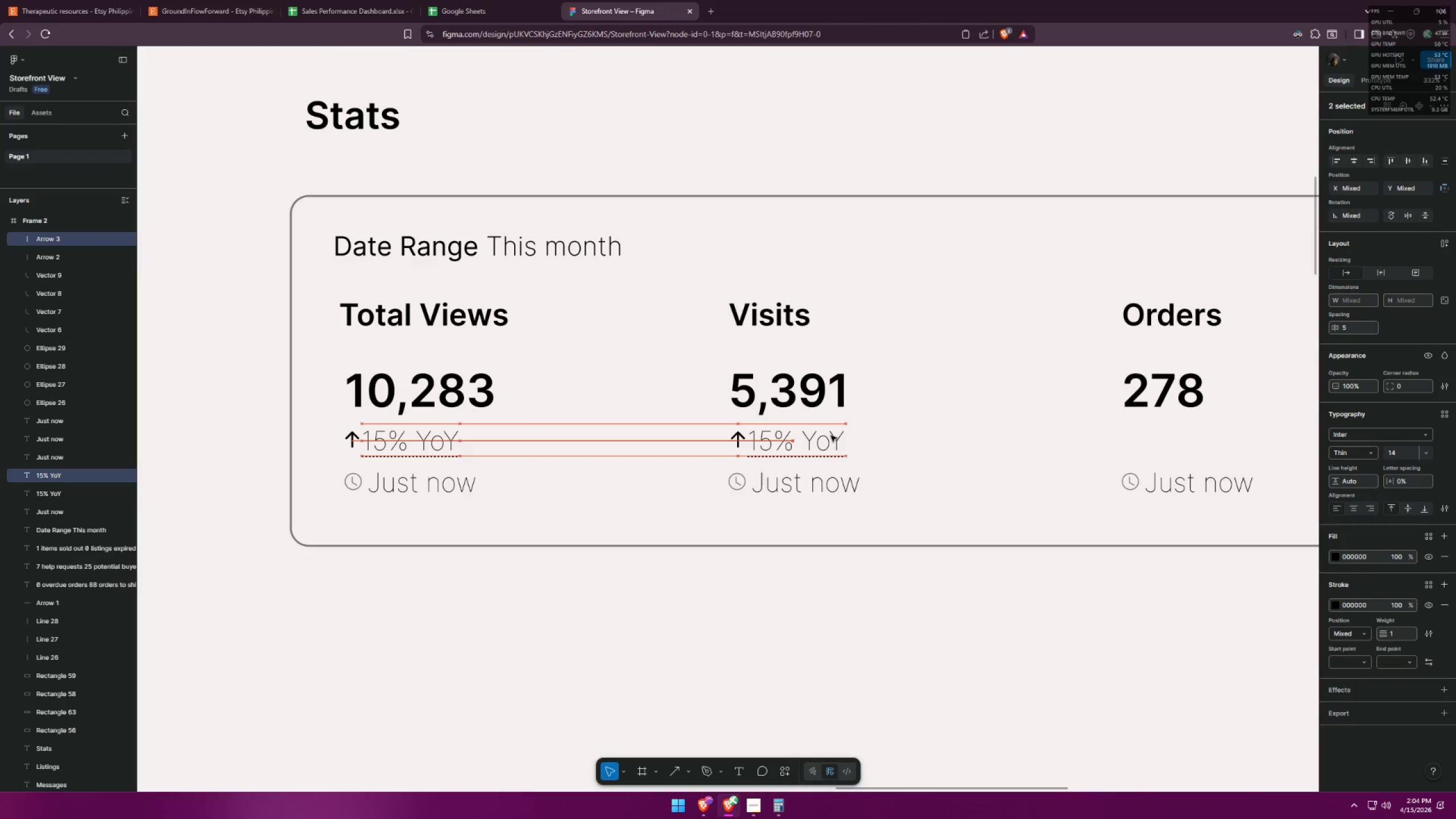 
key(Shift+ShiftLeft)
 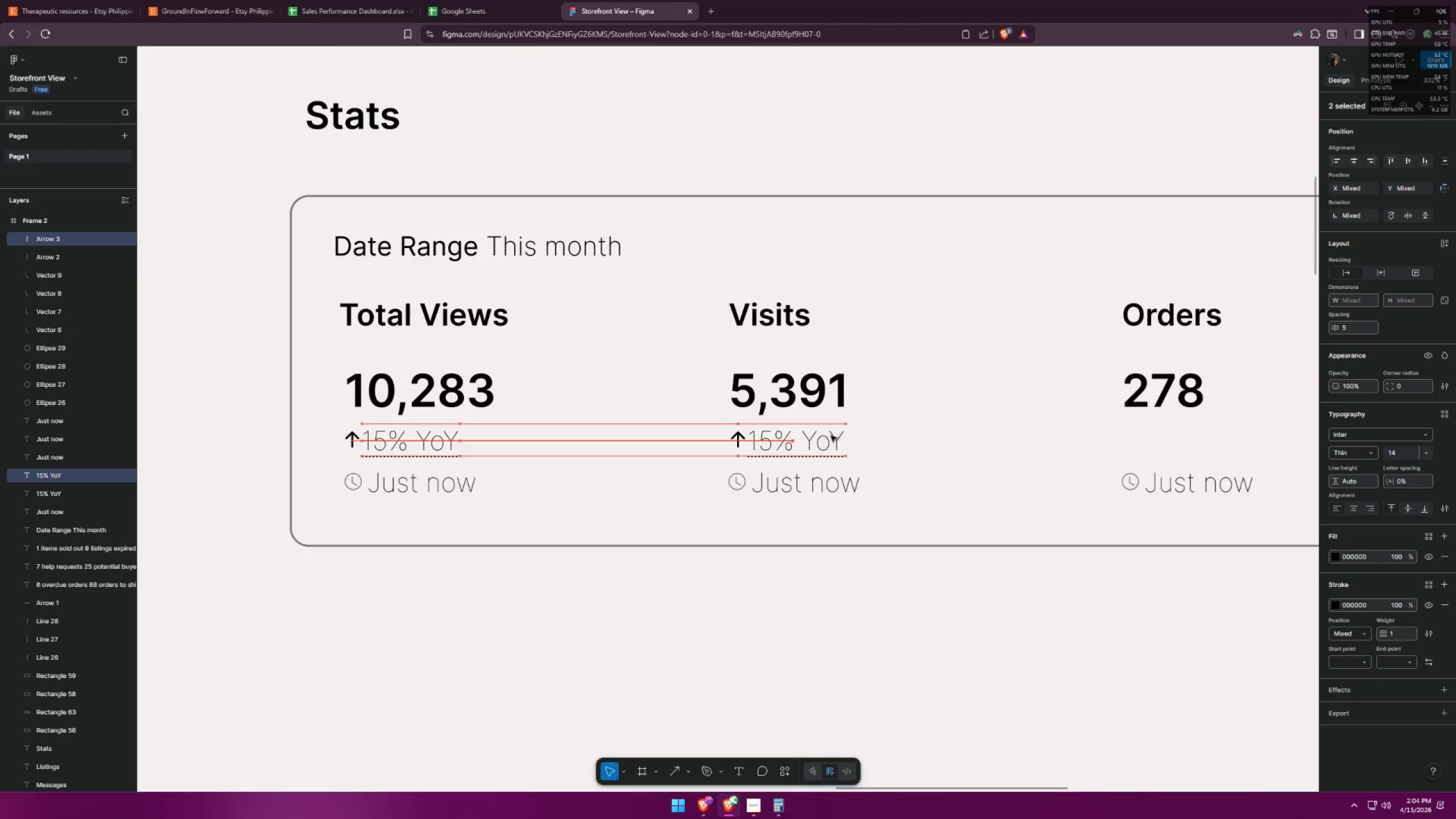 
key(Shift+ShiftLeft)
 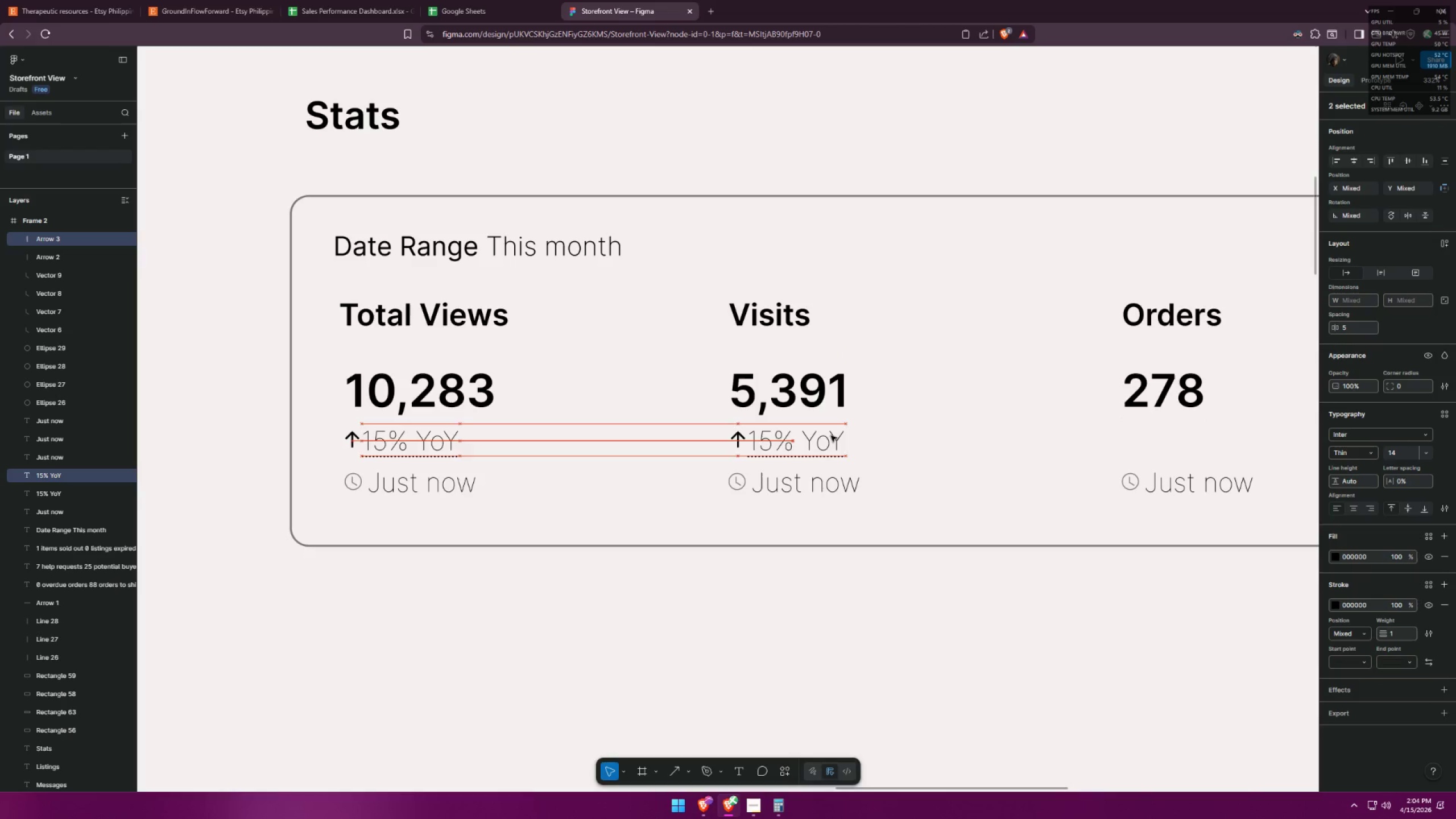 
key(Shift+ShiftLeft)
 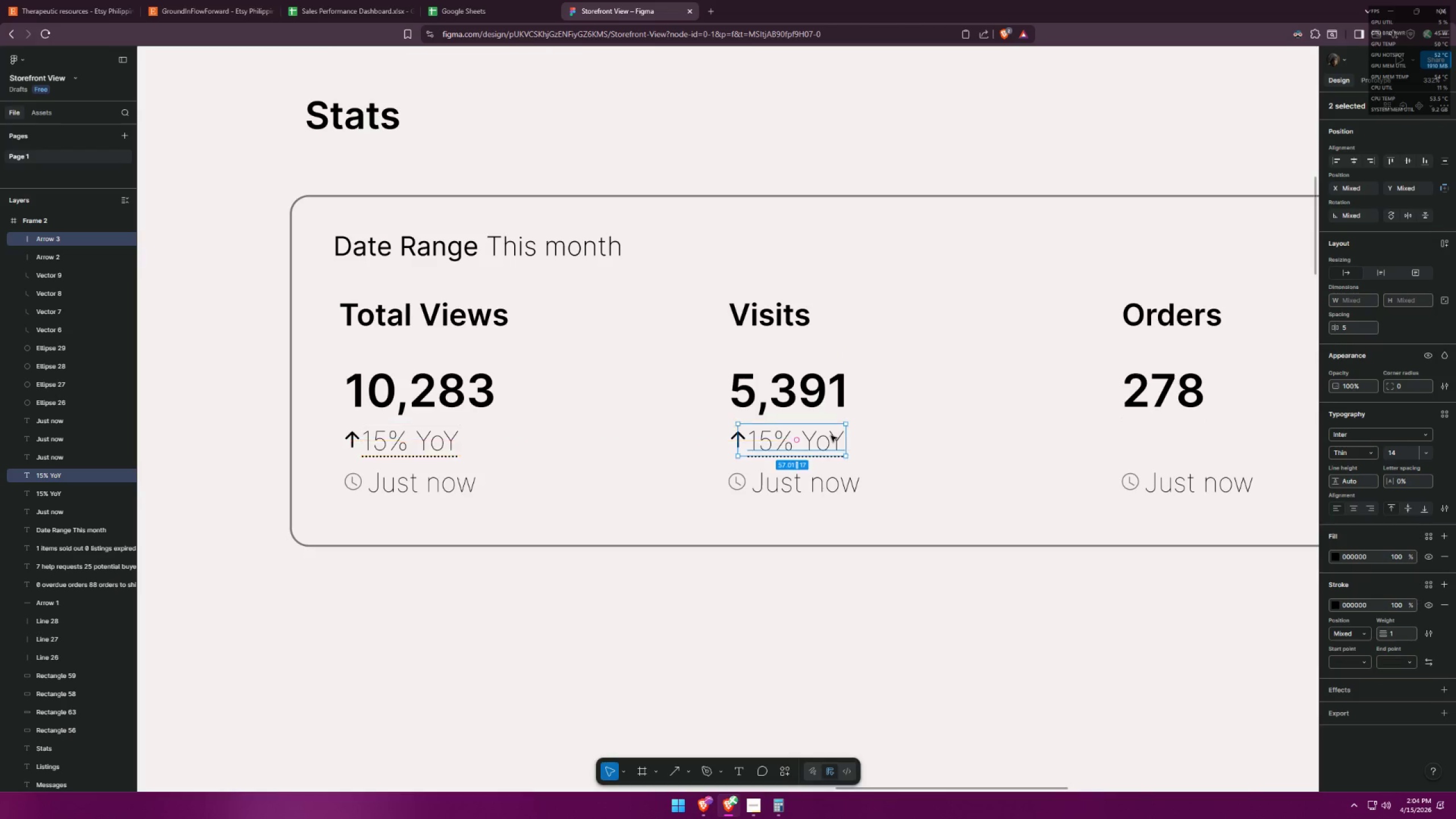 
key(Shift+ShiftLeft)
 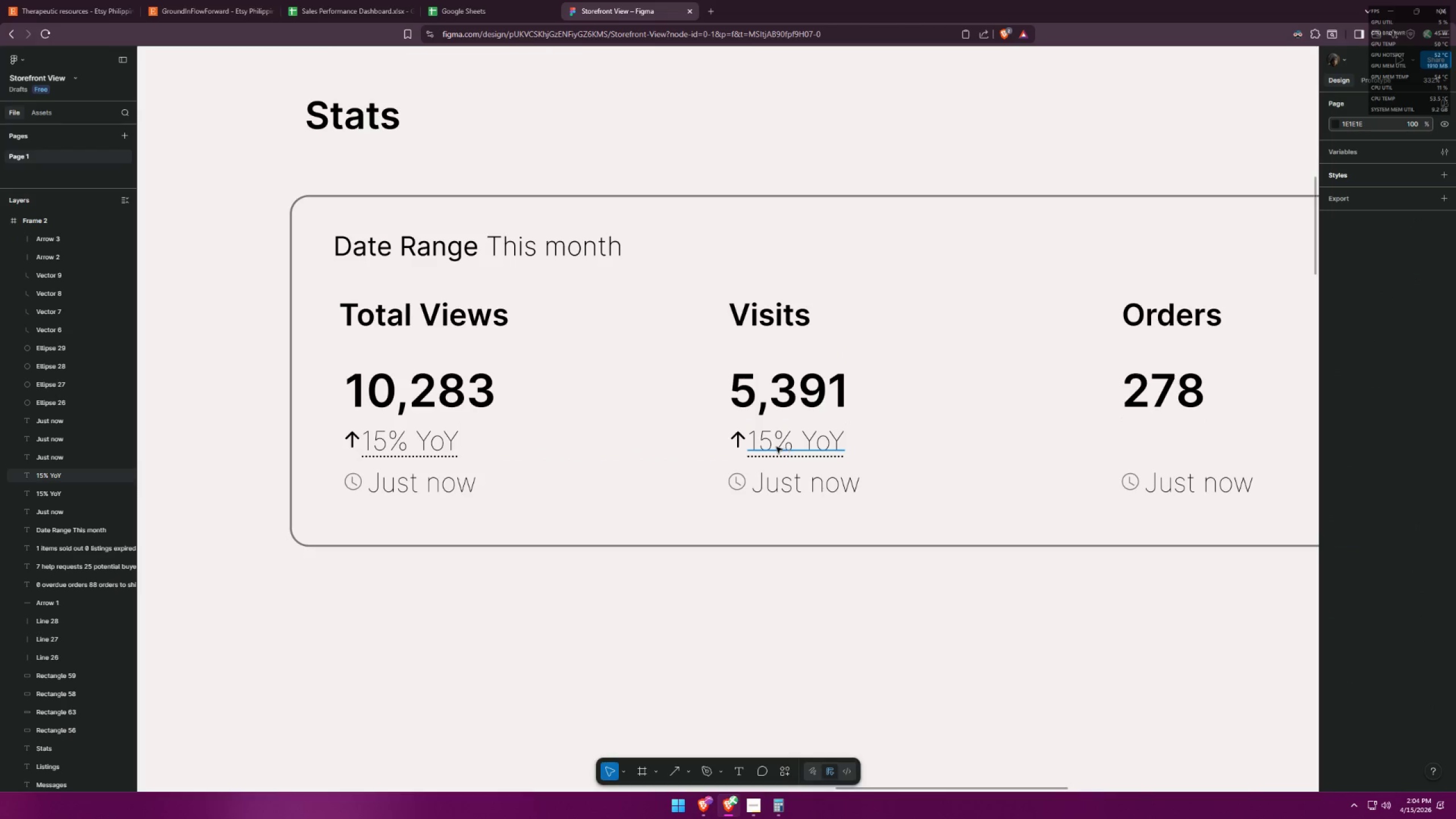 
double_click([765, 444])
 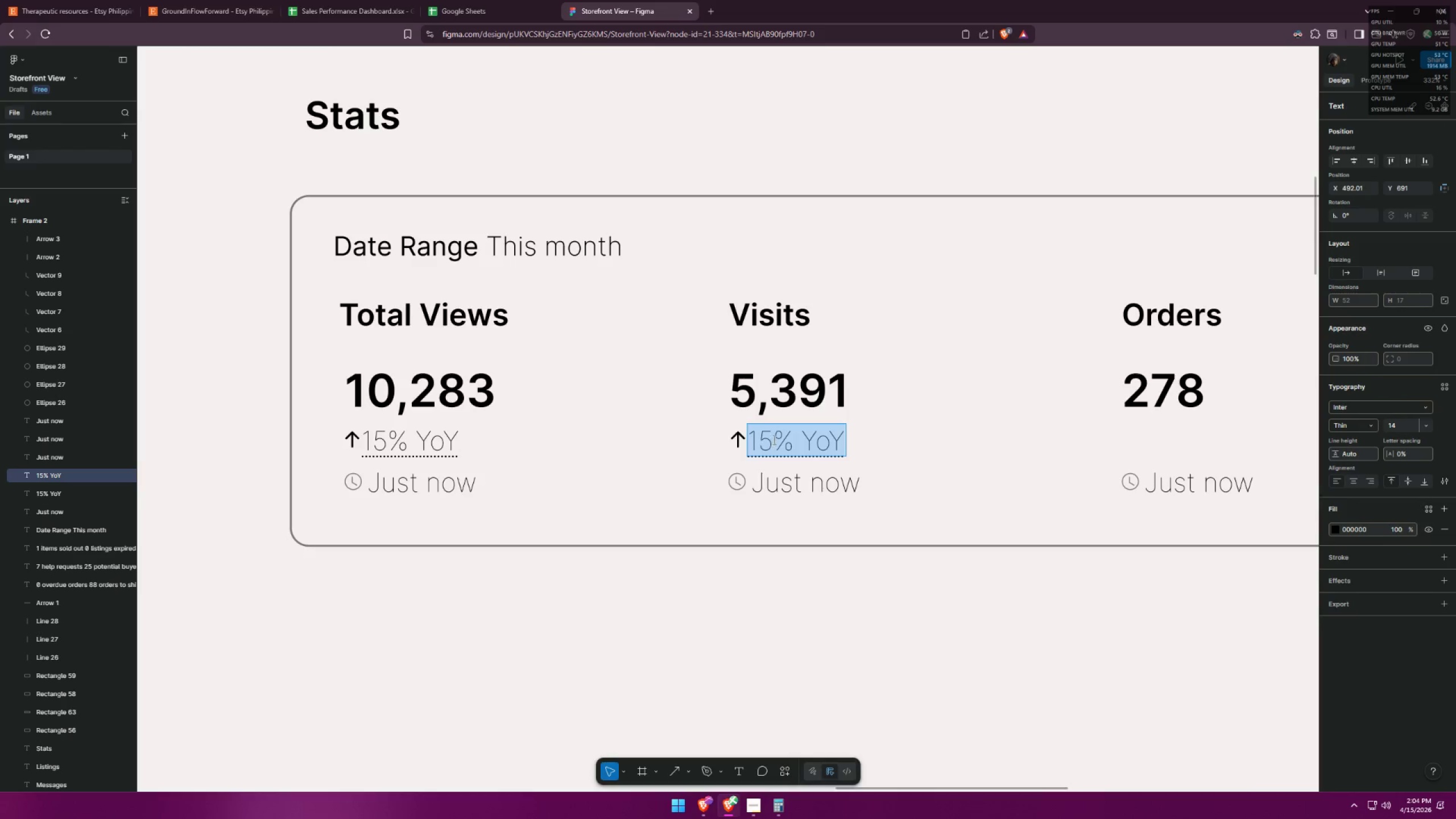 
triple_click([774, 440])
 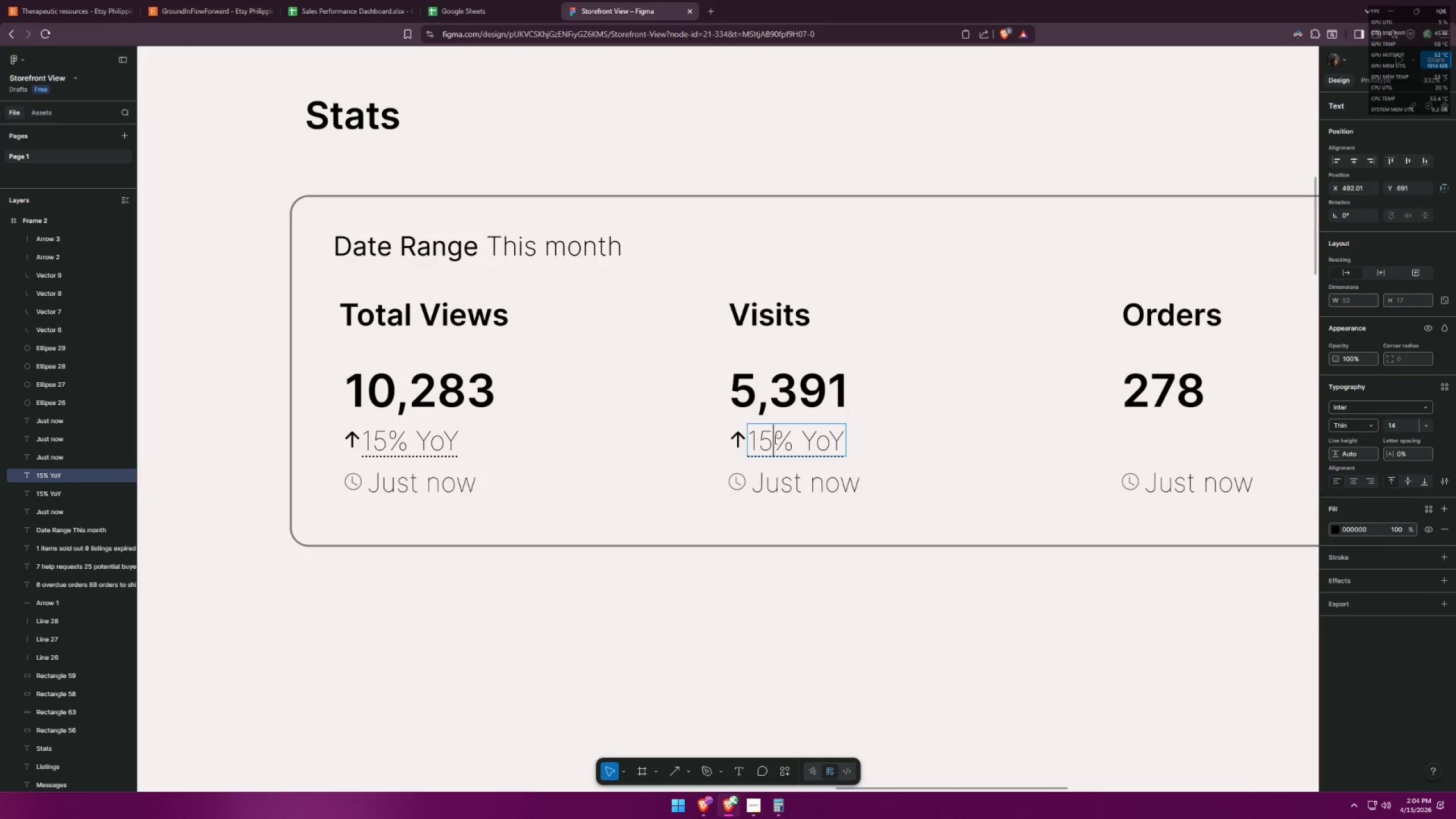 
key(Backspace)
 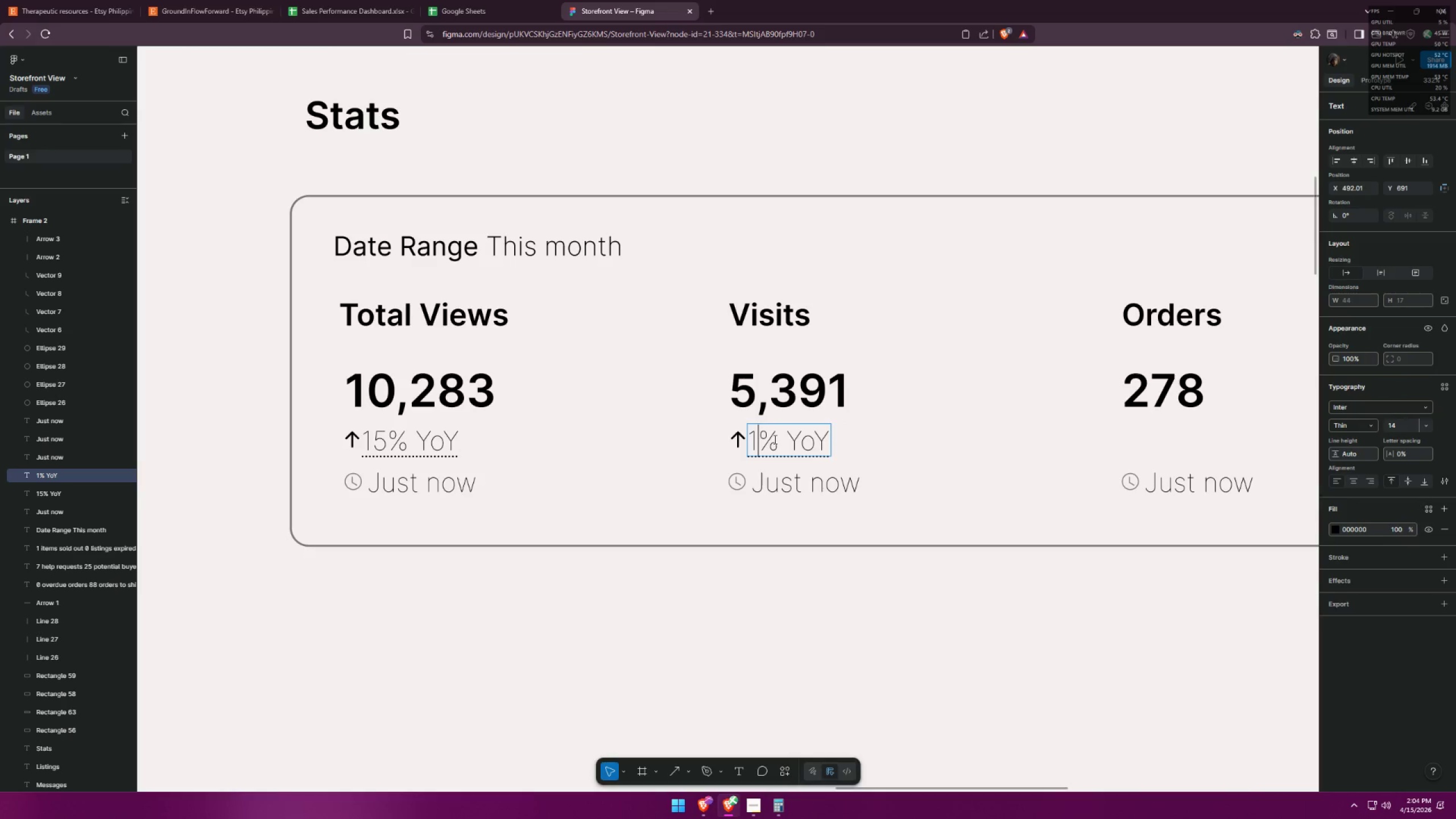 
key(Backspace)
 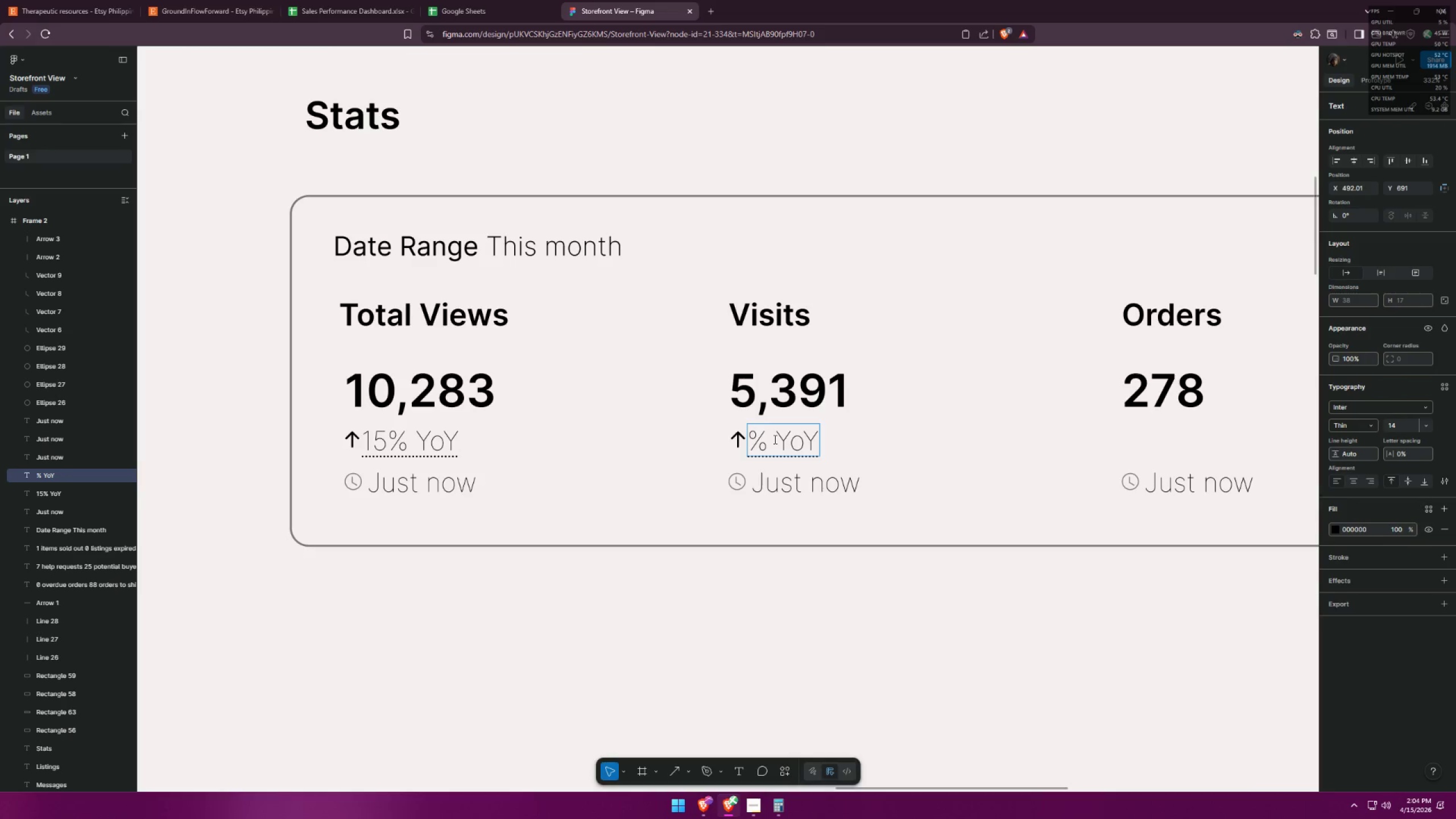 
key(8)
 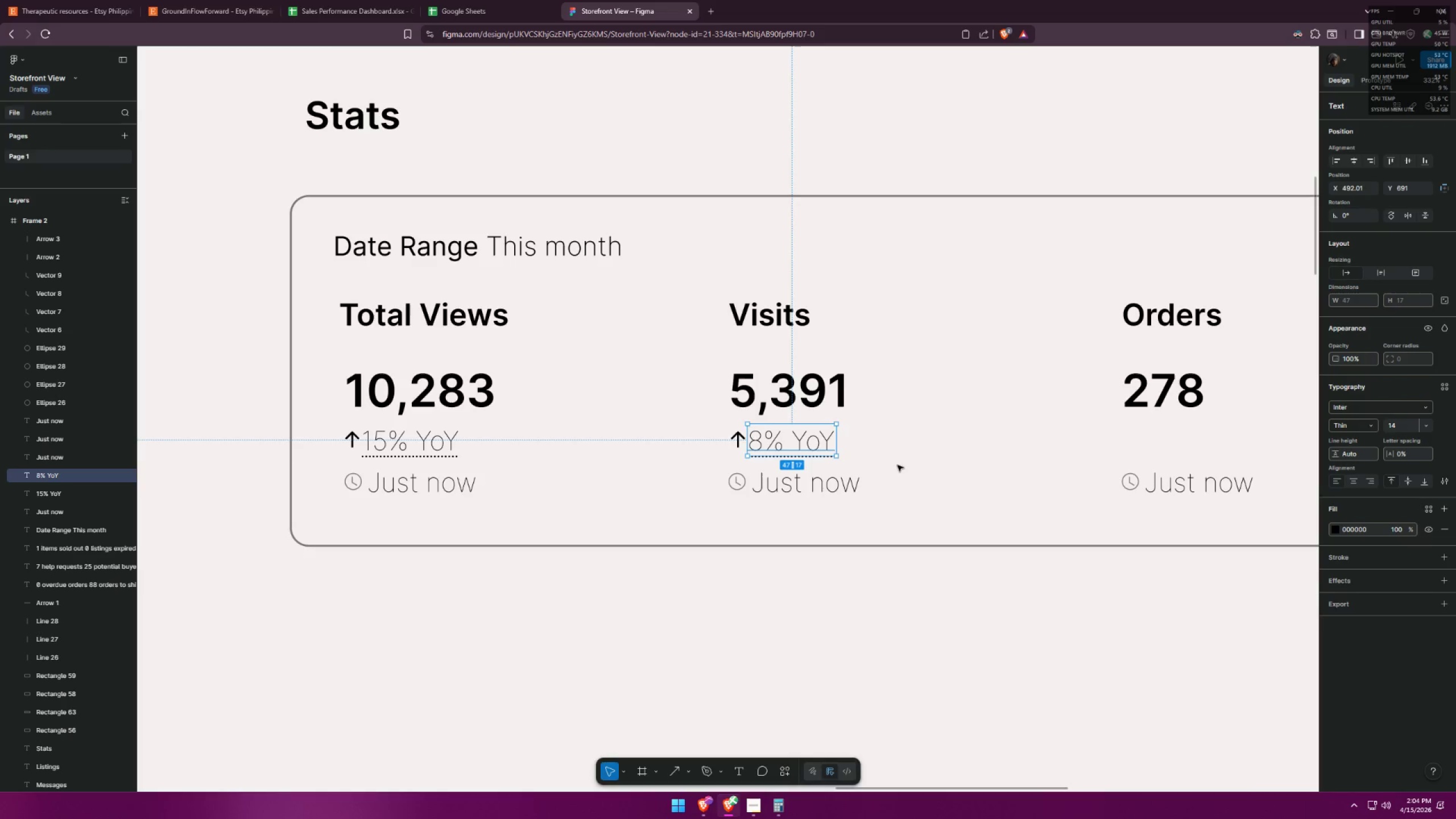 
double_click([931, 457])
 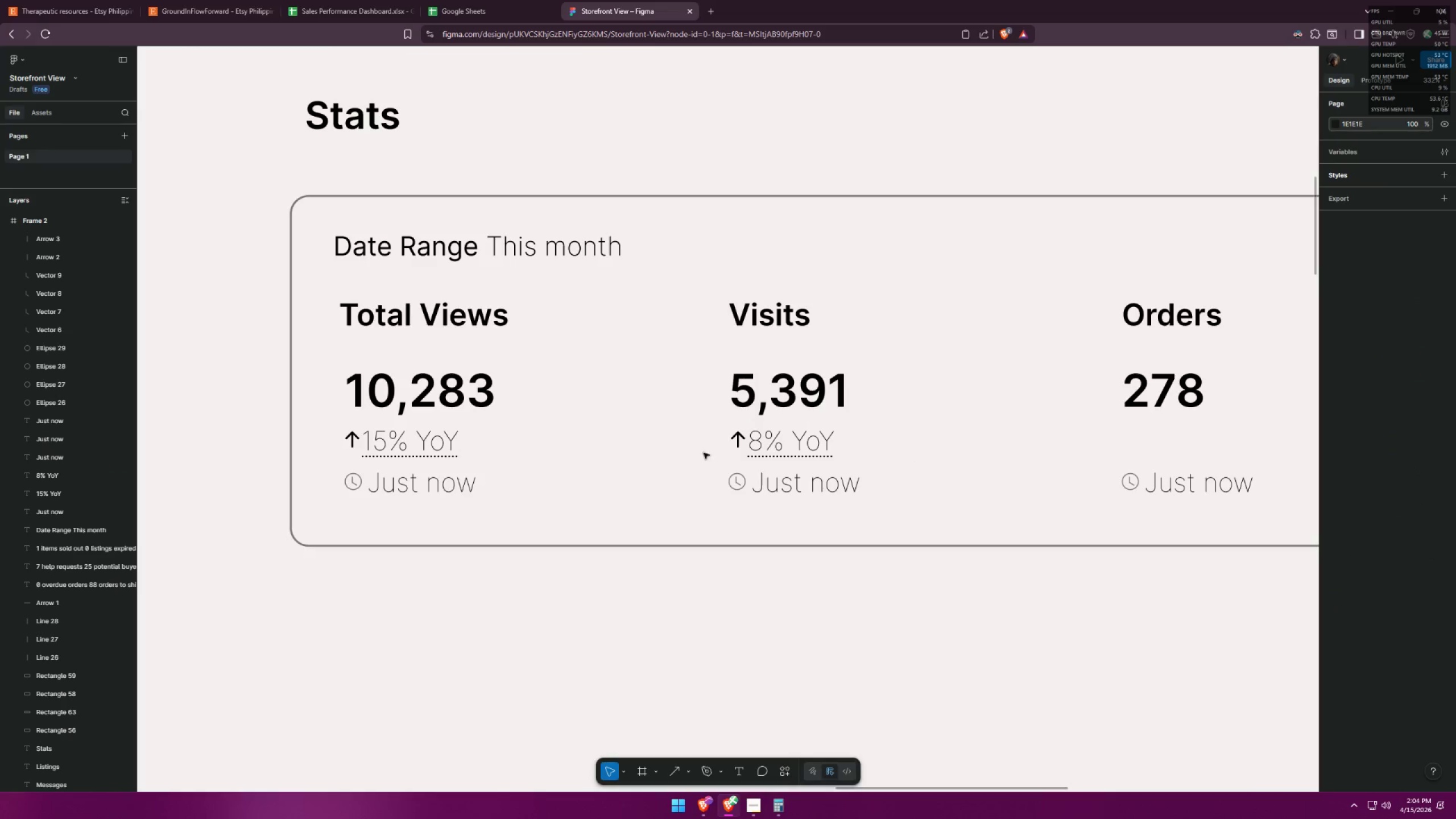 
left_click_drag(start_coordinate=[684, 440], to_coordinate=[884, 448])
 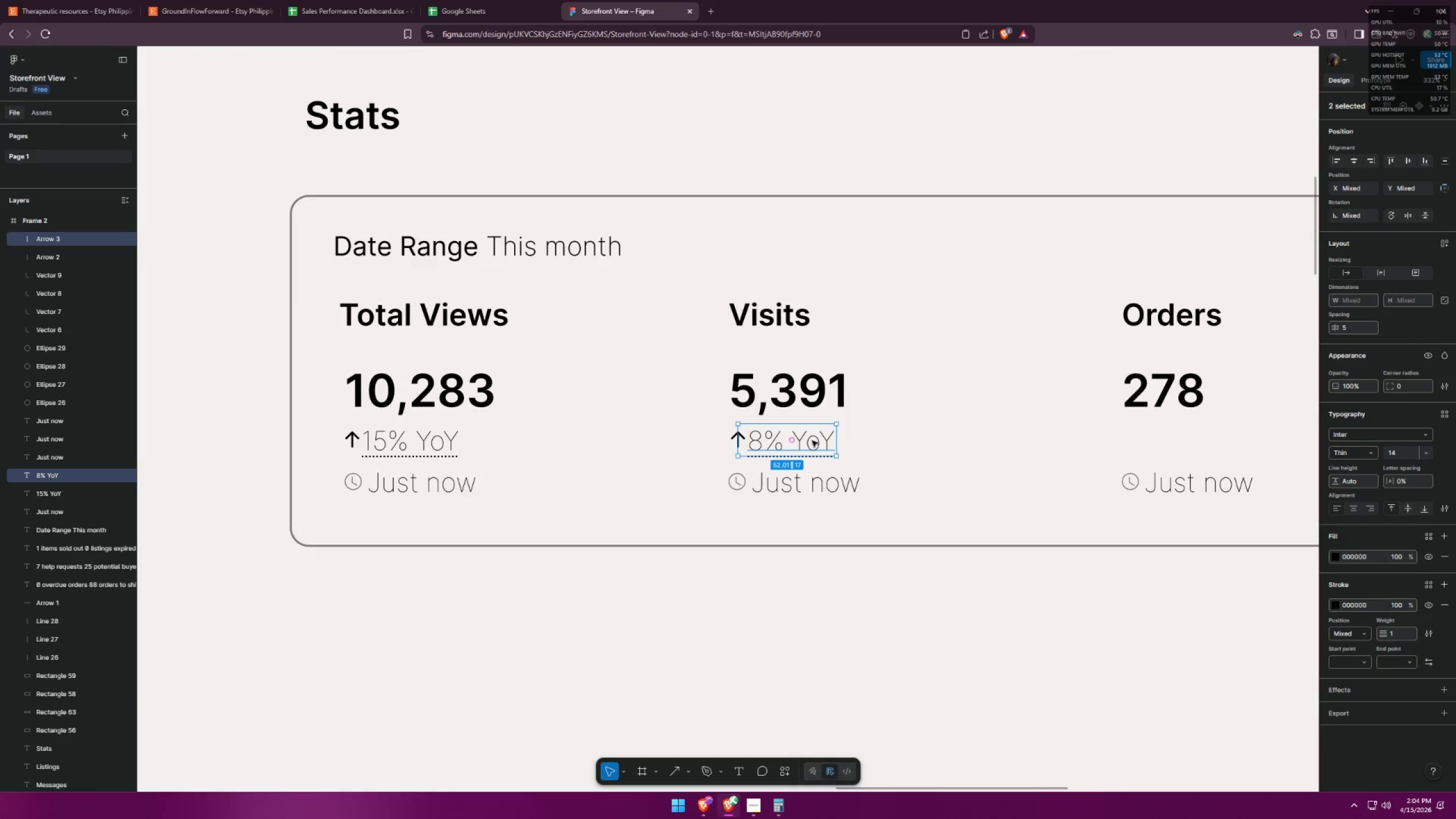 
hold_key(key=AltLeft, duration=1.98)
hold_key(key=ShiftLeft, duration=1.5)
left_click_drag(start_coordinate=[811, 441], to_coordinate=[1193, 460])
 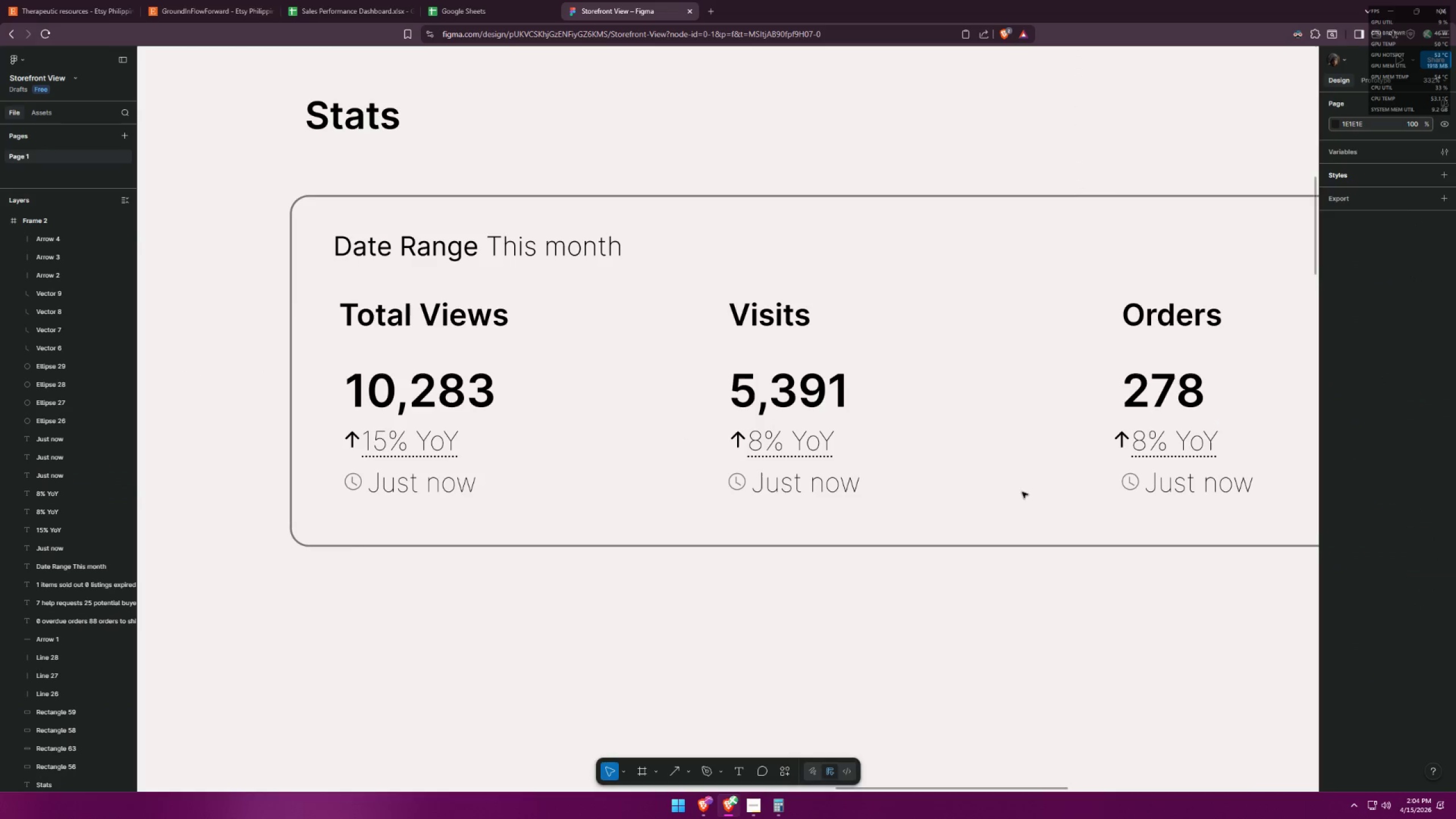 
hold_key(key=ShiftLeft, duration=0.44)
 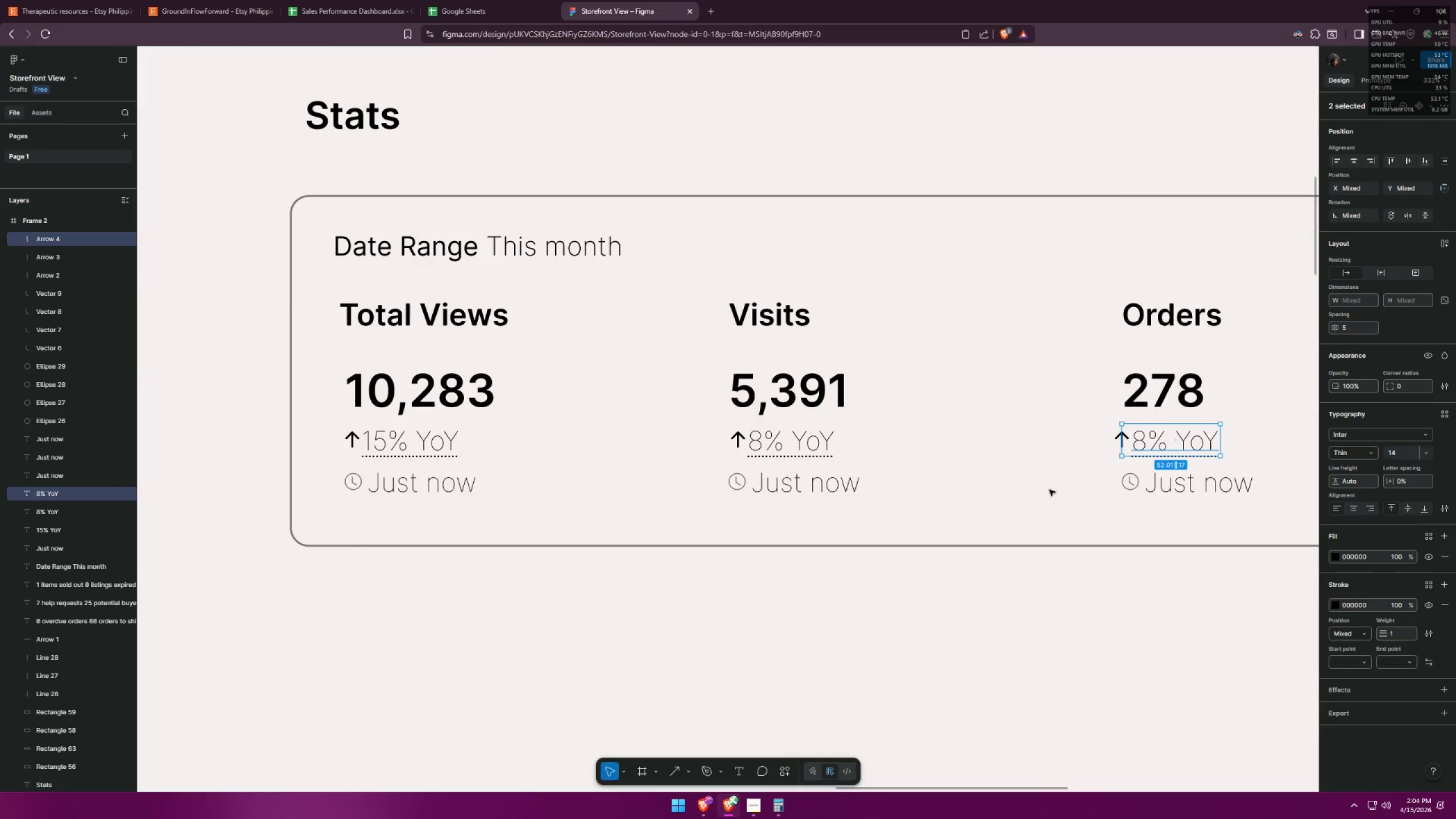 
left_click([1022, 492])
 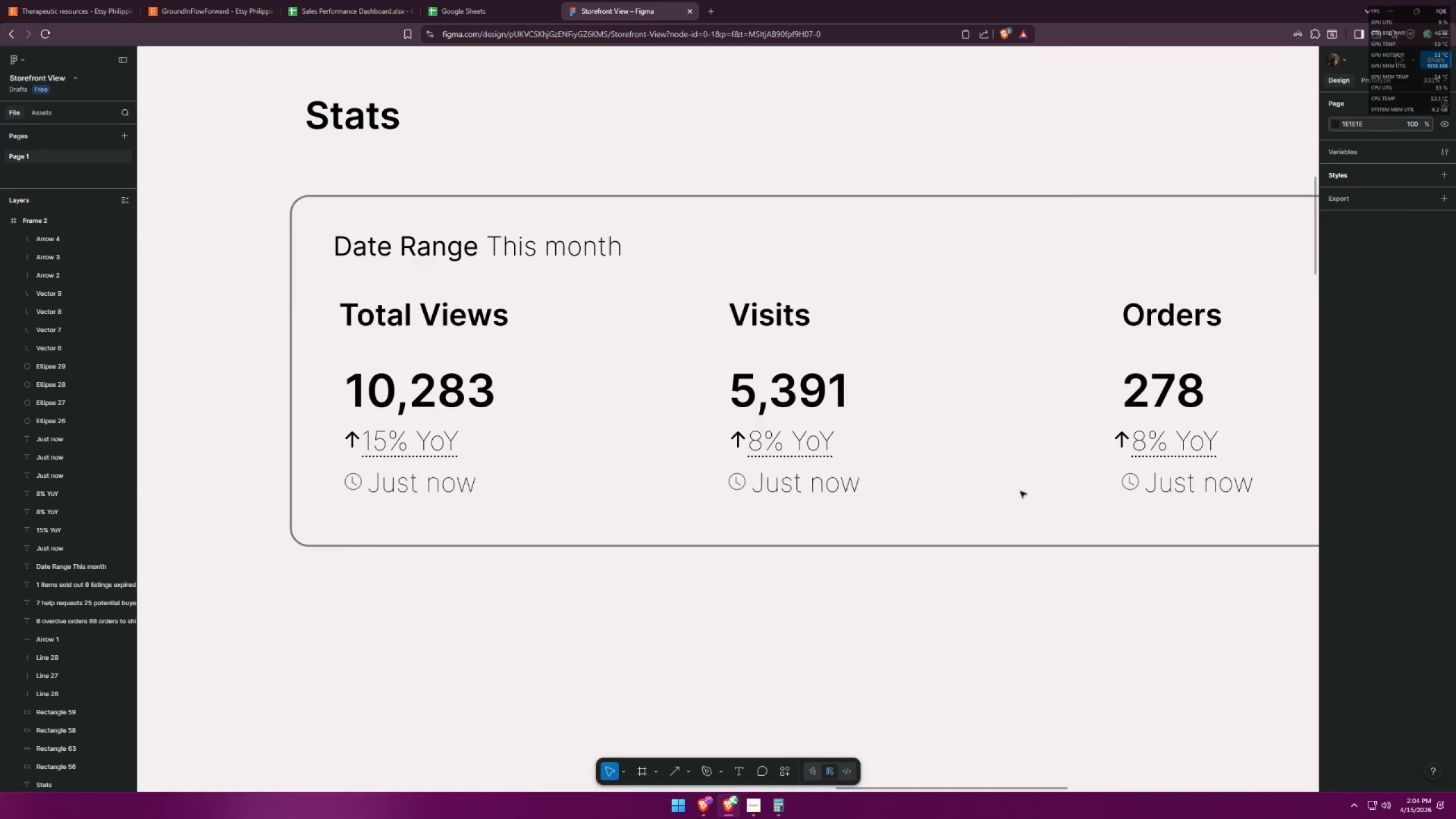 
hold_key(key=ControlLeft, duration=1.52)
 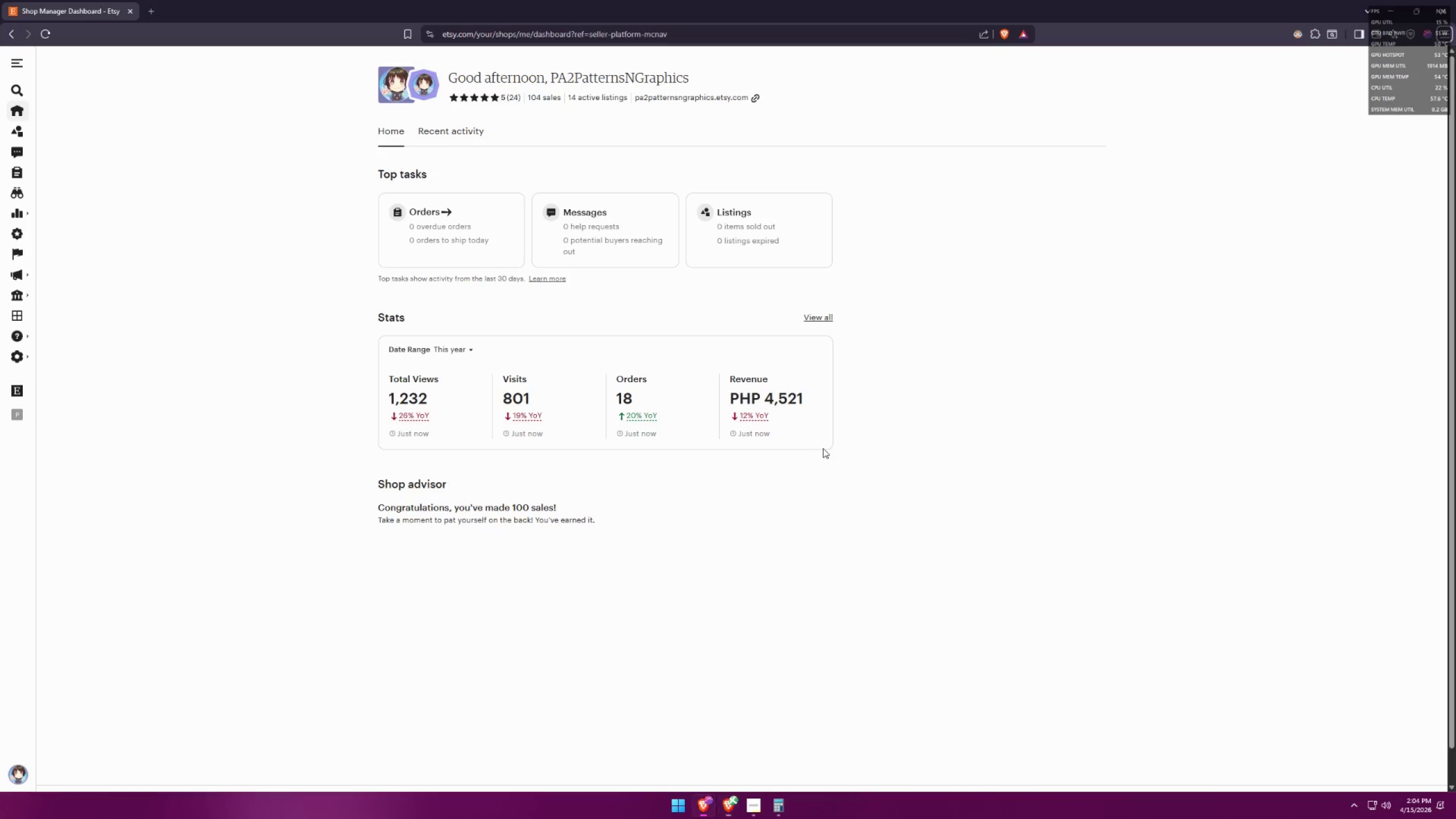 
key(Control+ControlLeft)
 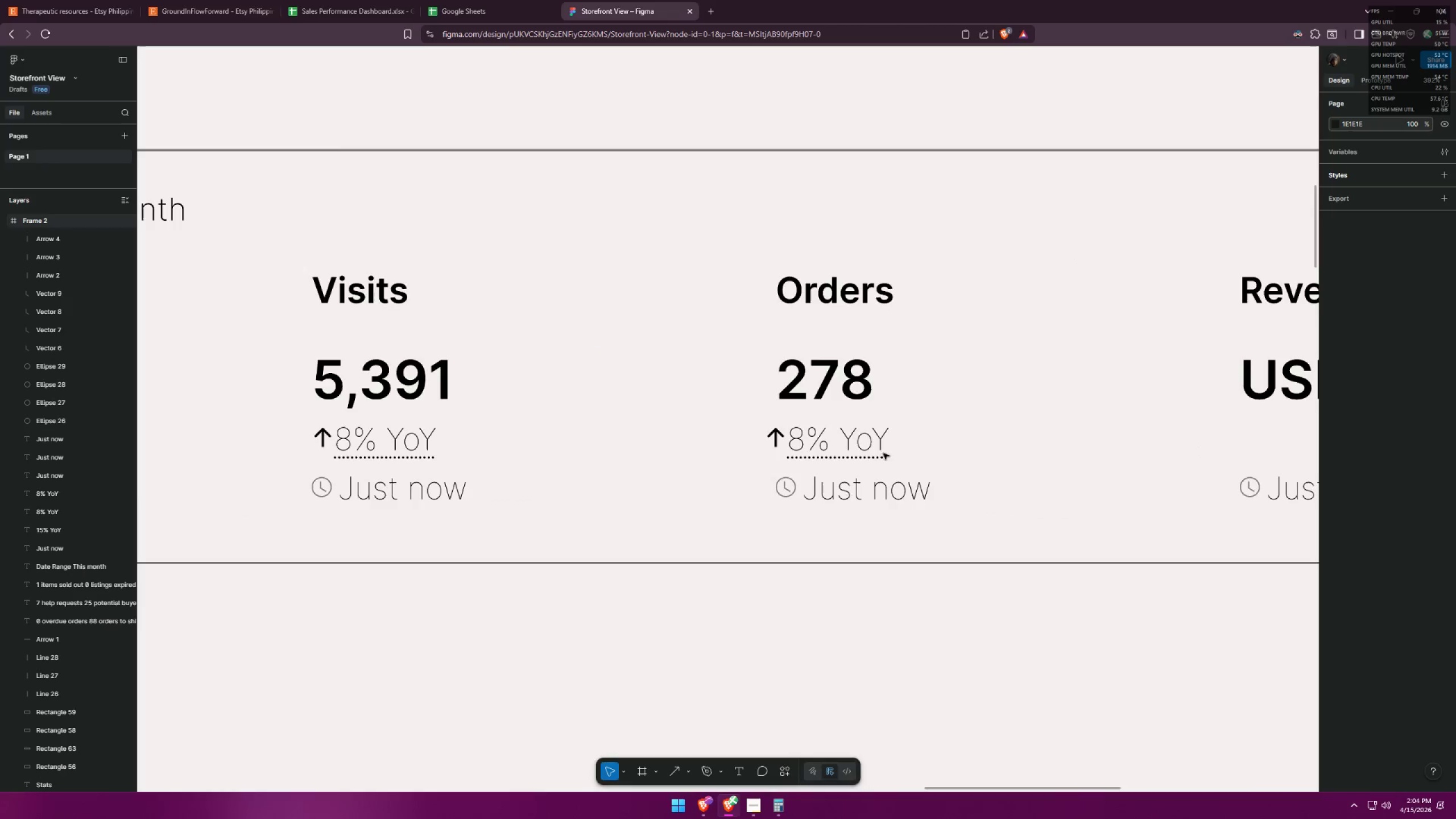 
key(Control+ControlLeft)
 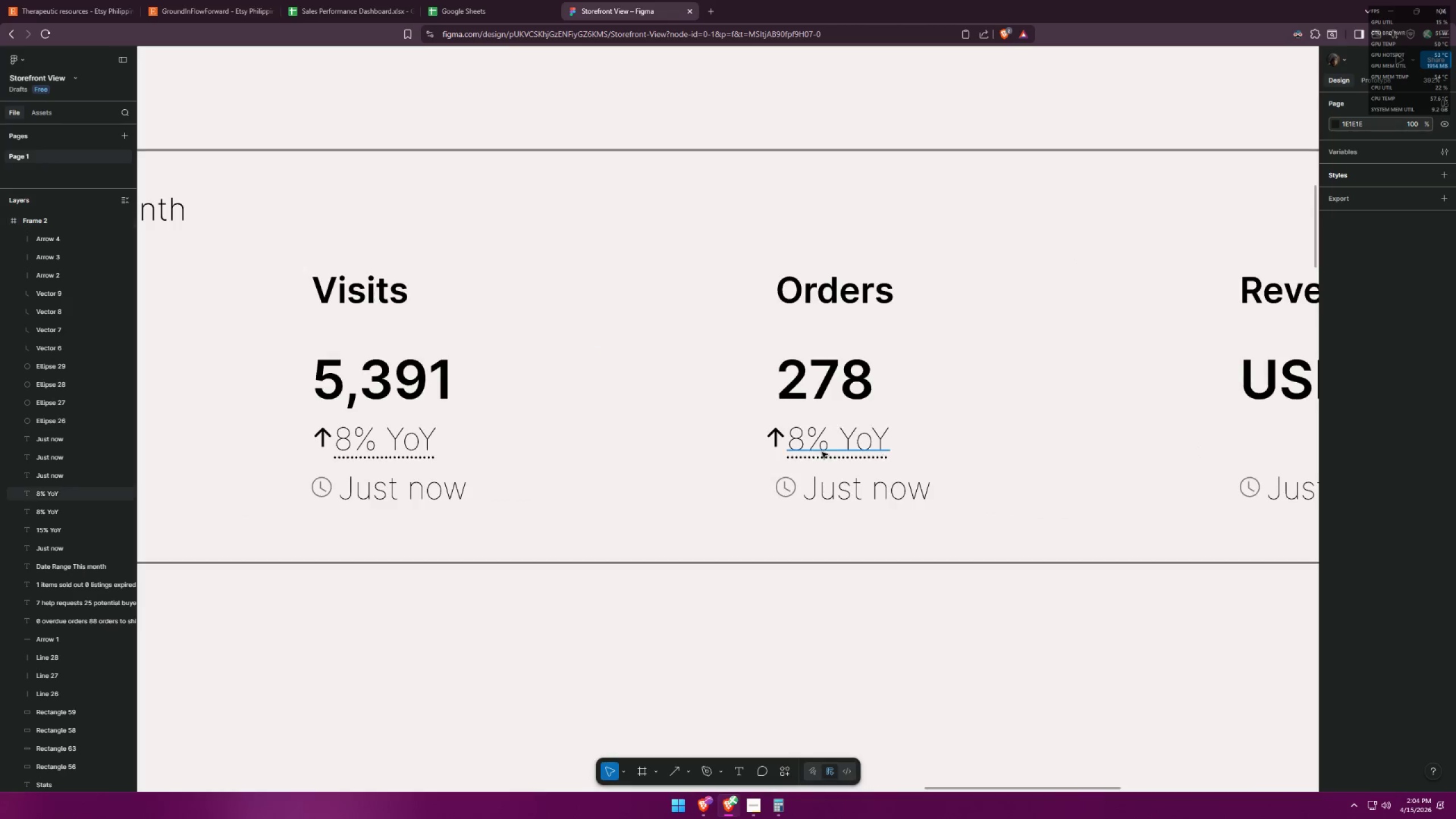 
key(Control+ControlLeft)
 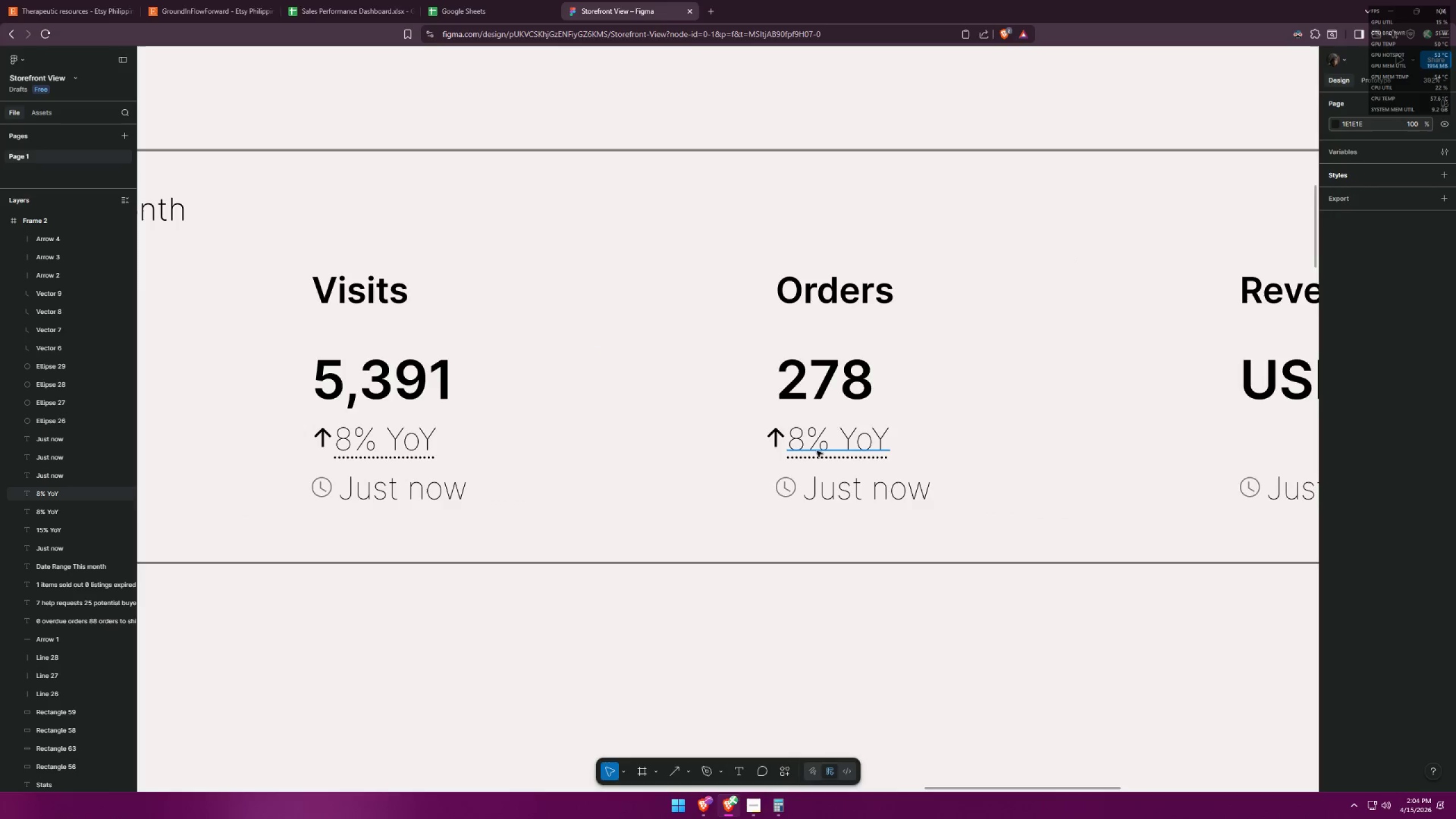 
key(Alt+AltLeft)
 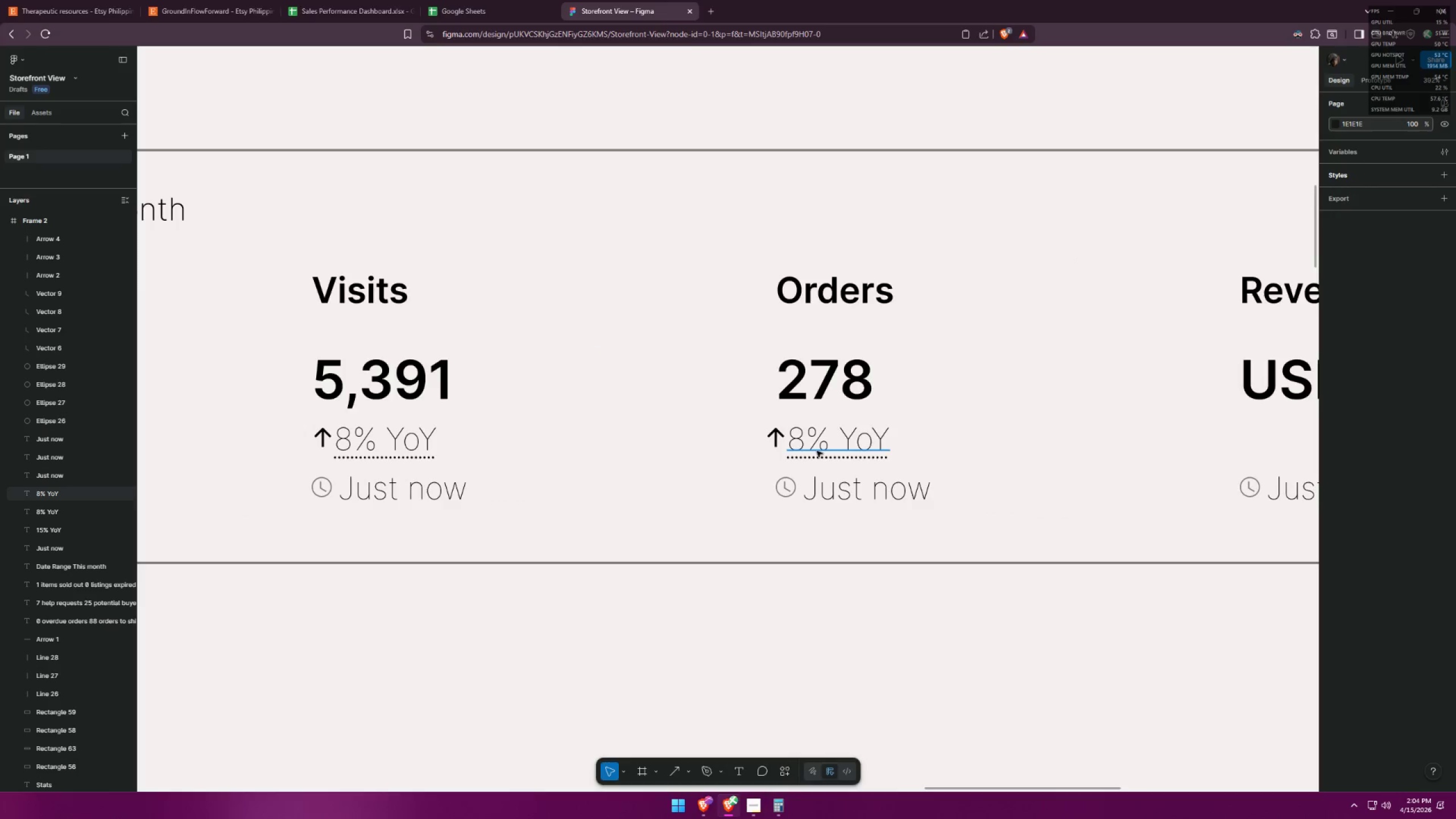 
key(Alt+Tab)
 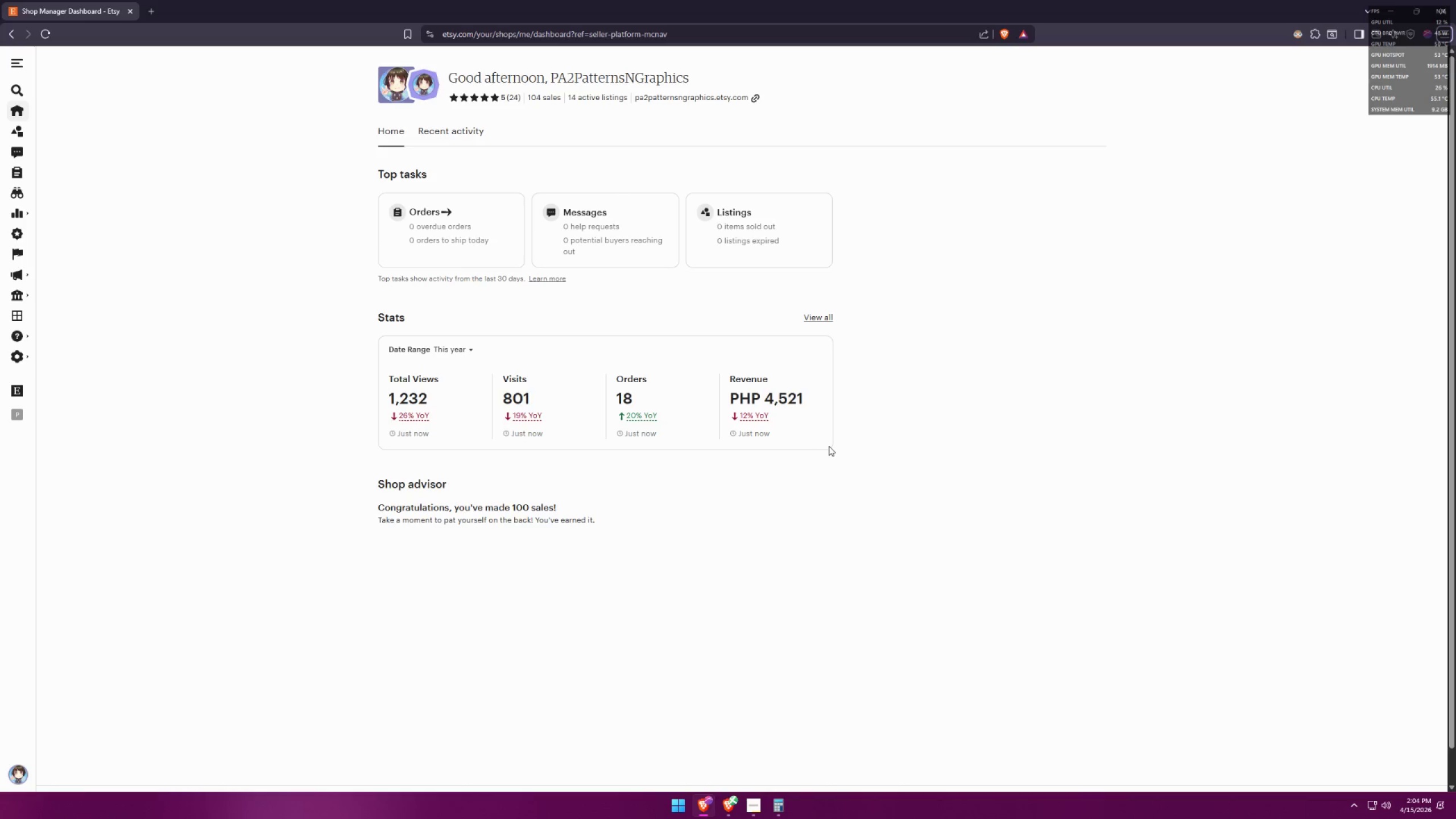 
scroll: coordinate [995, 445], scroll_direction: up, amount: 1.0
 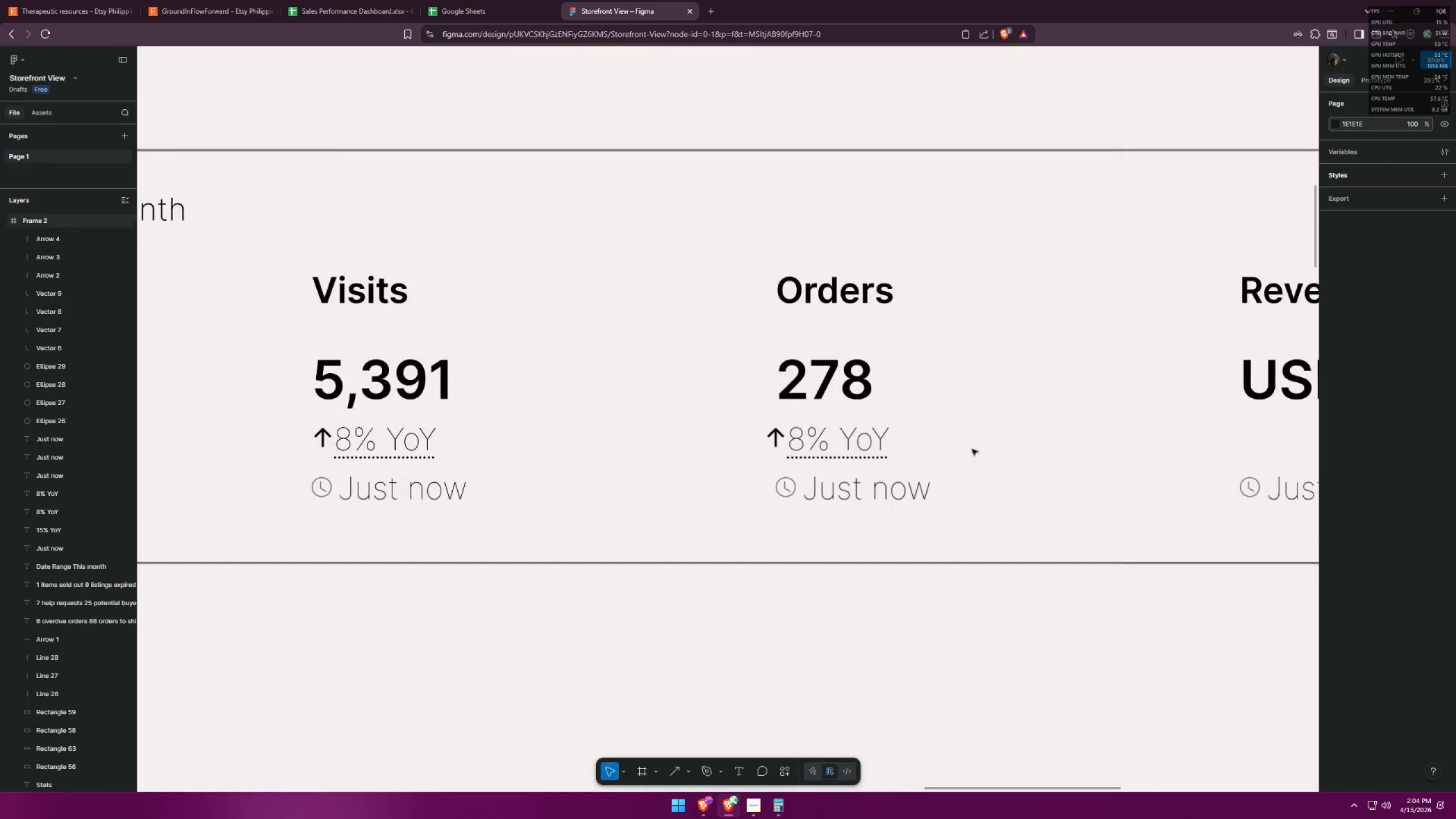 
key(Alt+AltLeft)
 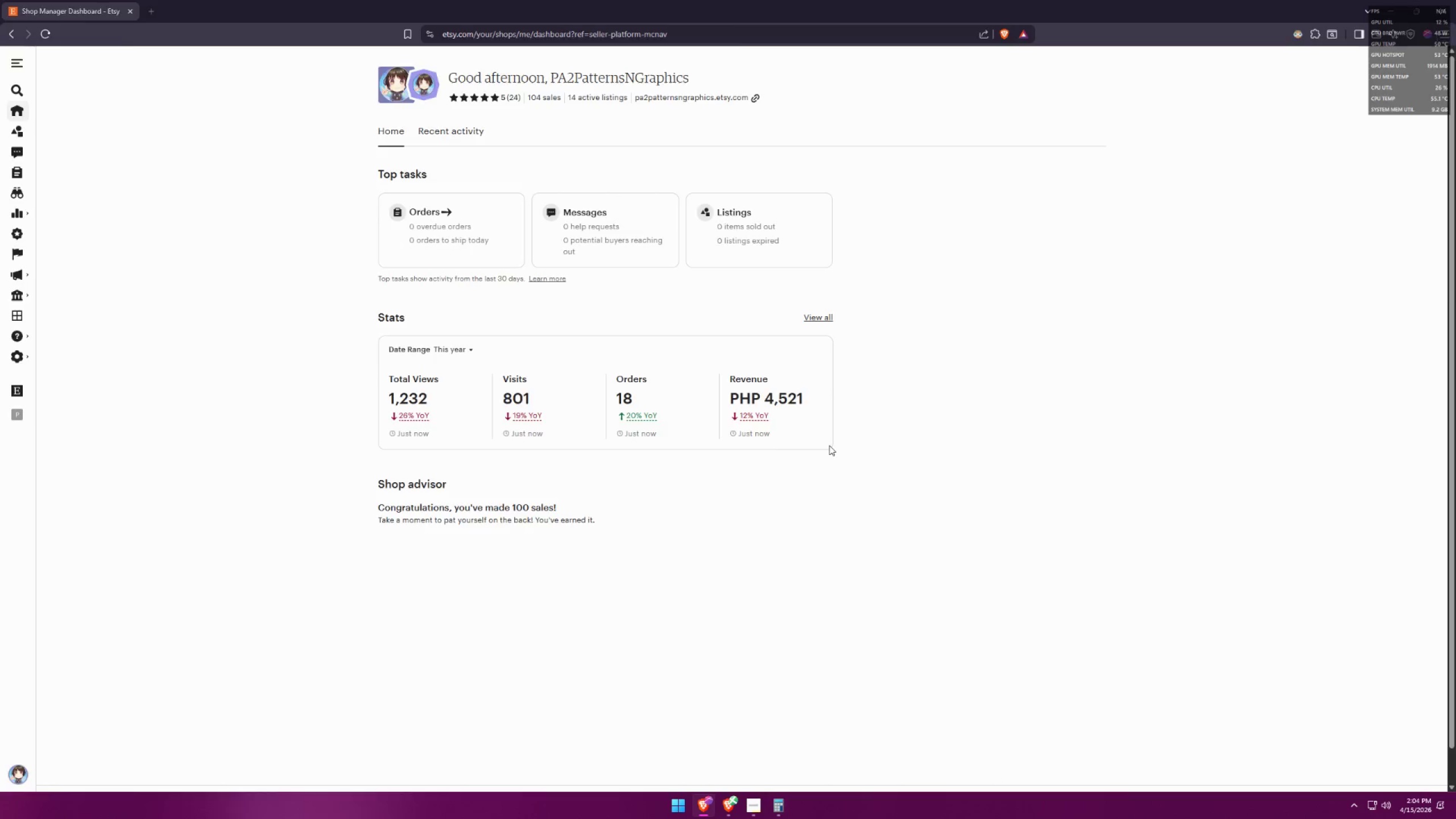 
key(Alt+Tab)
 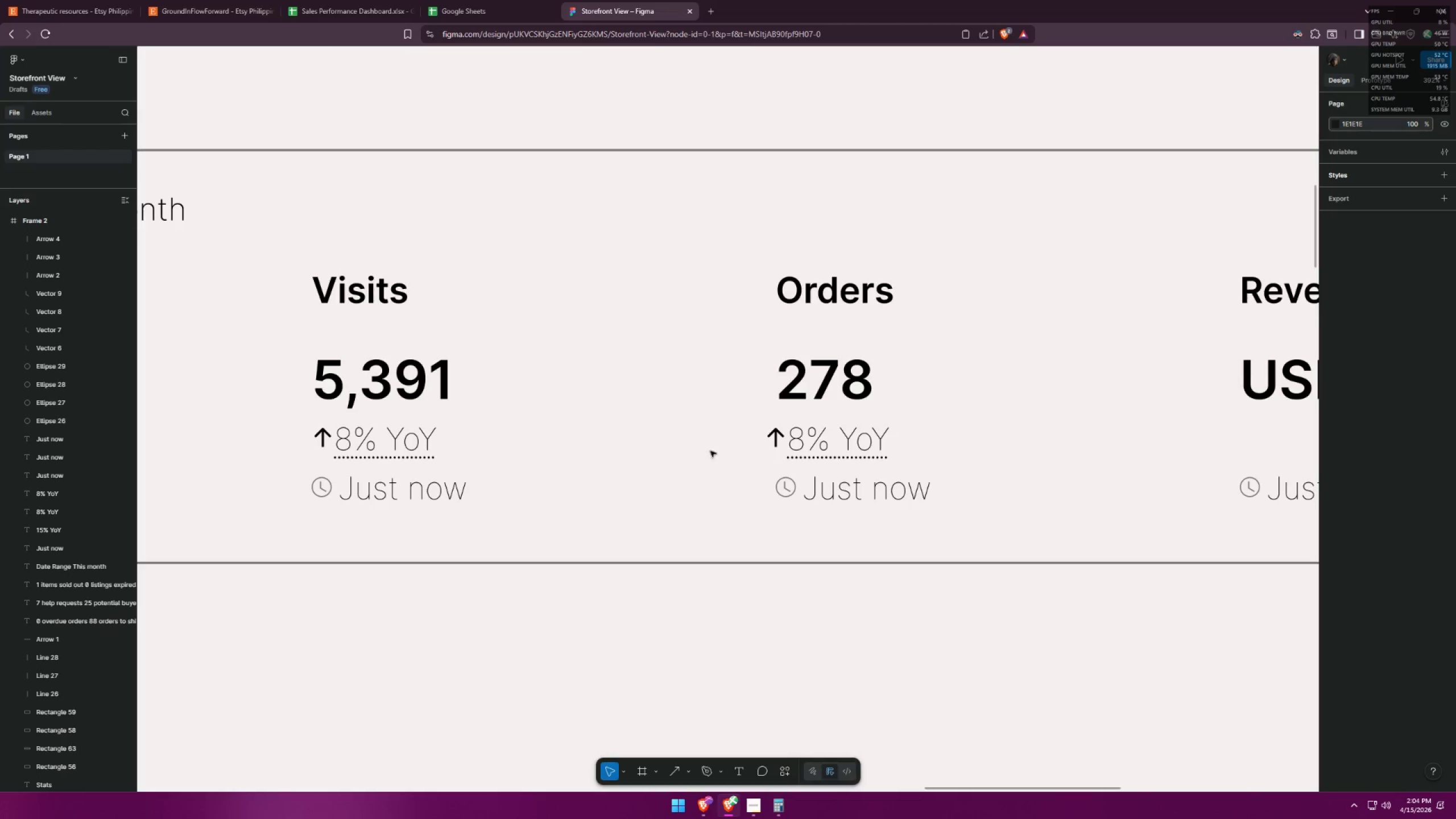 
double_click([354, 445])
 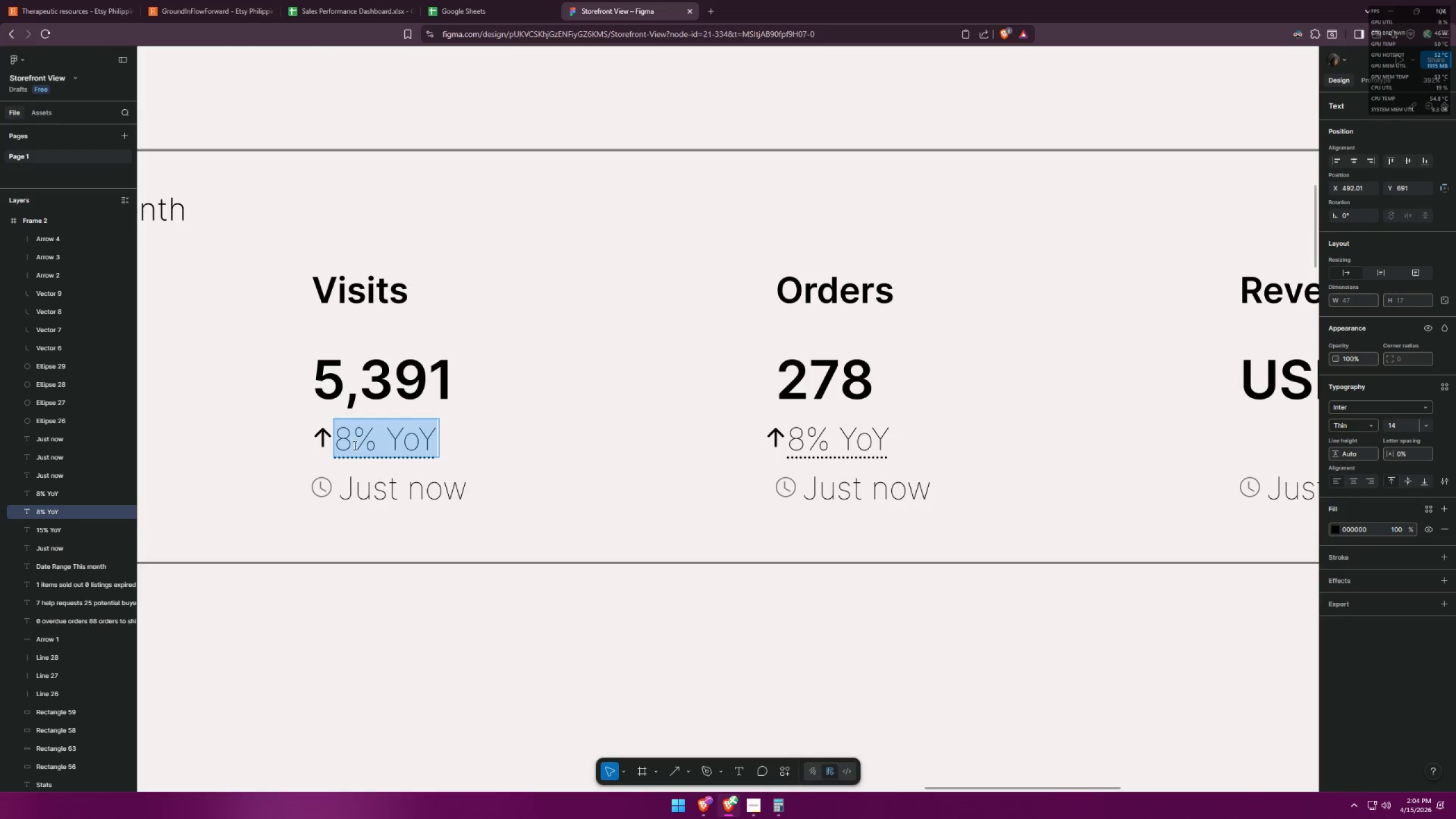 
triple_click([346, 445])
 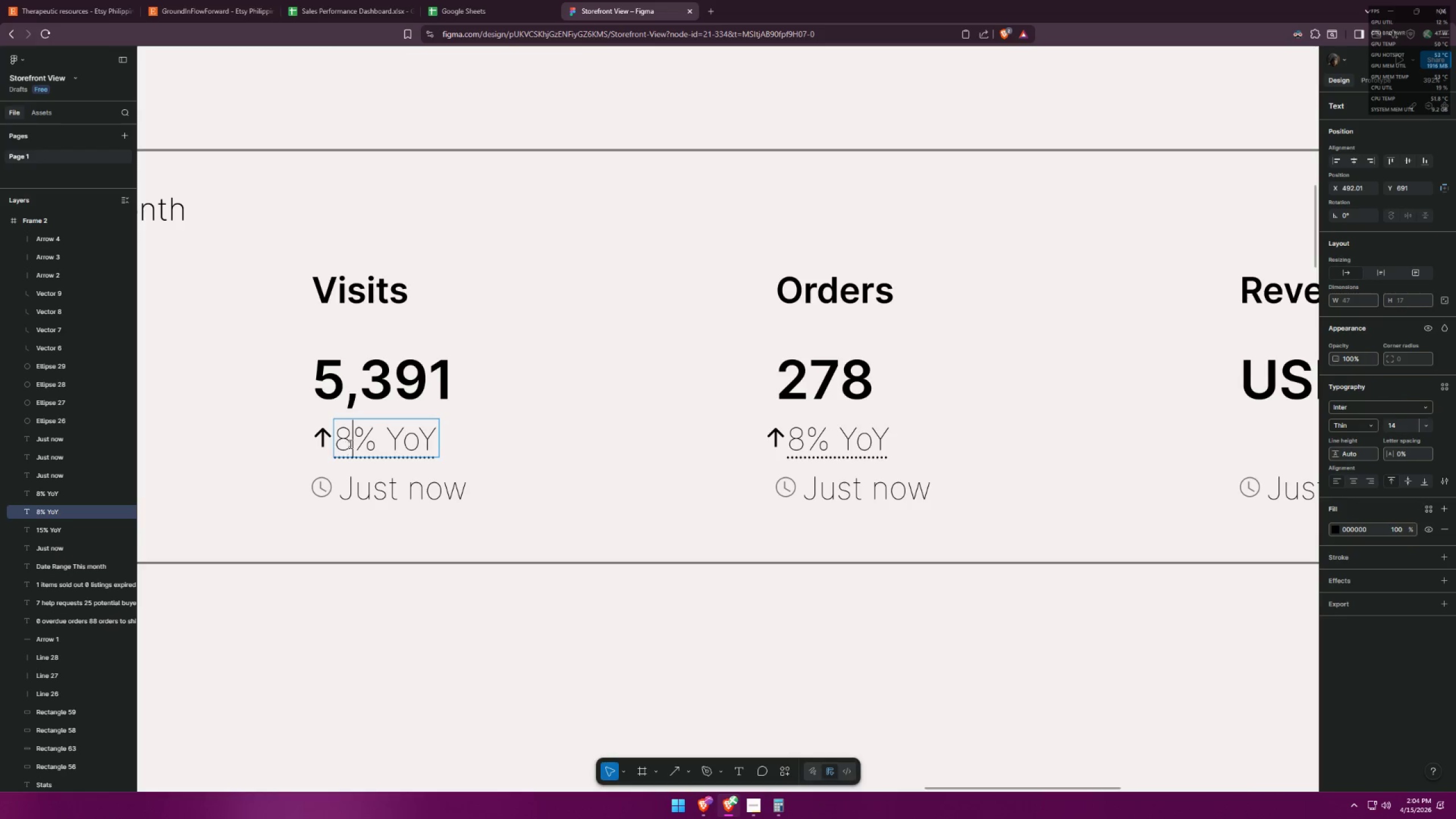 
left_click_drag(start_coordinate=[349, 443], to_coordinate=[333, 441])
 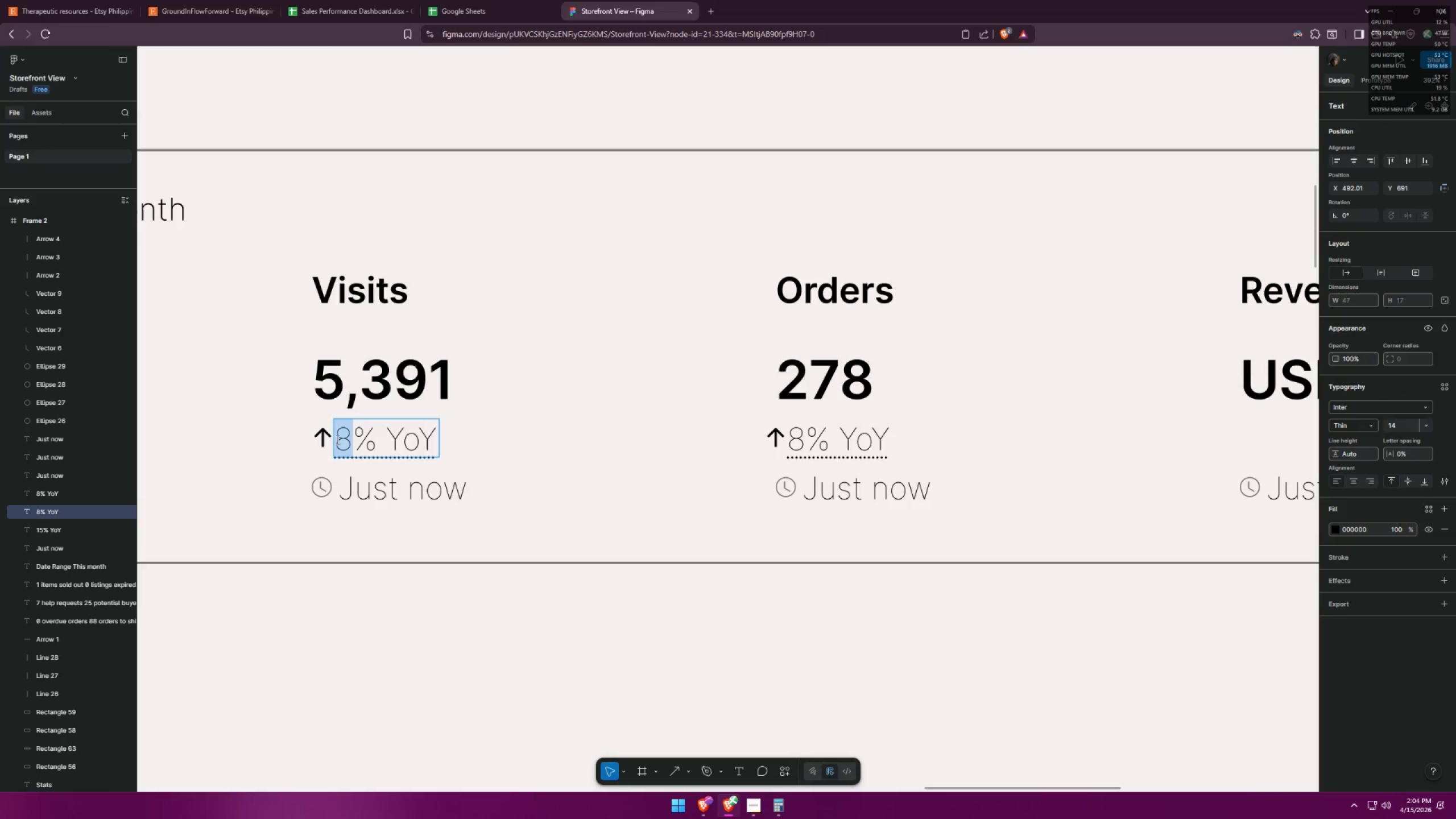 
type(11)
 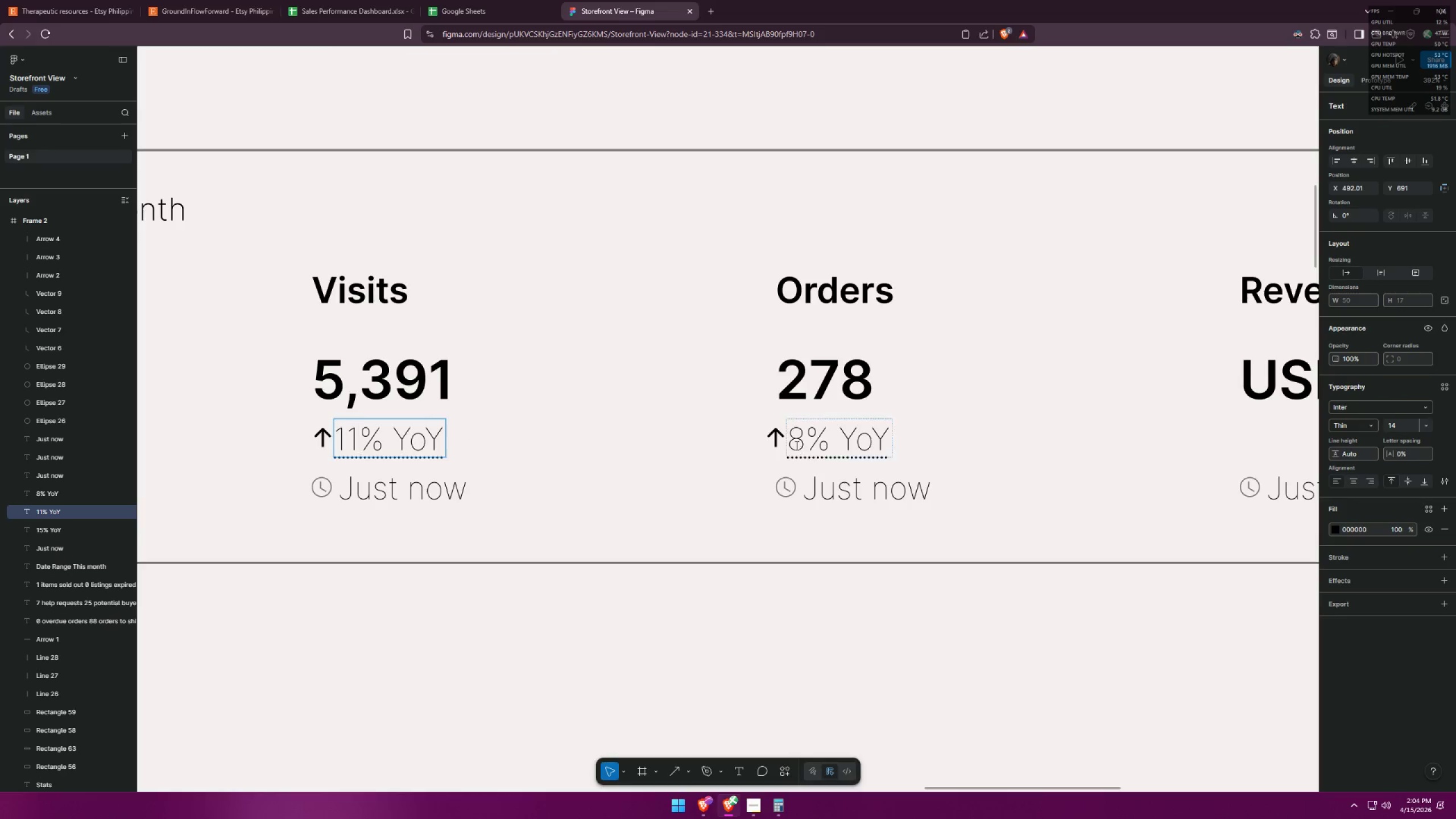 
double_click([796, 445])
 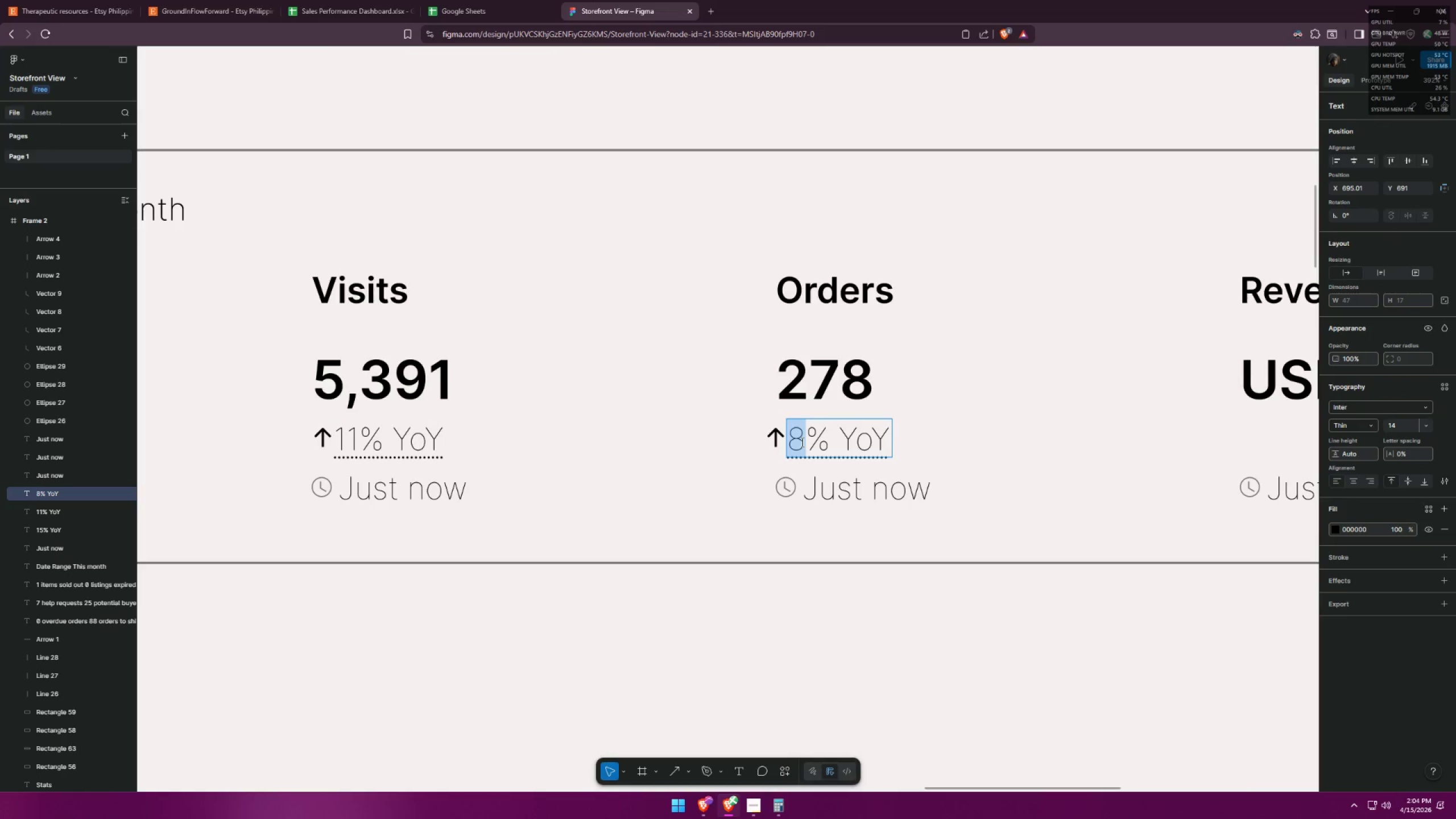 
type(22)
 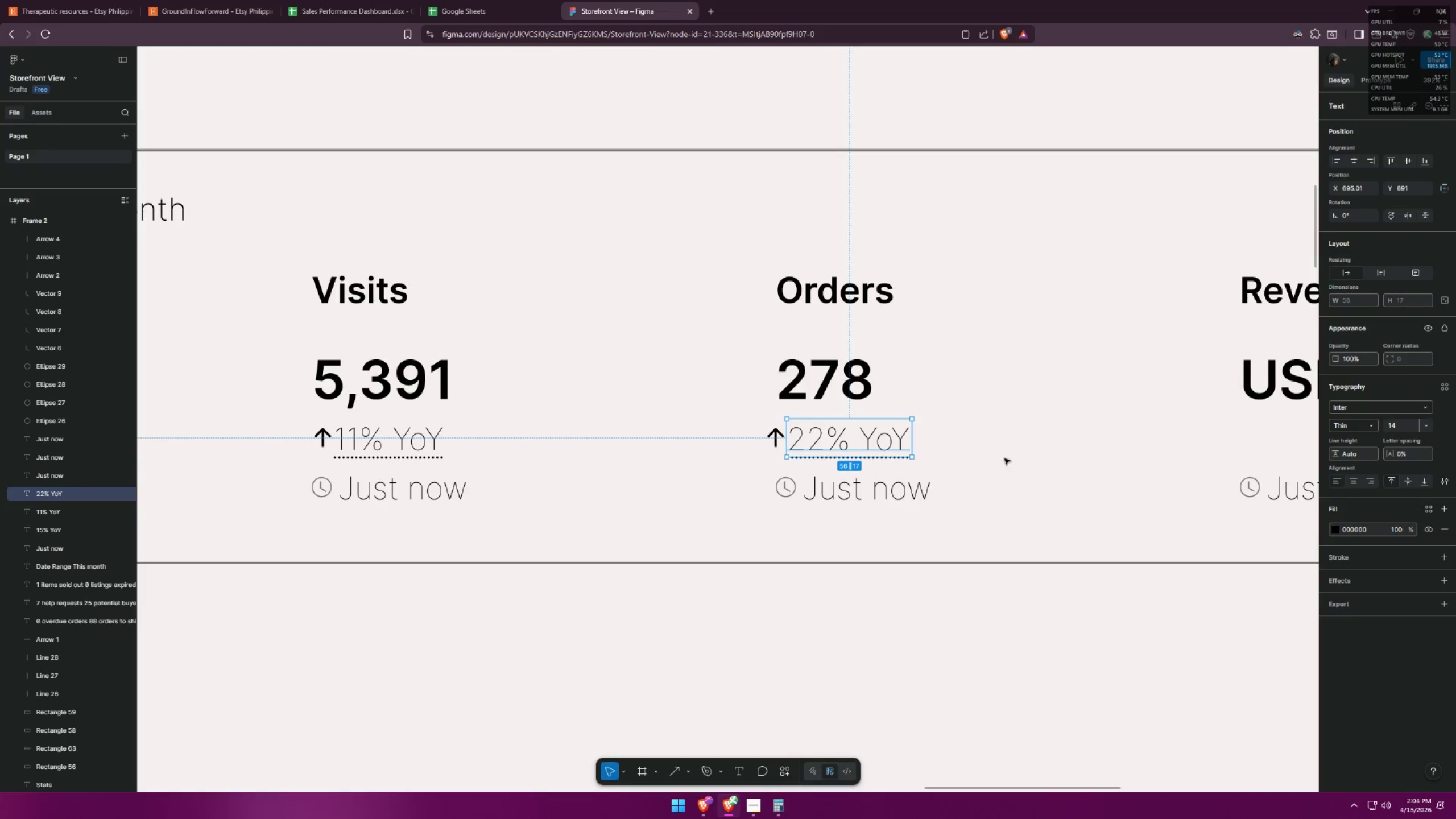 
double_click([1015, 441])
 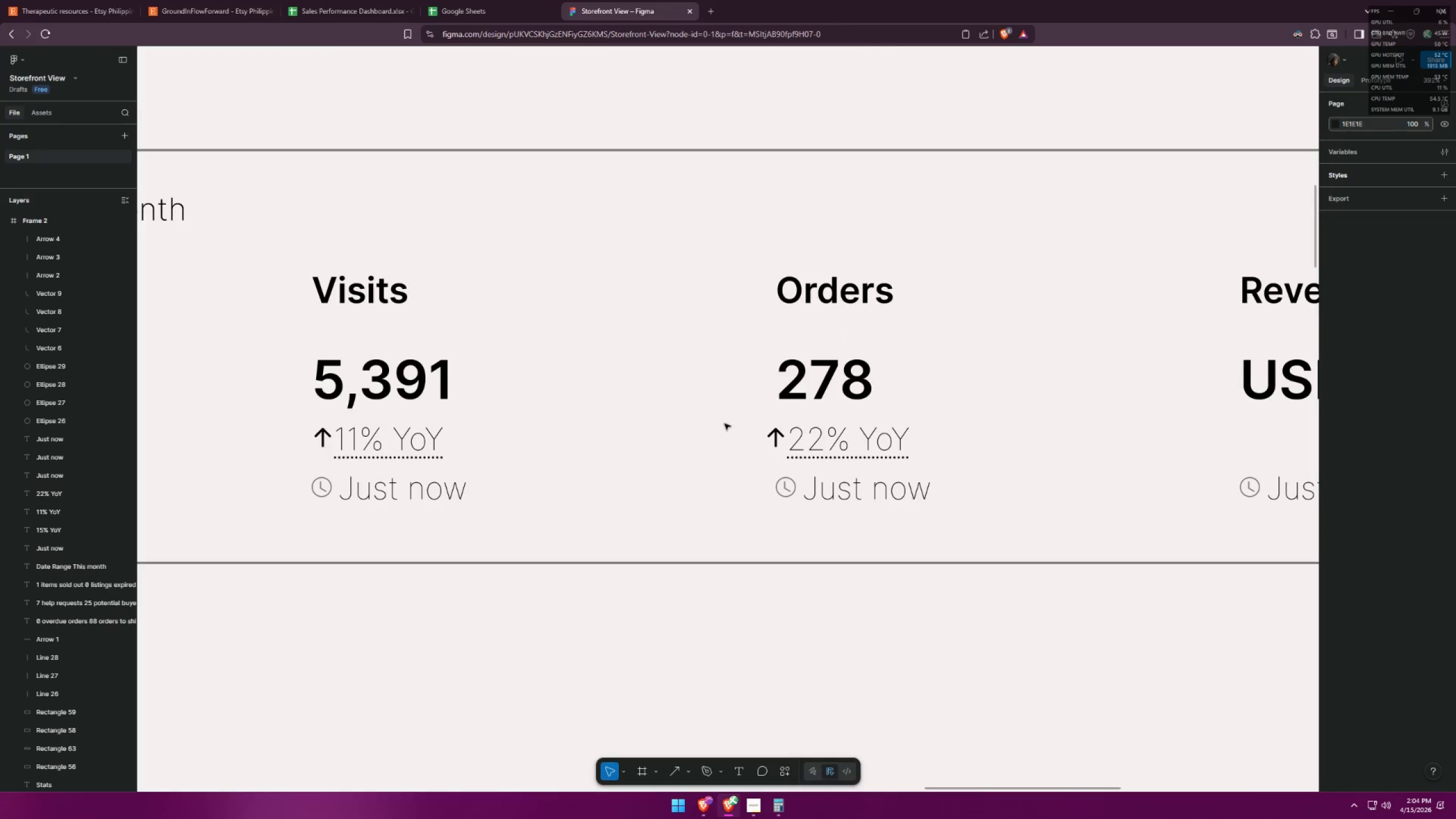 
left_click_drag(start_coordinate=[730, 431], to_coordinate=[917, 449])
 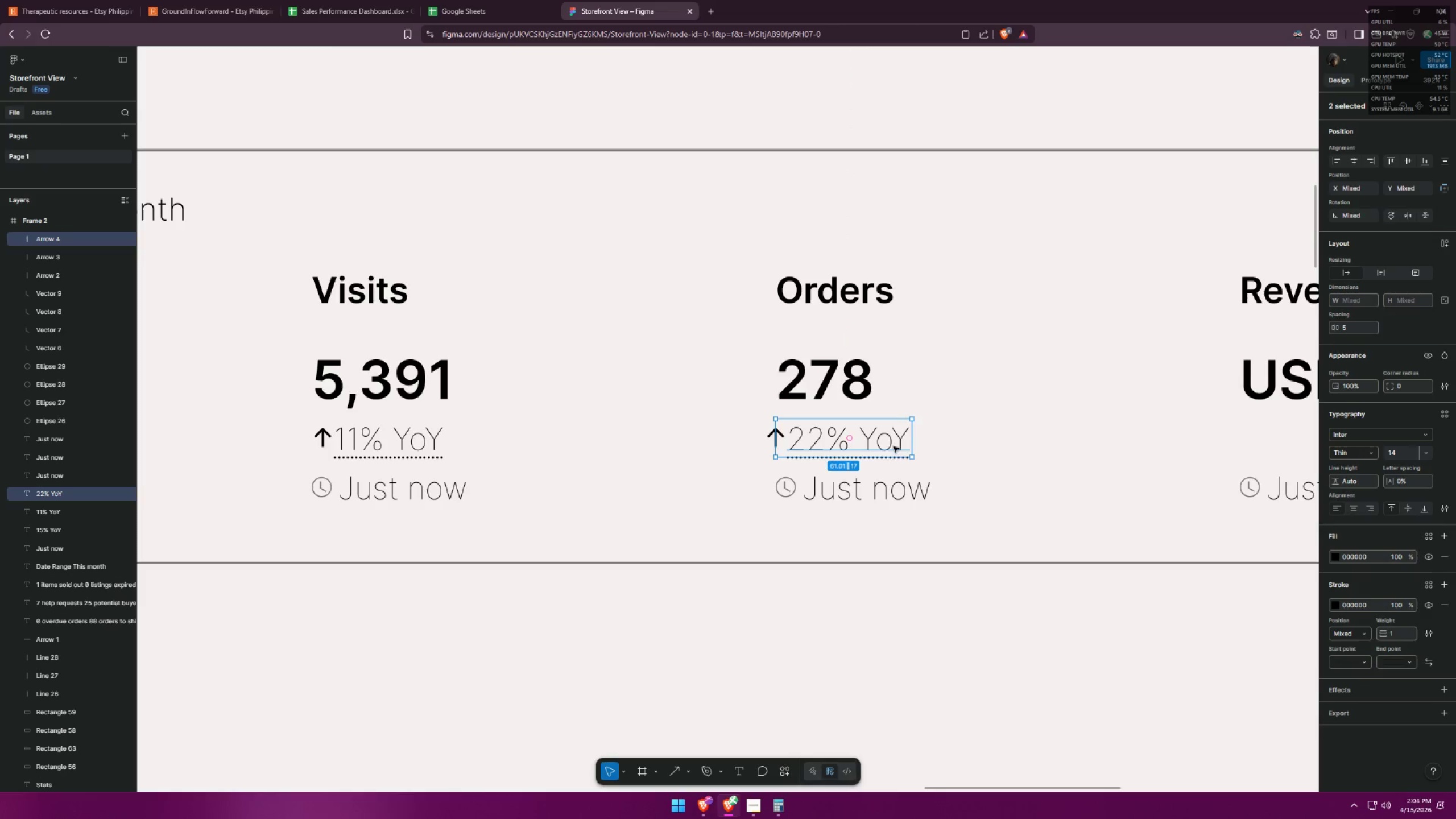 
hold_key(key=AltLeft, duration=2.58)
hold_key(key=ShiftLeft, duration=1.5)
left_click_drag(start_coordinate=[860, 440], to_coordinate=[1200, 465])
 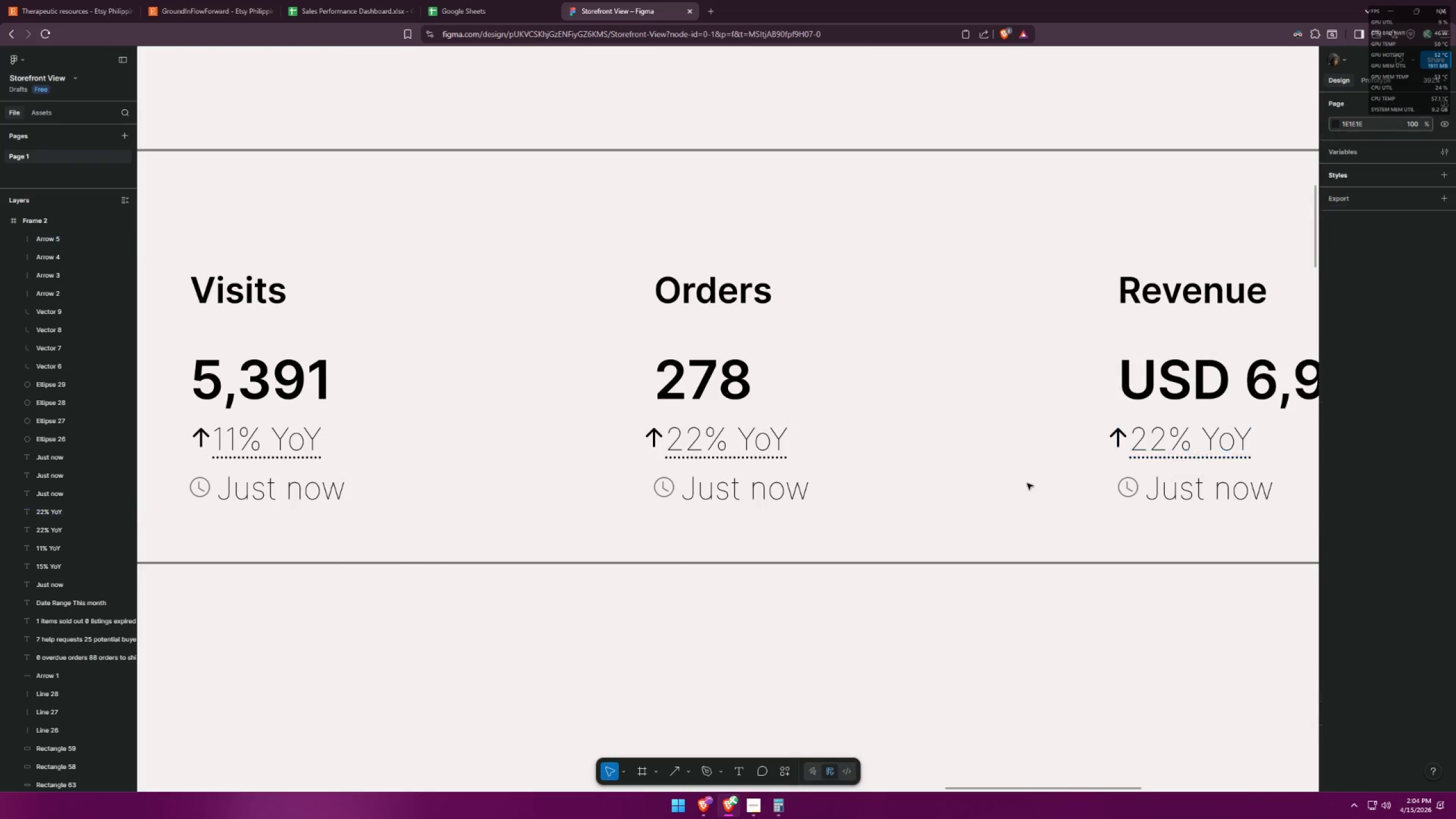 
hold_key(key=ShiftLeft, duration=1.03)
 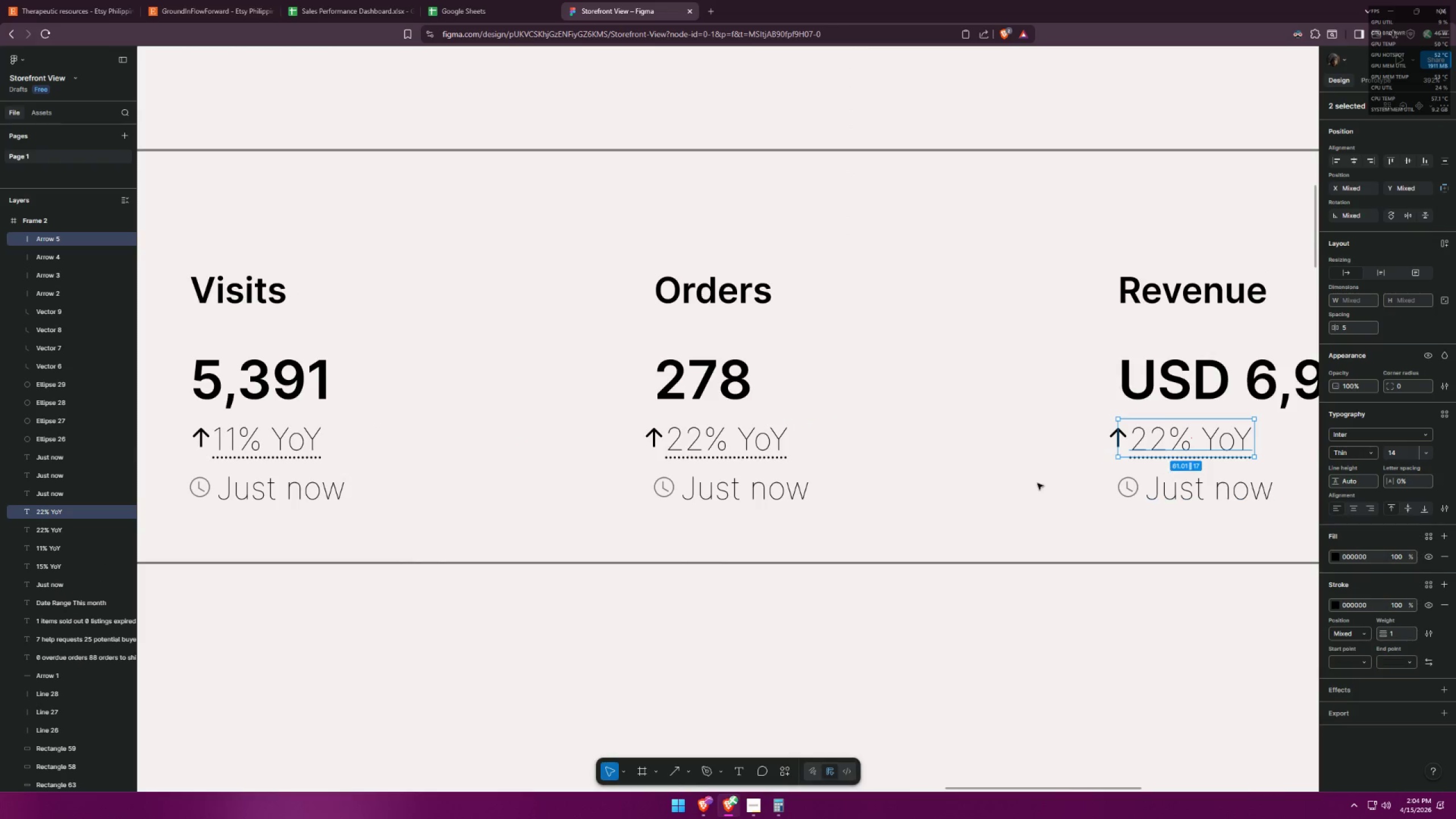 
left_click([1028, 483])
 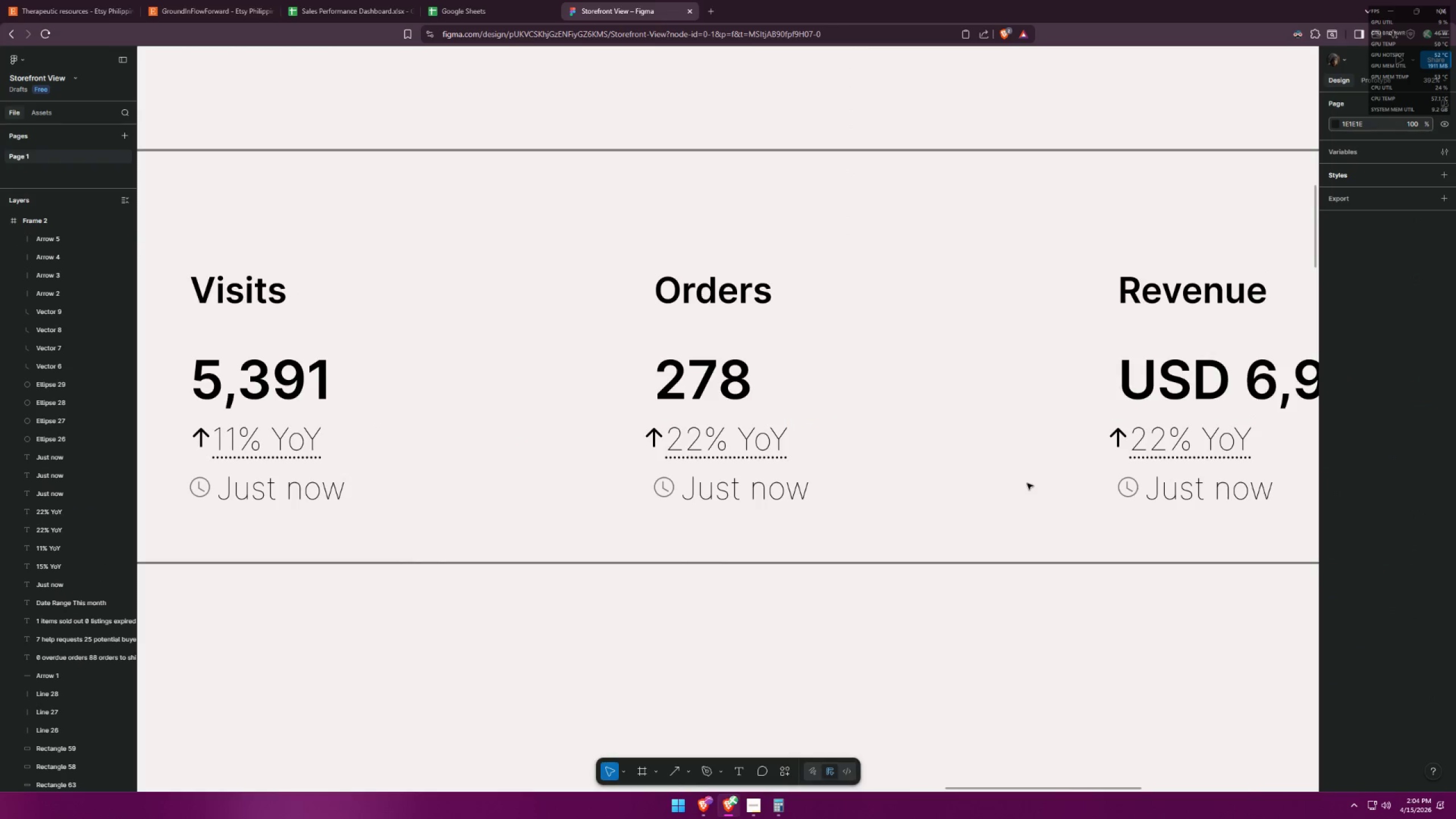 
key(Alt+AltLeft)
 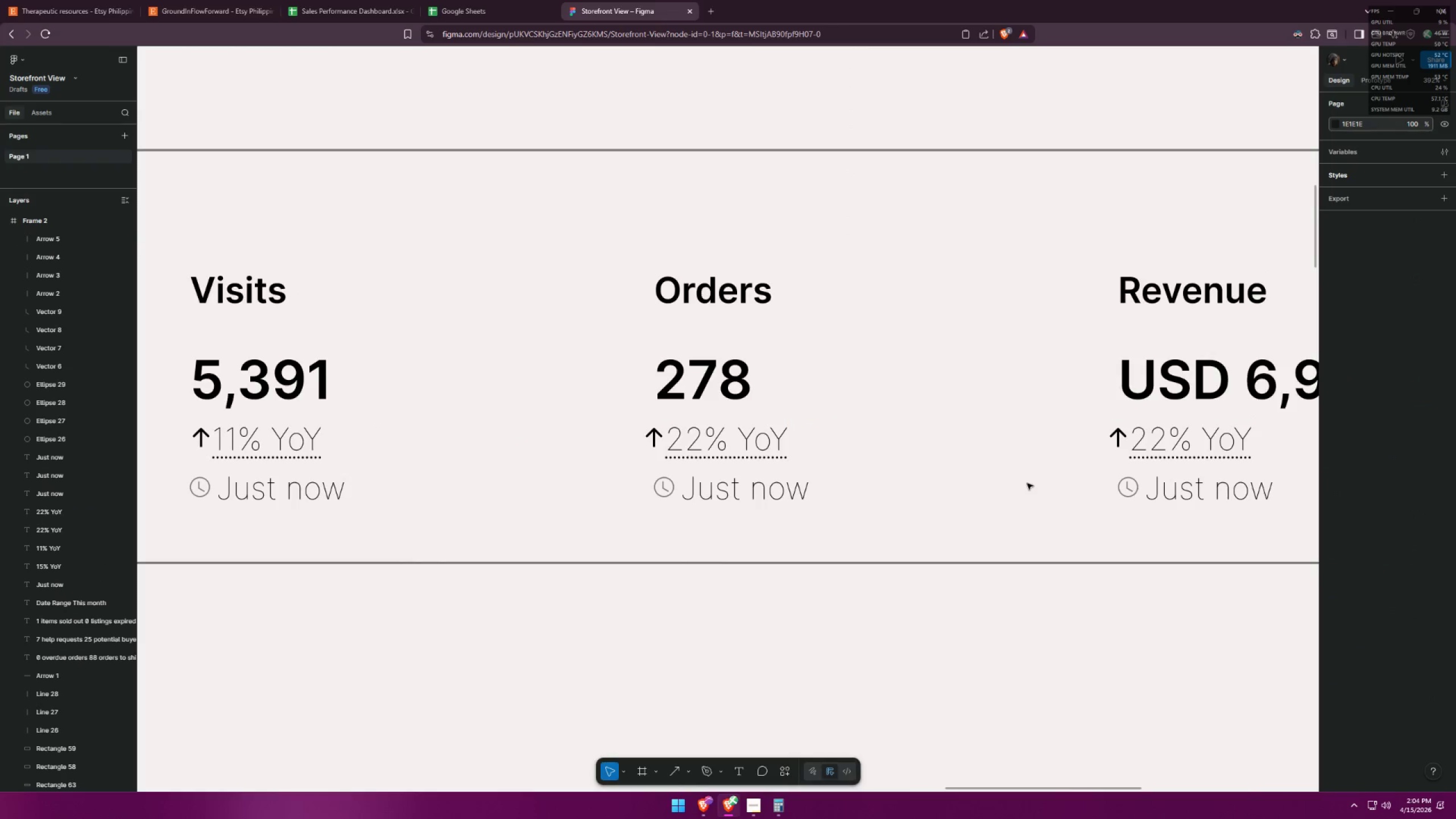 
key(Alt+Tab)
 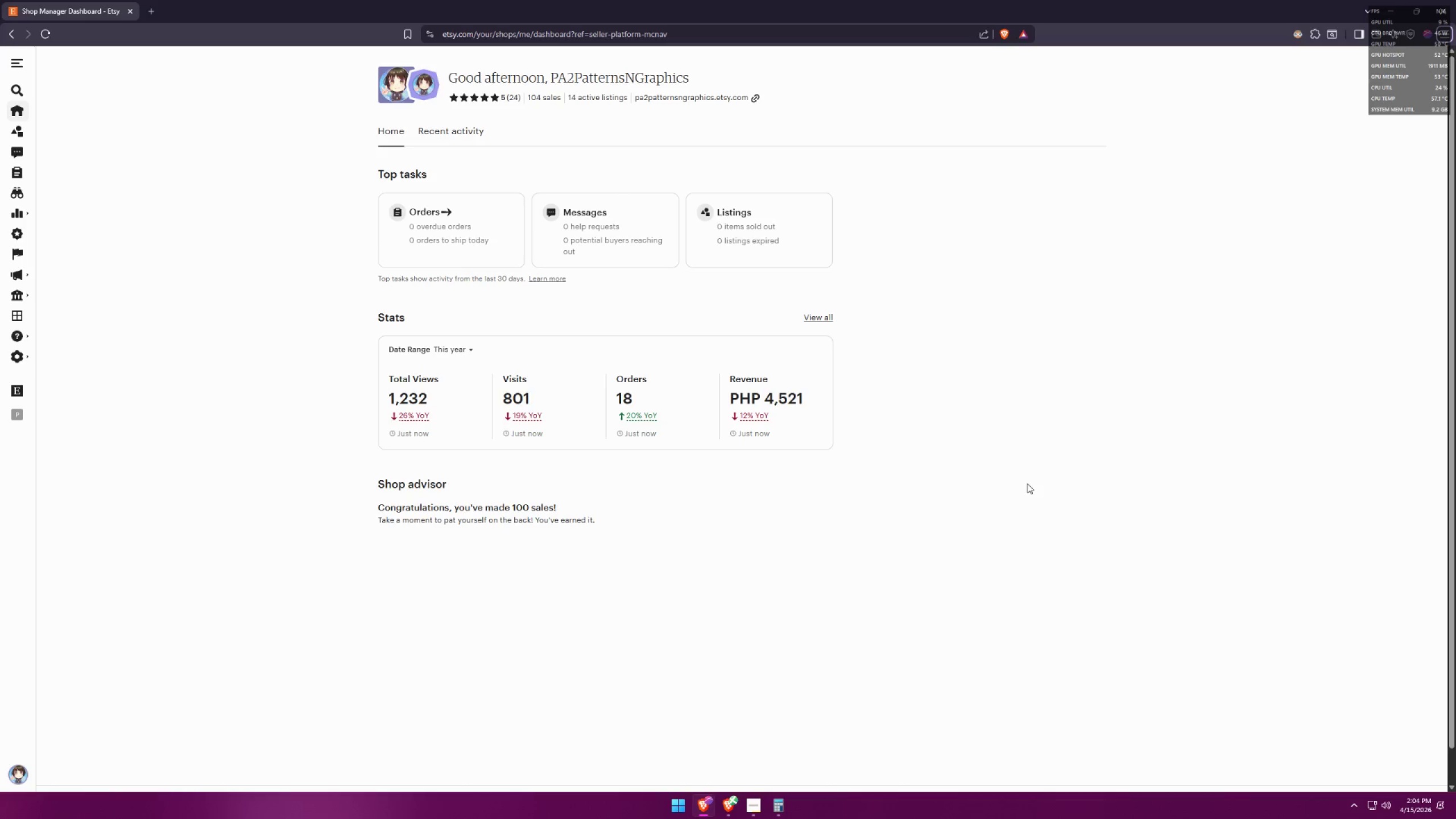 
key(Alt+AltLeft)
 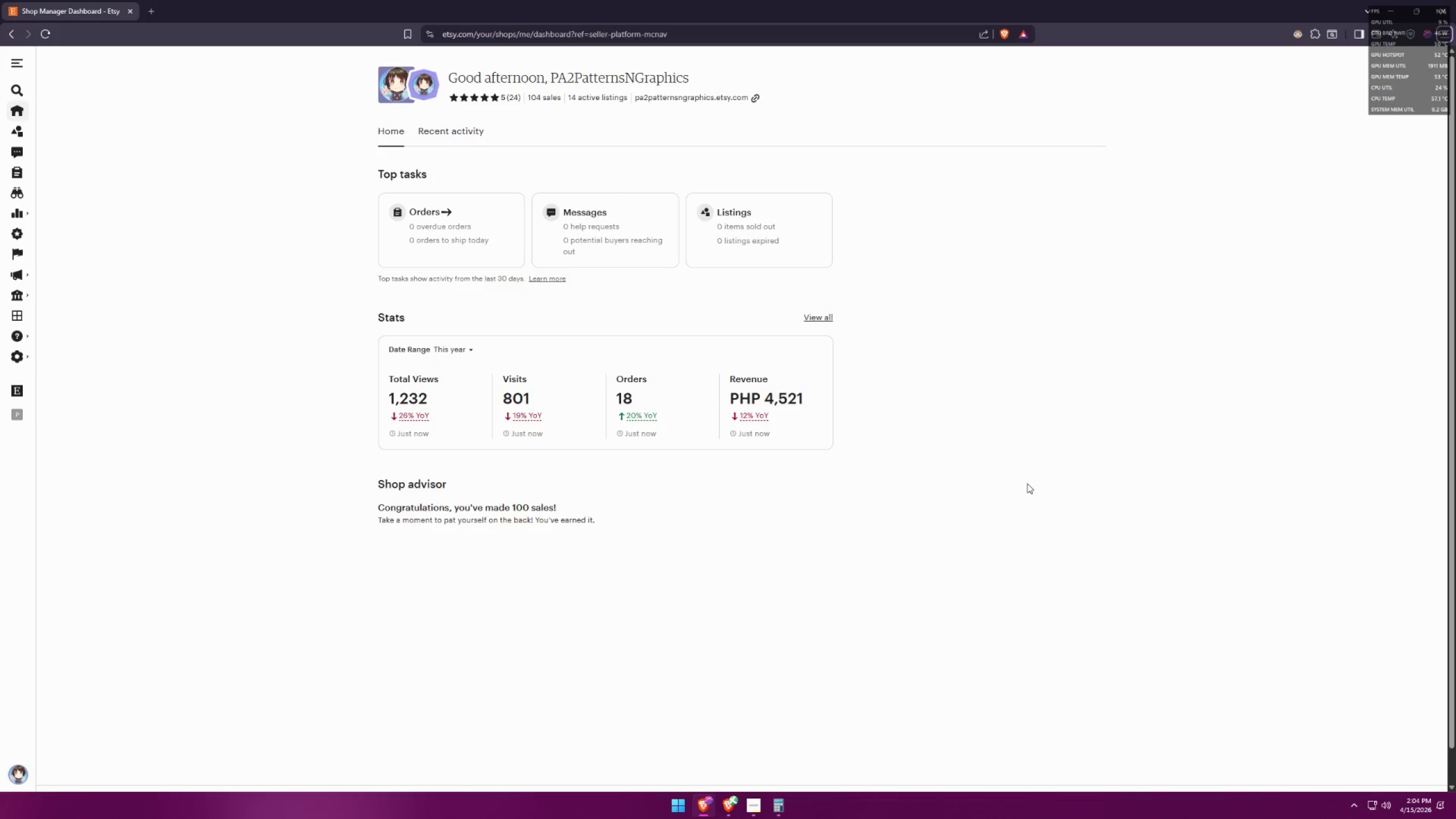 
key(Alt+Tab)
 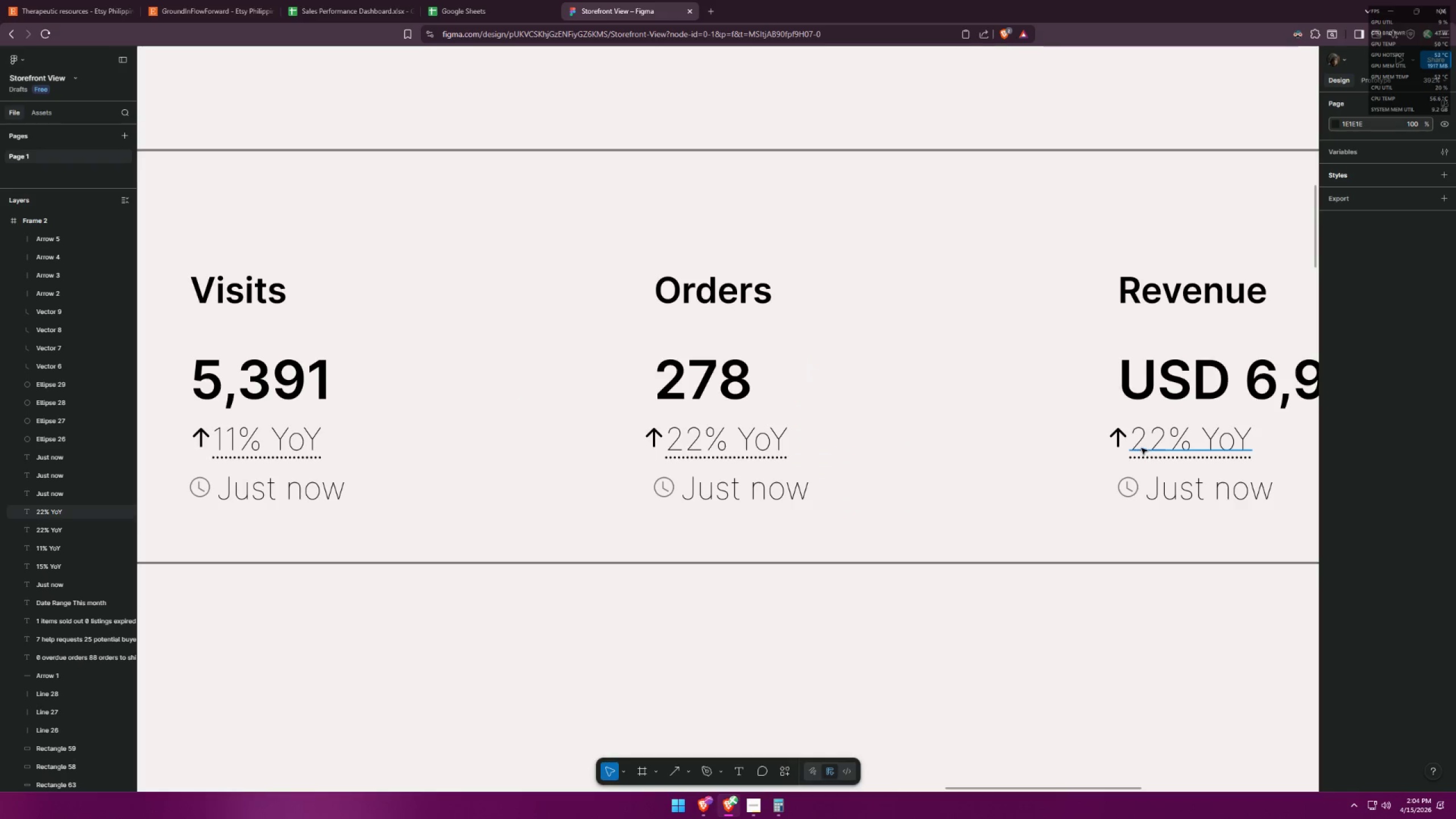 
double_click([1141, 448])
 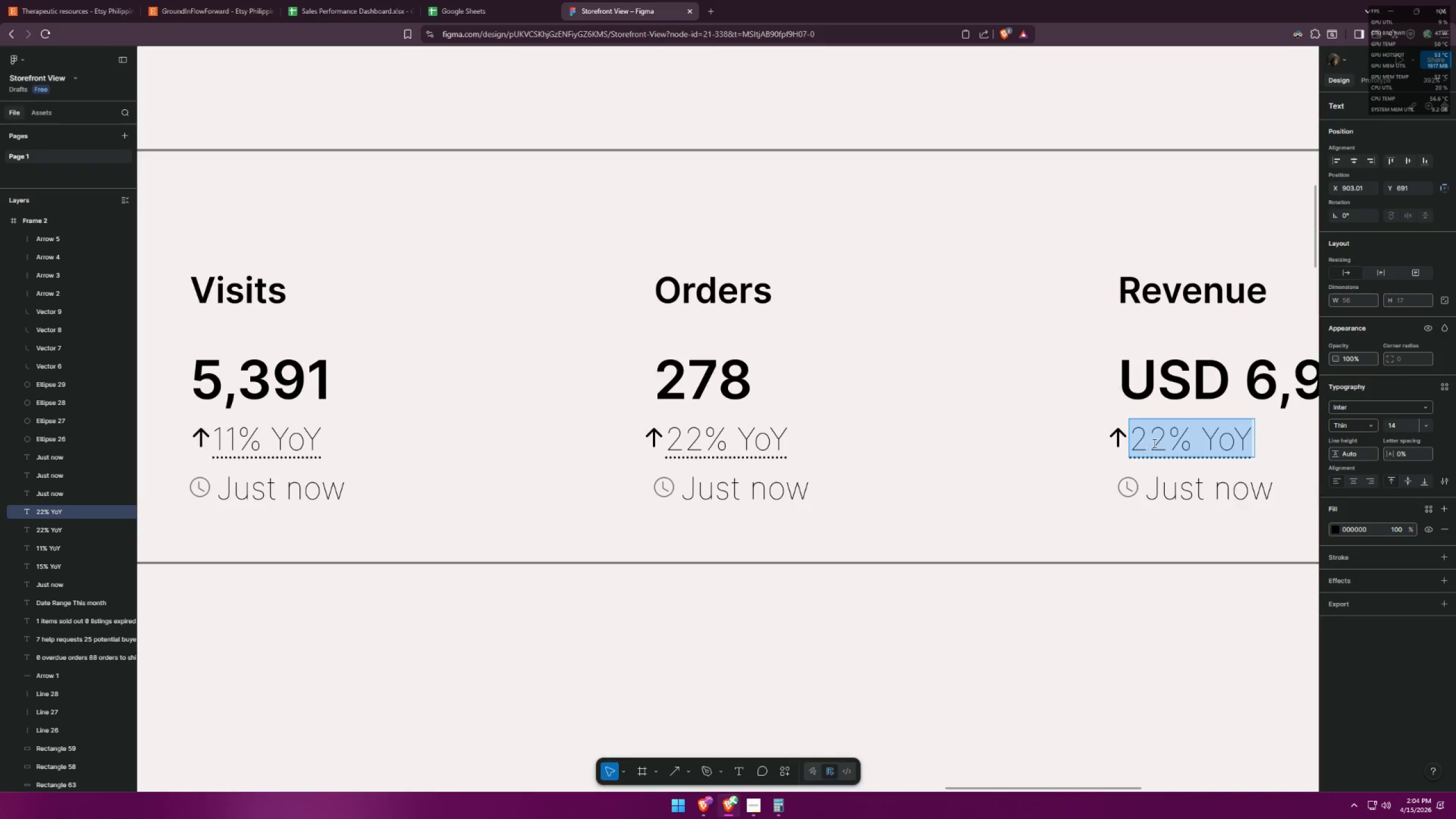 
triple_click([1157, 442])
 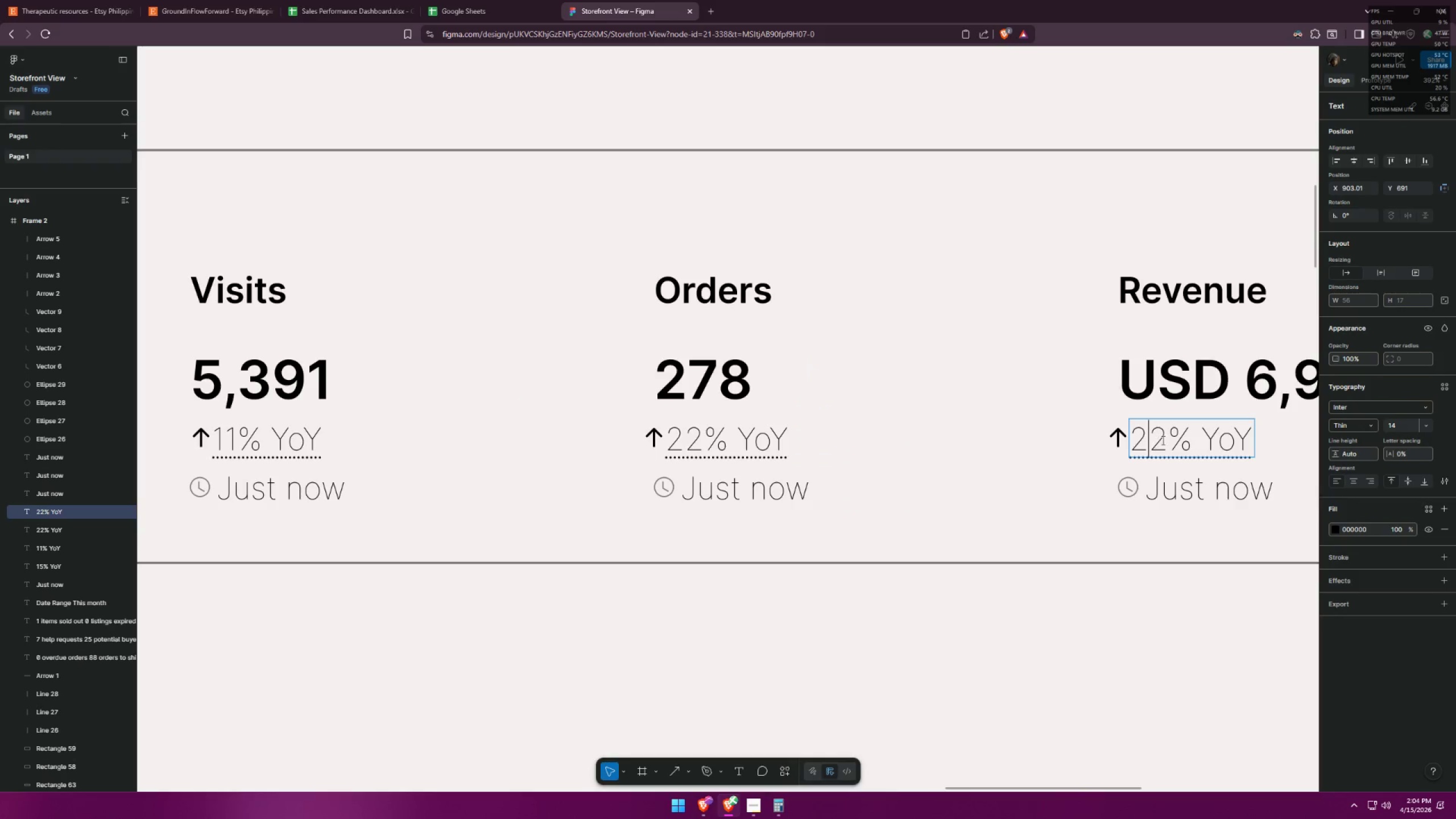 
left_click_drag(start_coordinate=[1165, 439], to_coordinate=[1136, 437])
 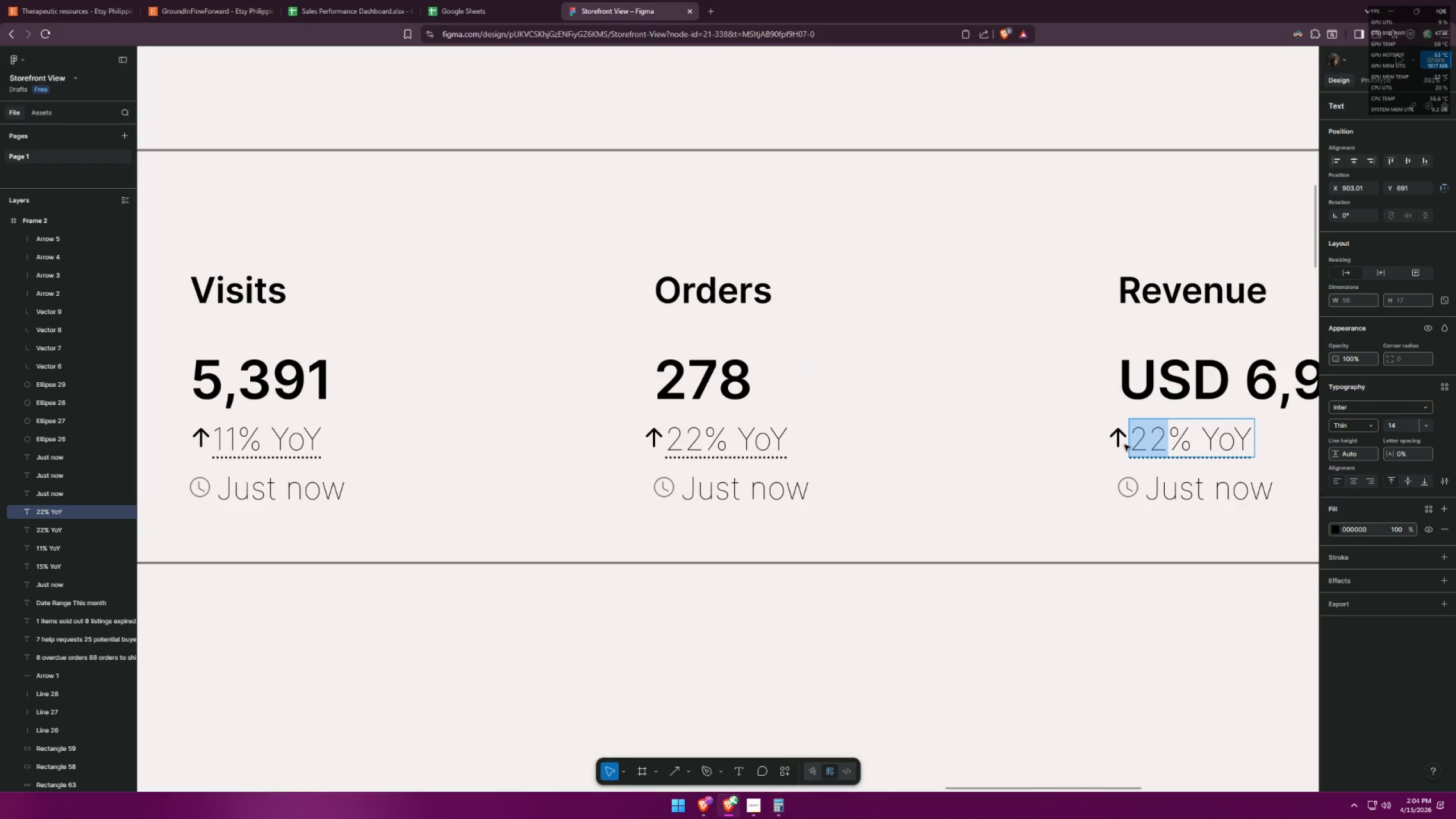 
type(10)
 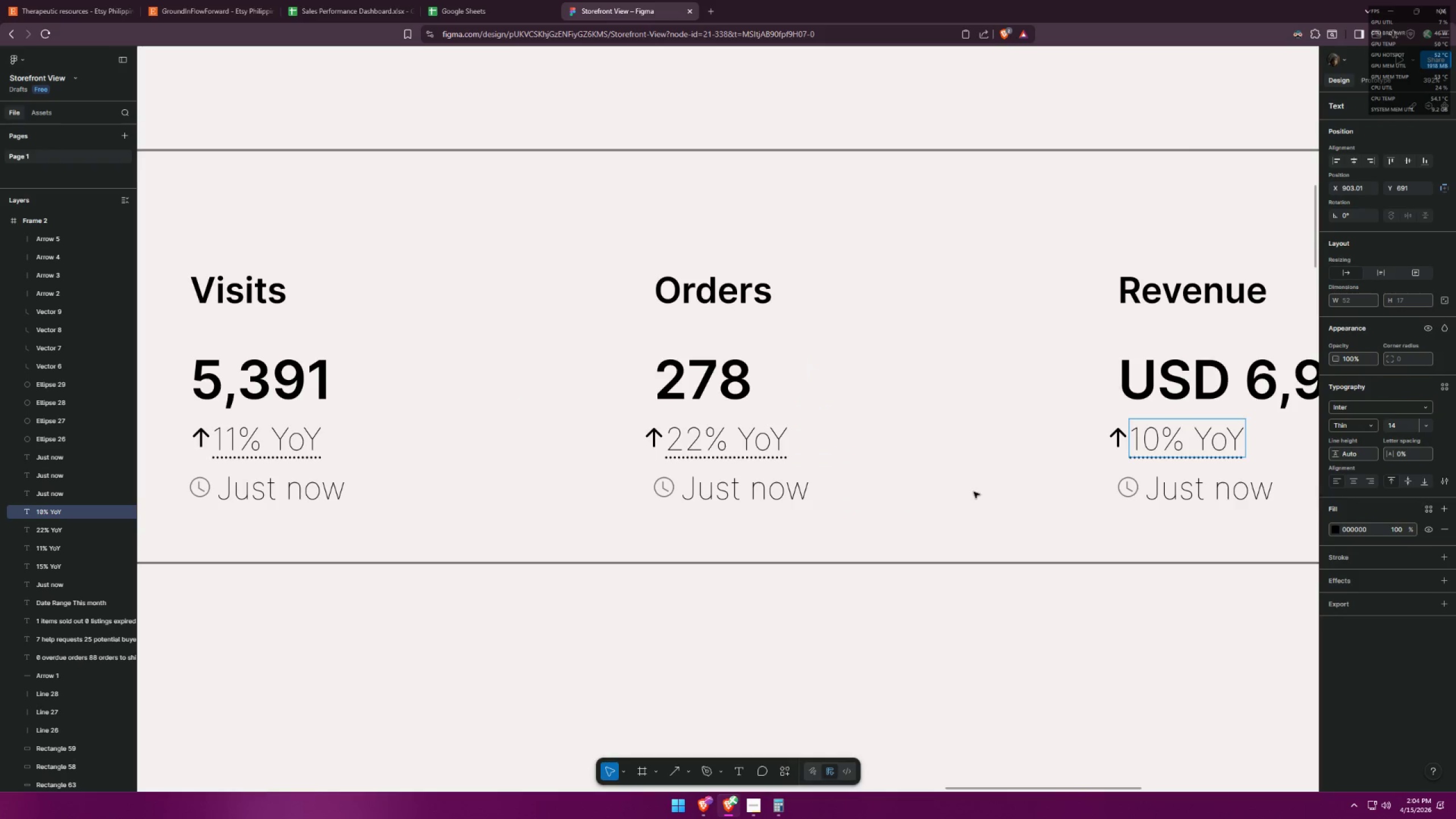 
double_click([974, 492])
 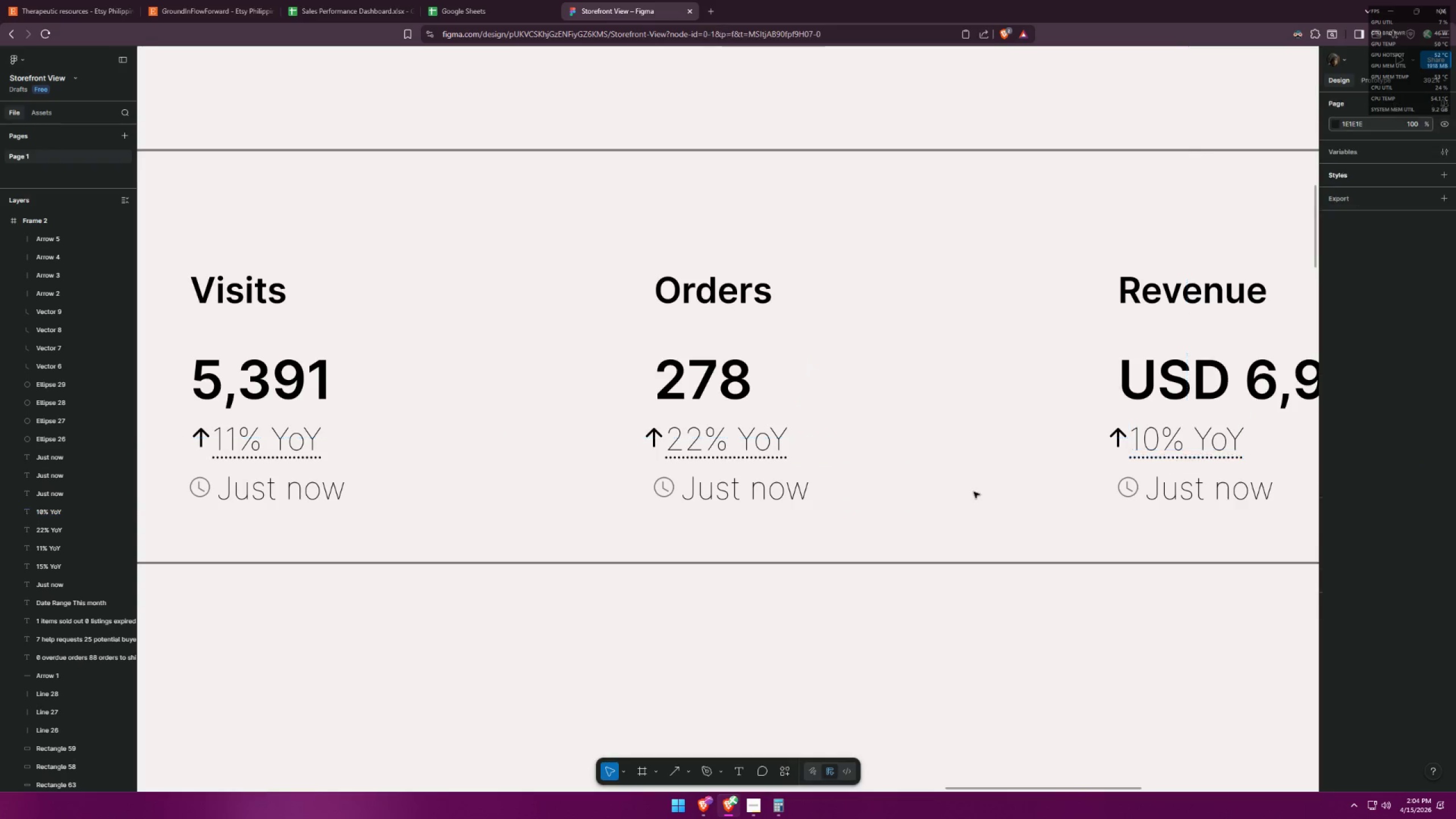 
key(Alt+AltLeft)
 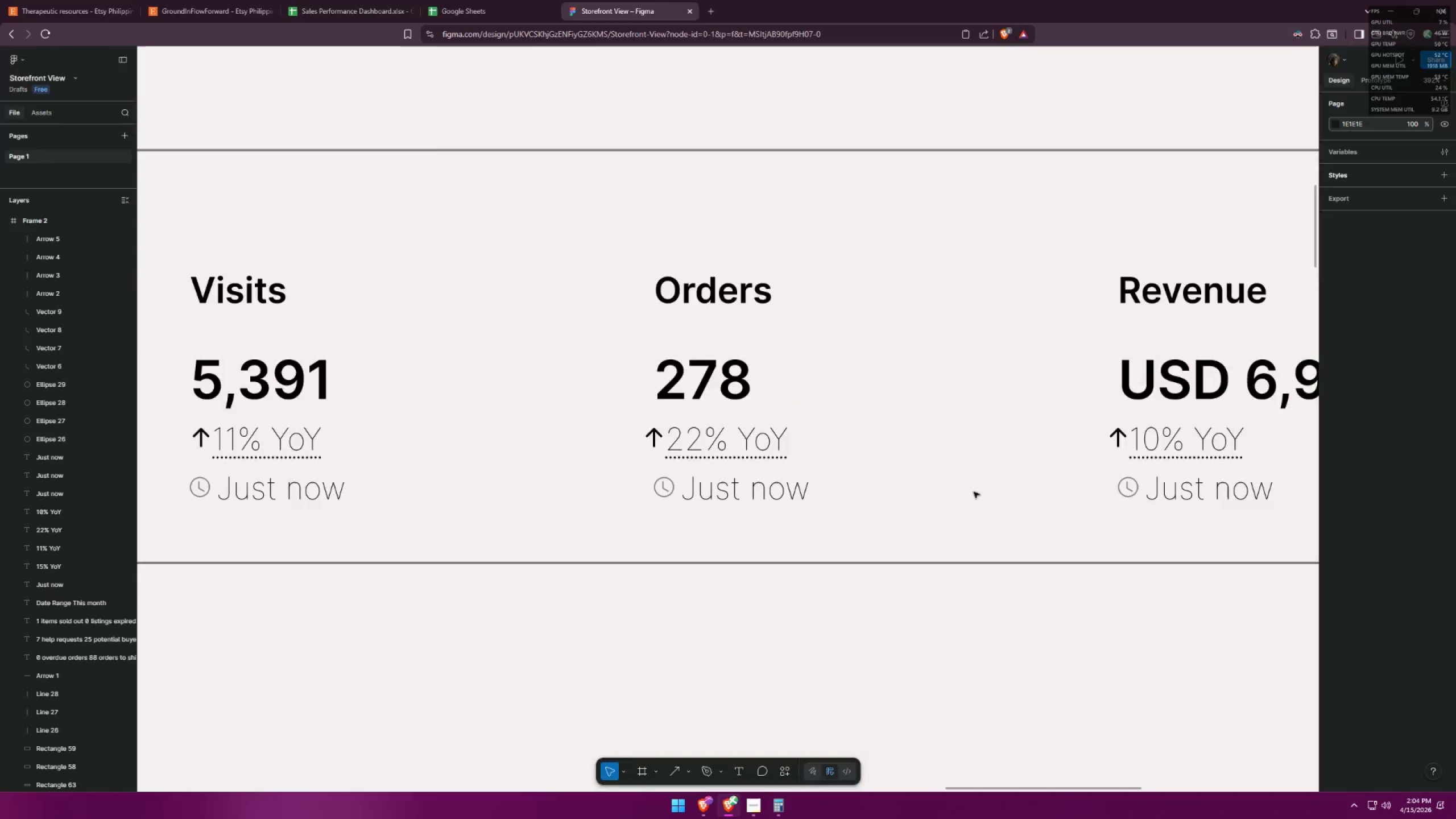 
key(Alt+Tab)
 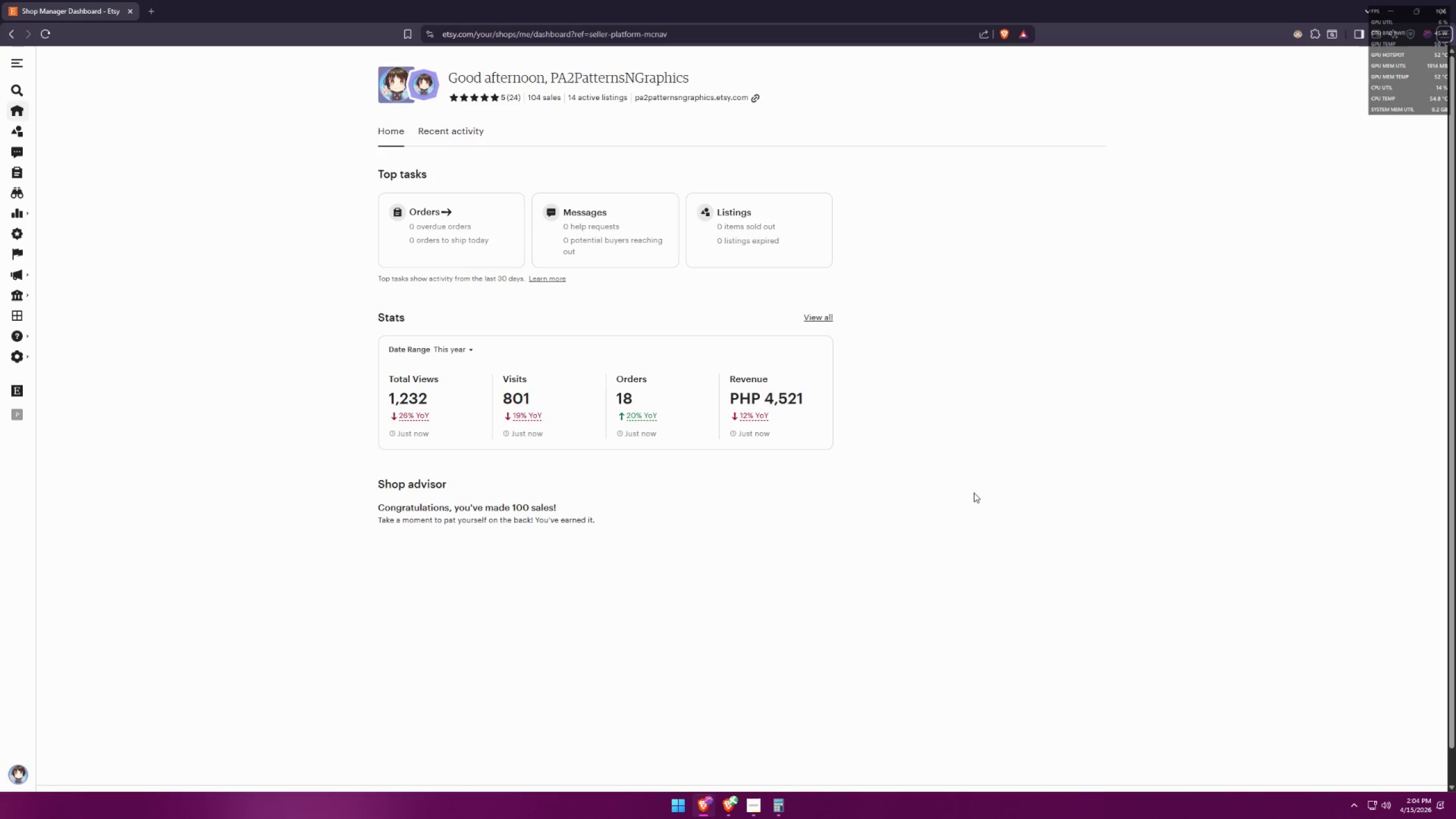 
key(Alt+AltLeft)
 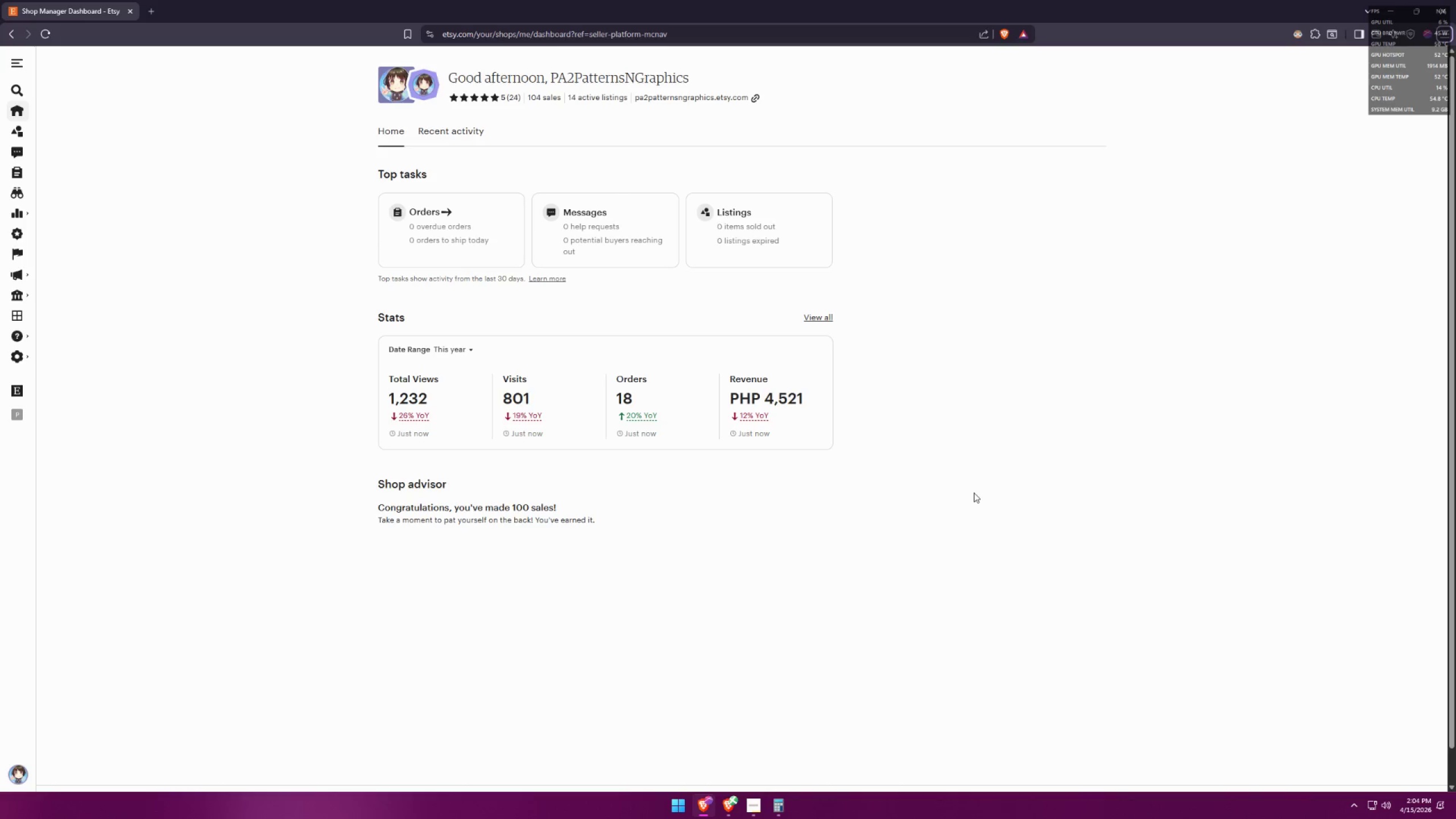 
key(Alt+Tab)
 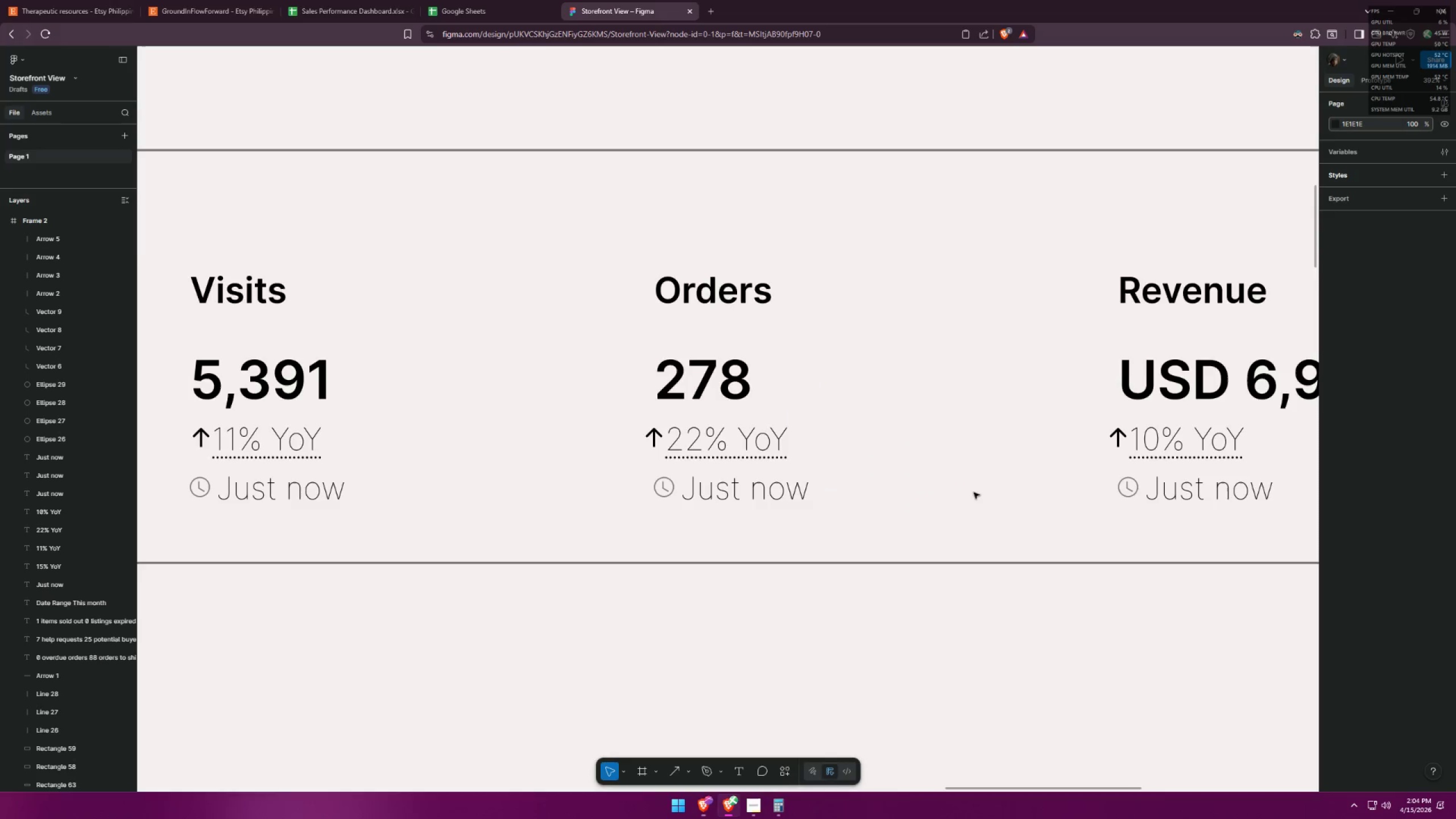 
hold_key(key=ControlLeft, duration=0.41)
scroll: coordinate [982, 481], scroll_direction: down, amount: 6.0
 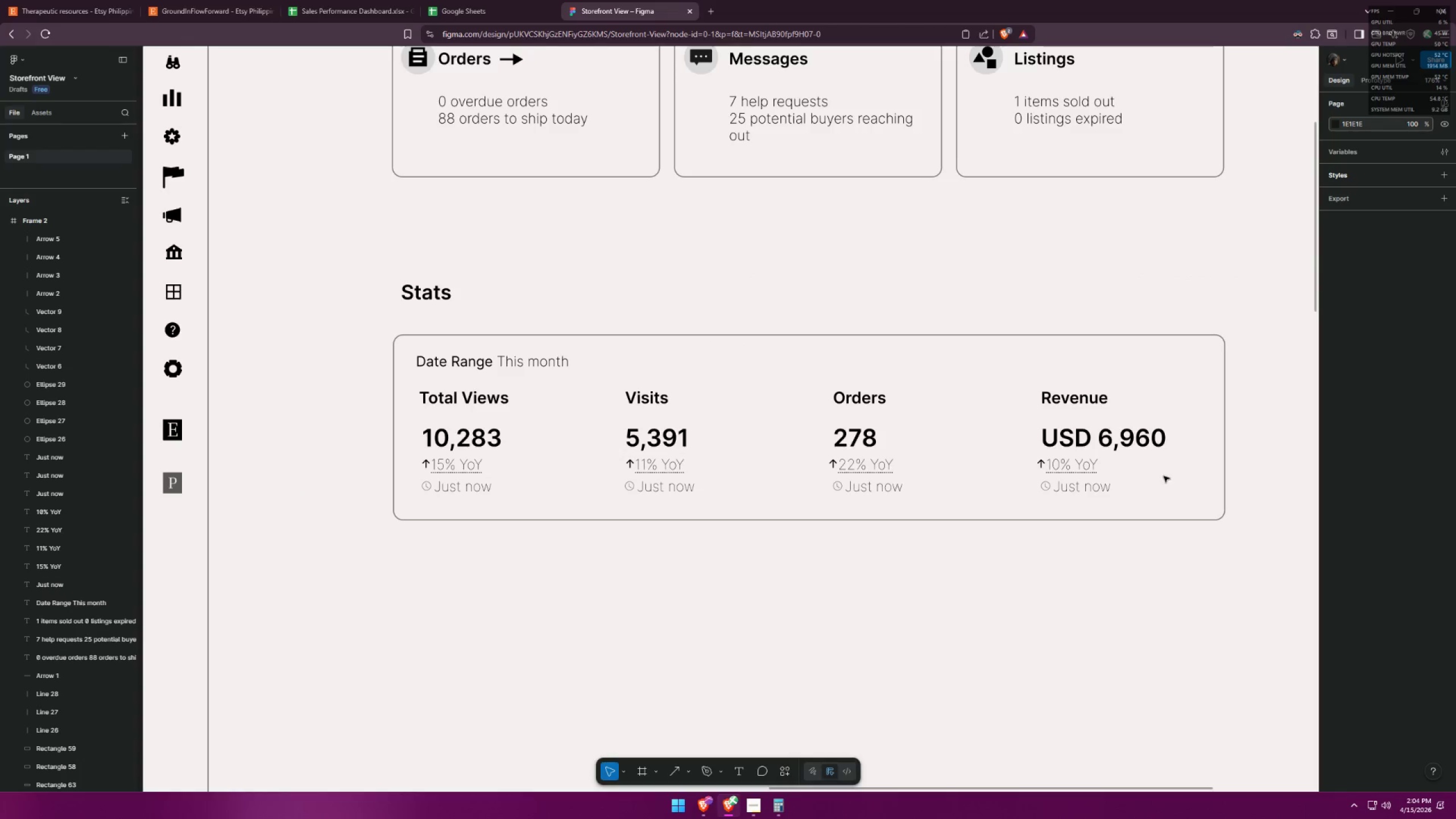 
left_click_drag(start_coordinate=[1131, 468], to_coordinate=[397, 465])
 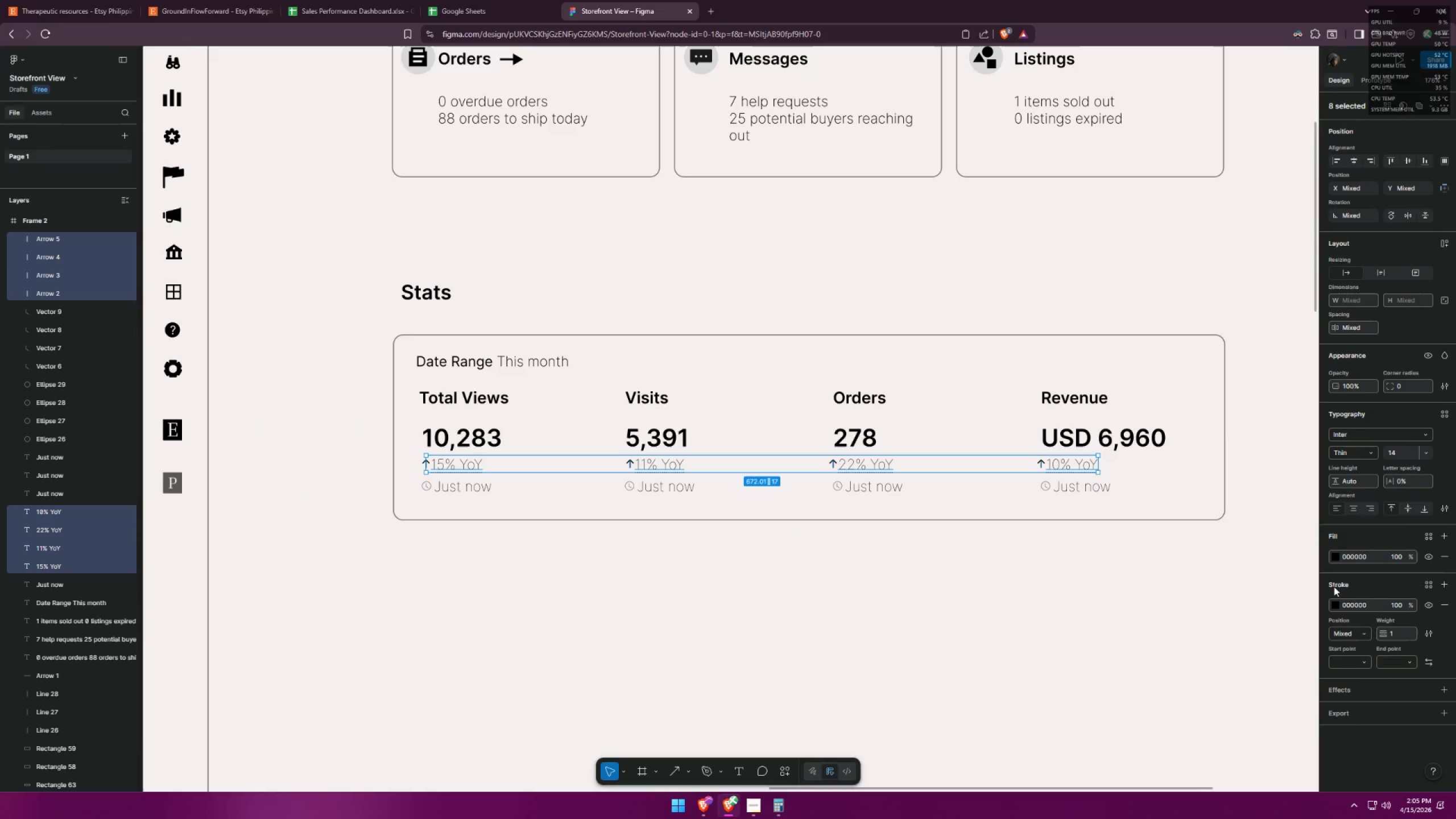 
left_click([1335, 556])
 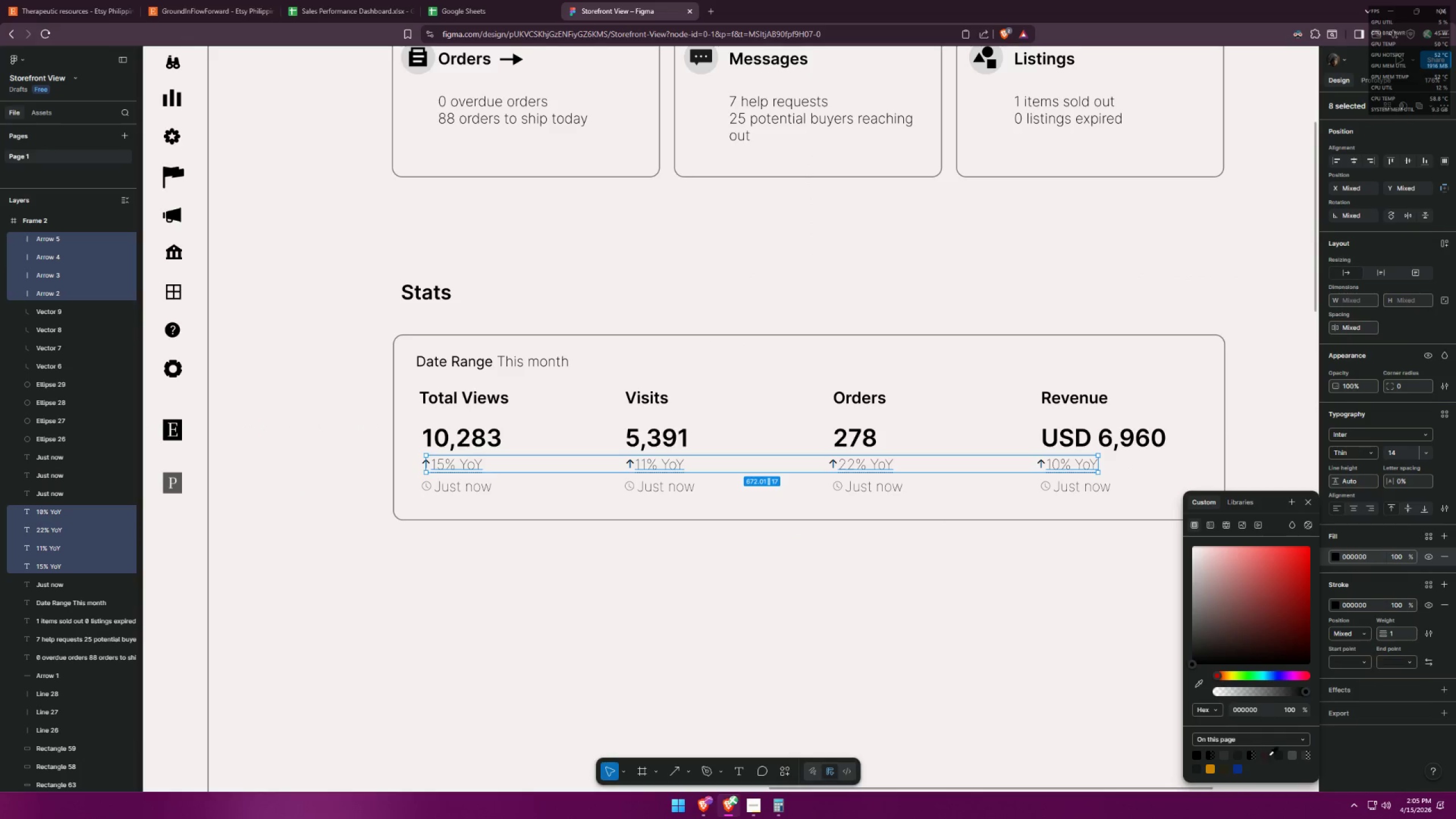 
left_click([1265, 745])
 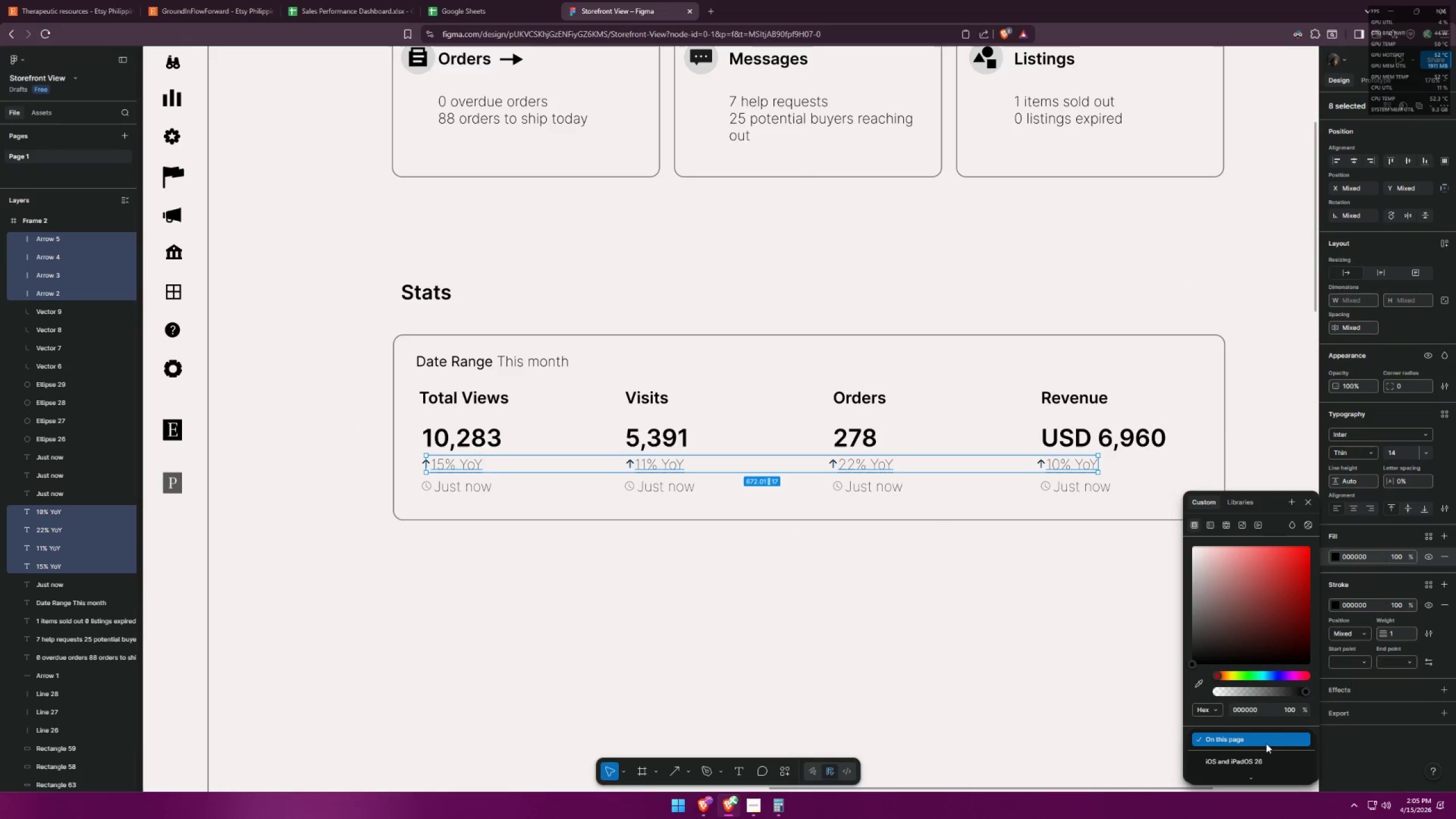 
left_click([1266, 742])
 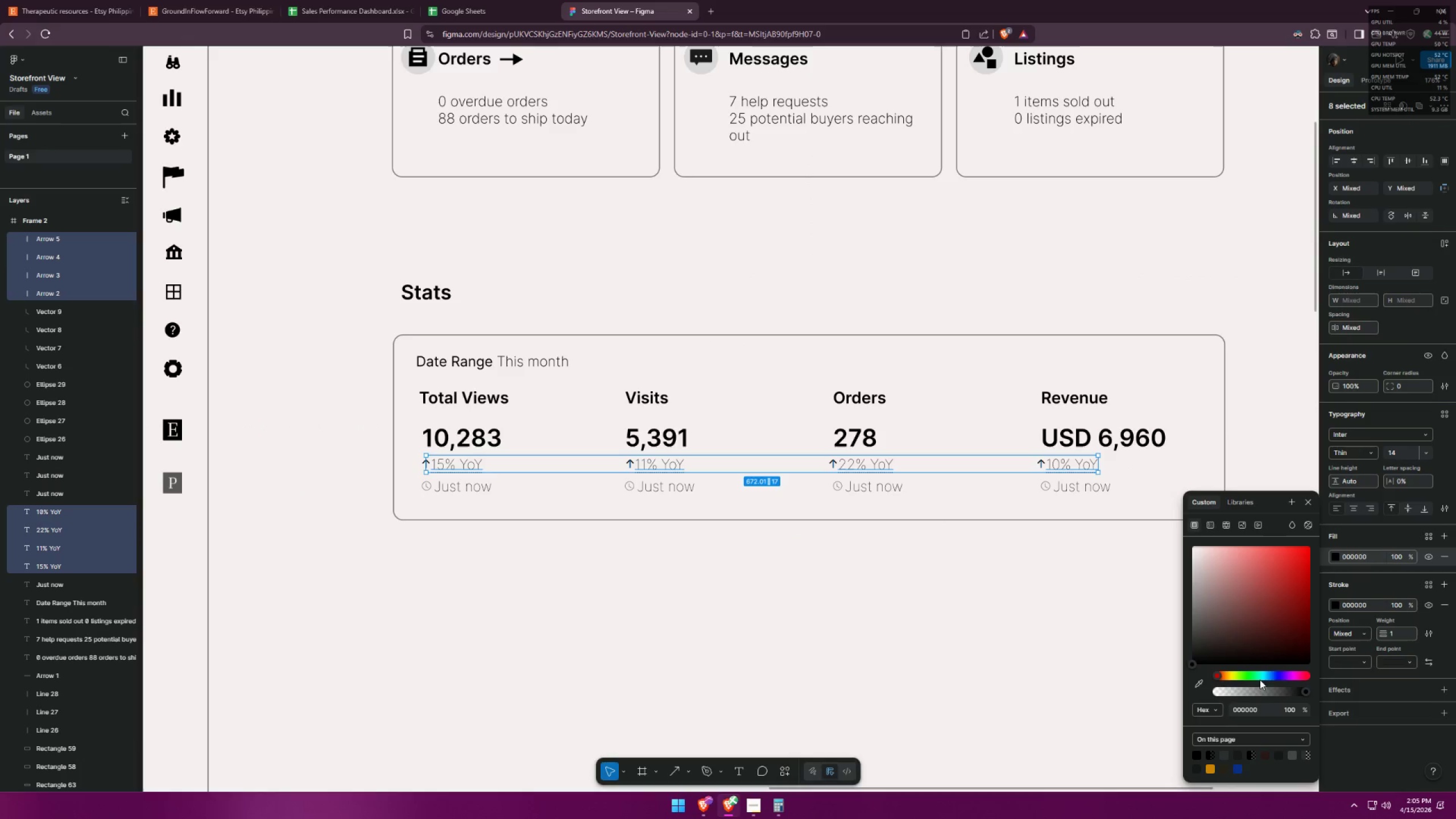 
left_click([1246, 678])
 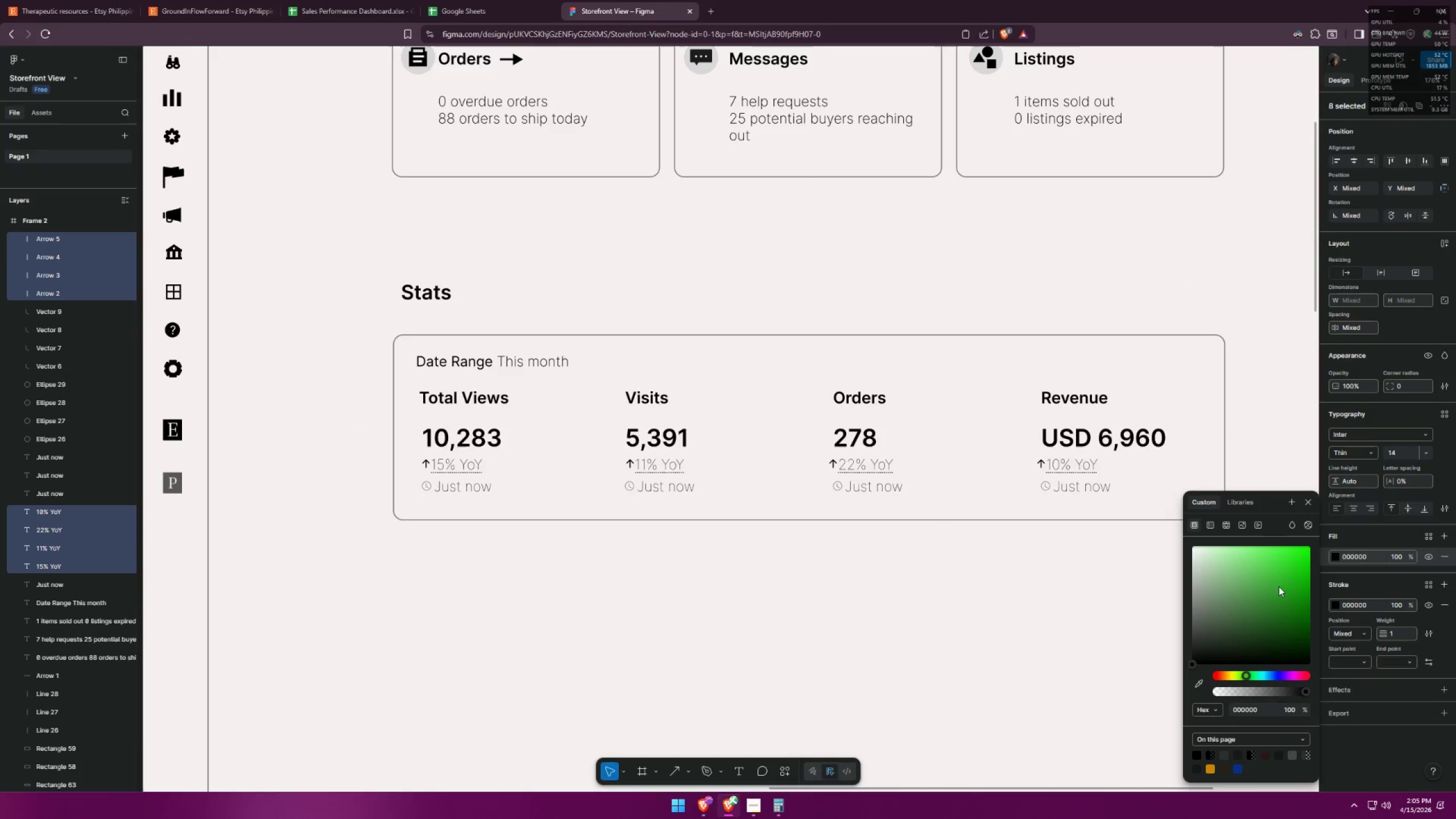 
left_click_drag(start_coordinate=[1294, 559], to_coordinate=[1295, 549])
 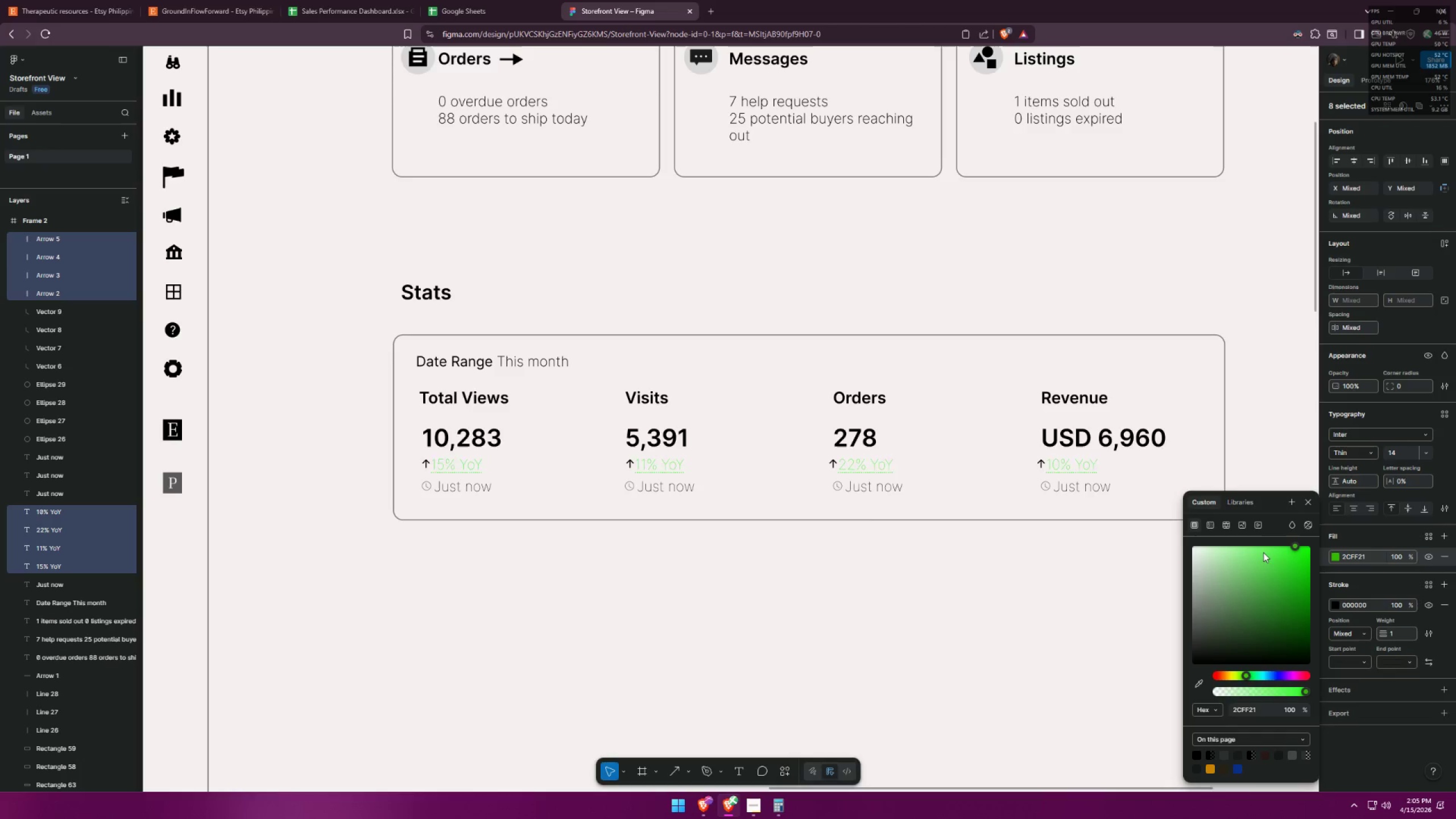 
left_click_drag(start_coordinate=[1273, 556], to_coordinate=[1320, 547])
 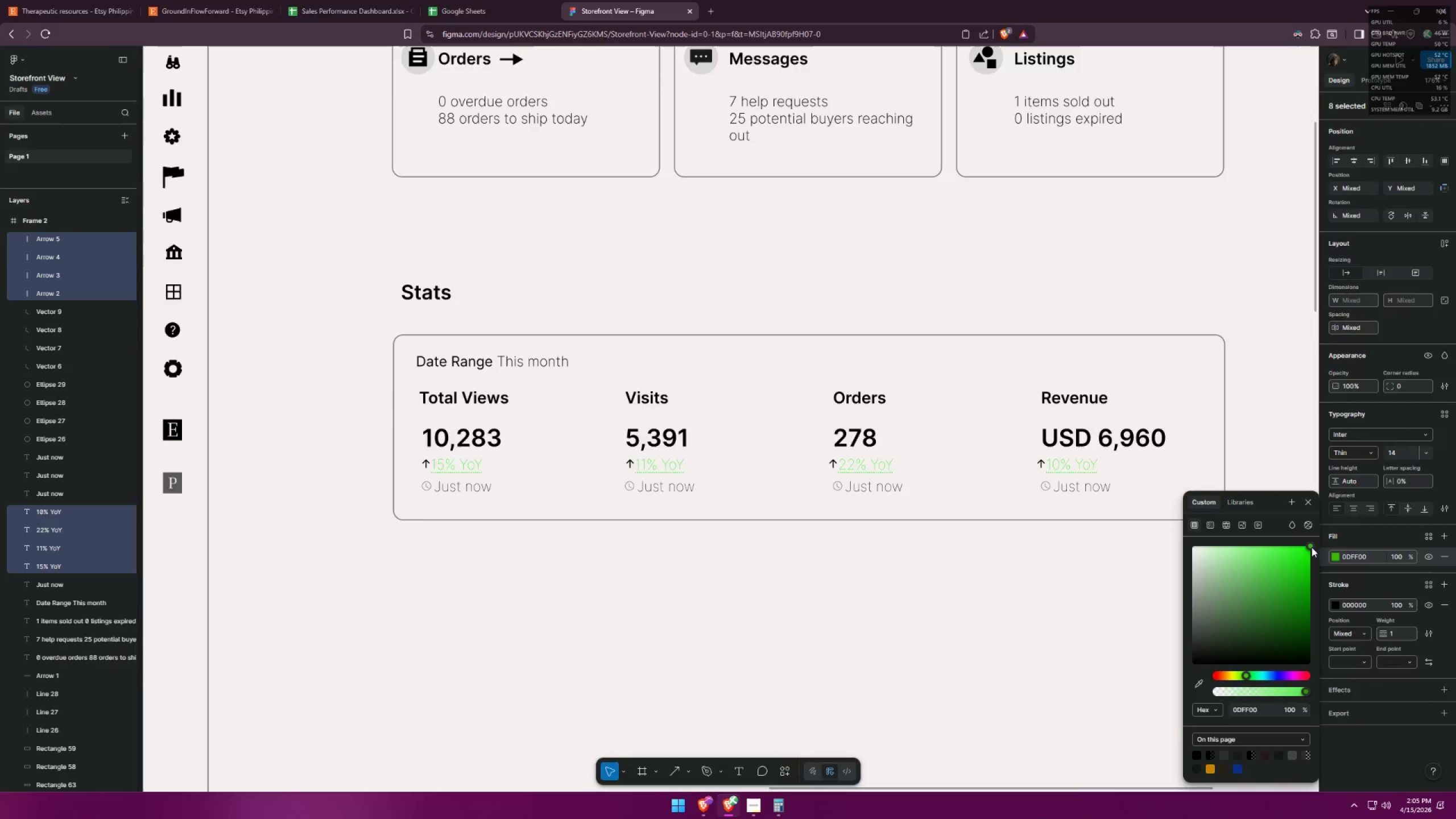 
key(Alt+AltLeft)
 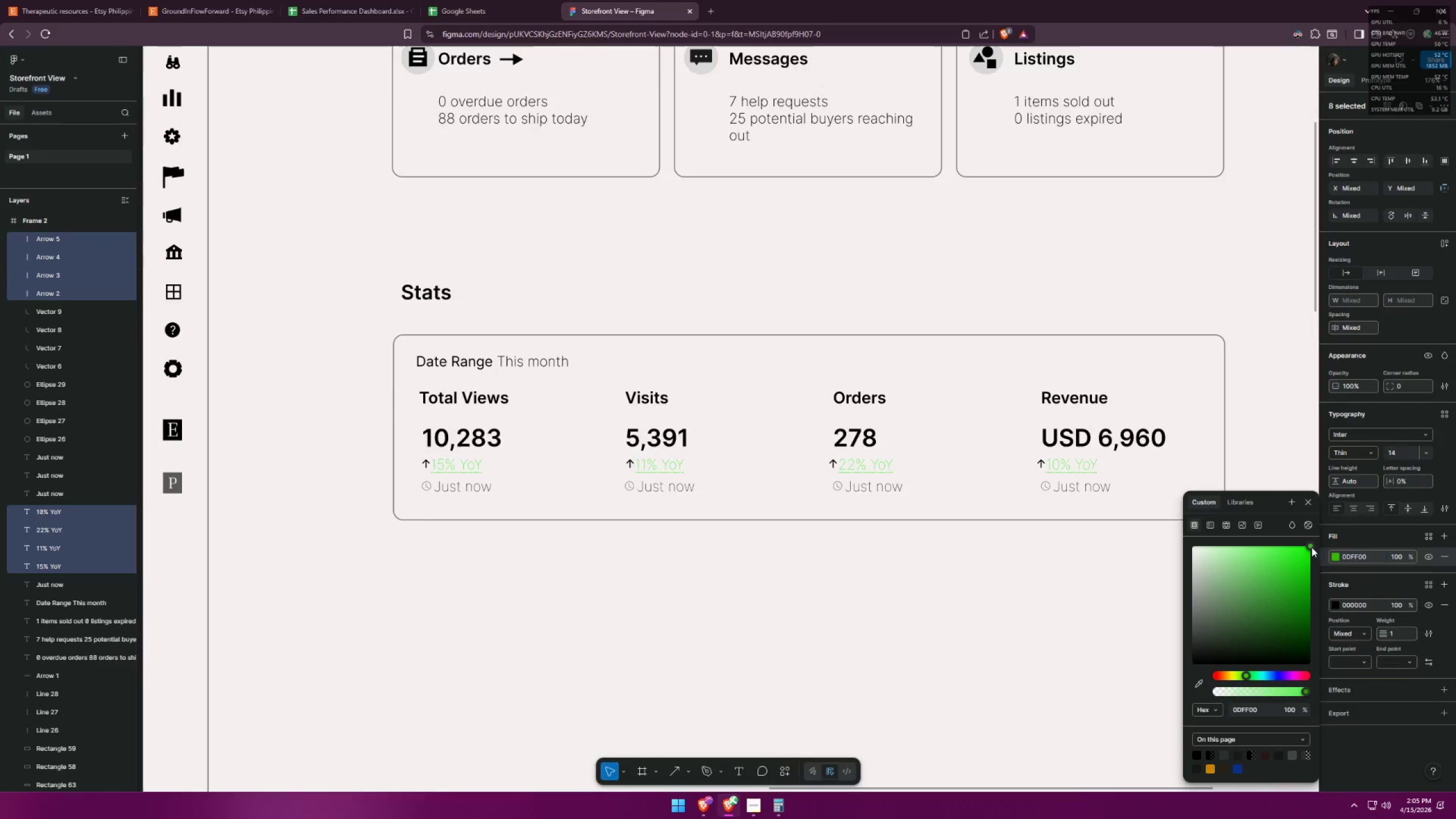 
key(Alt+Tab)
 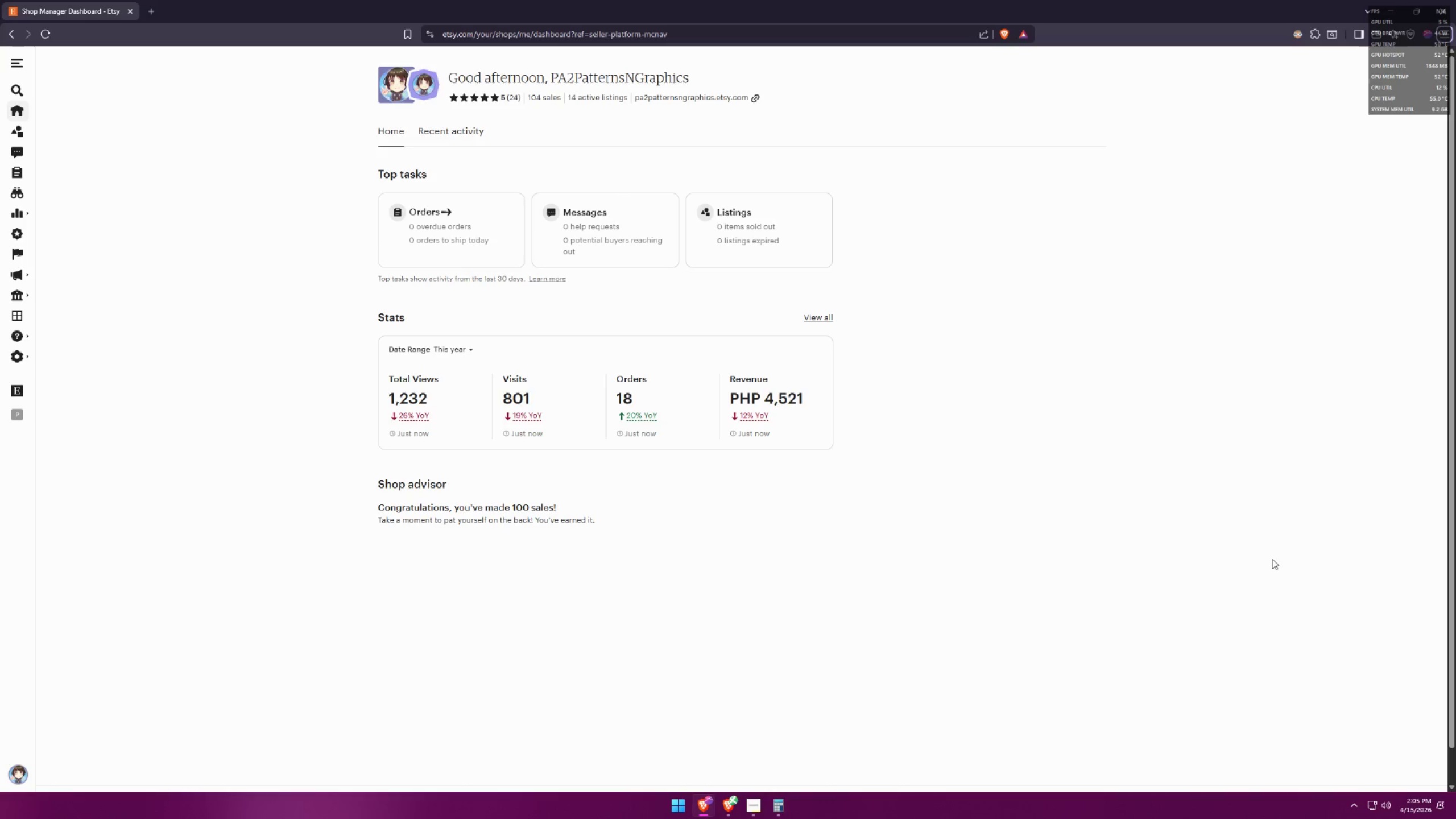 
key(Alt+AltLeft)
 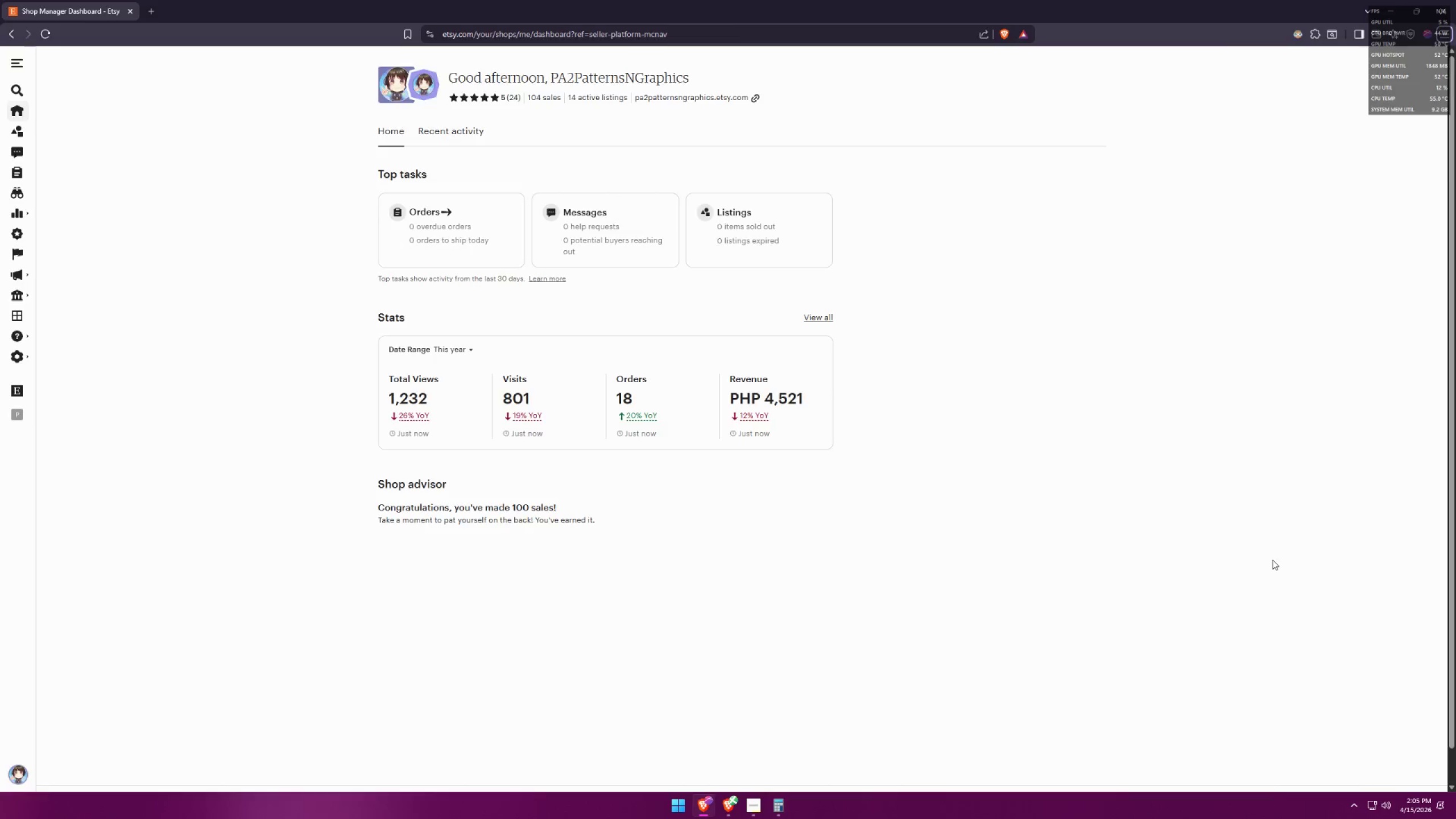 
key(Alt+Tab)
 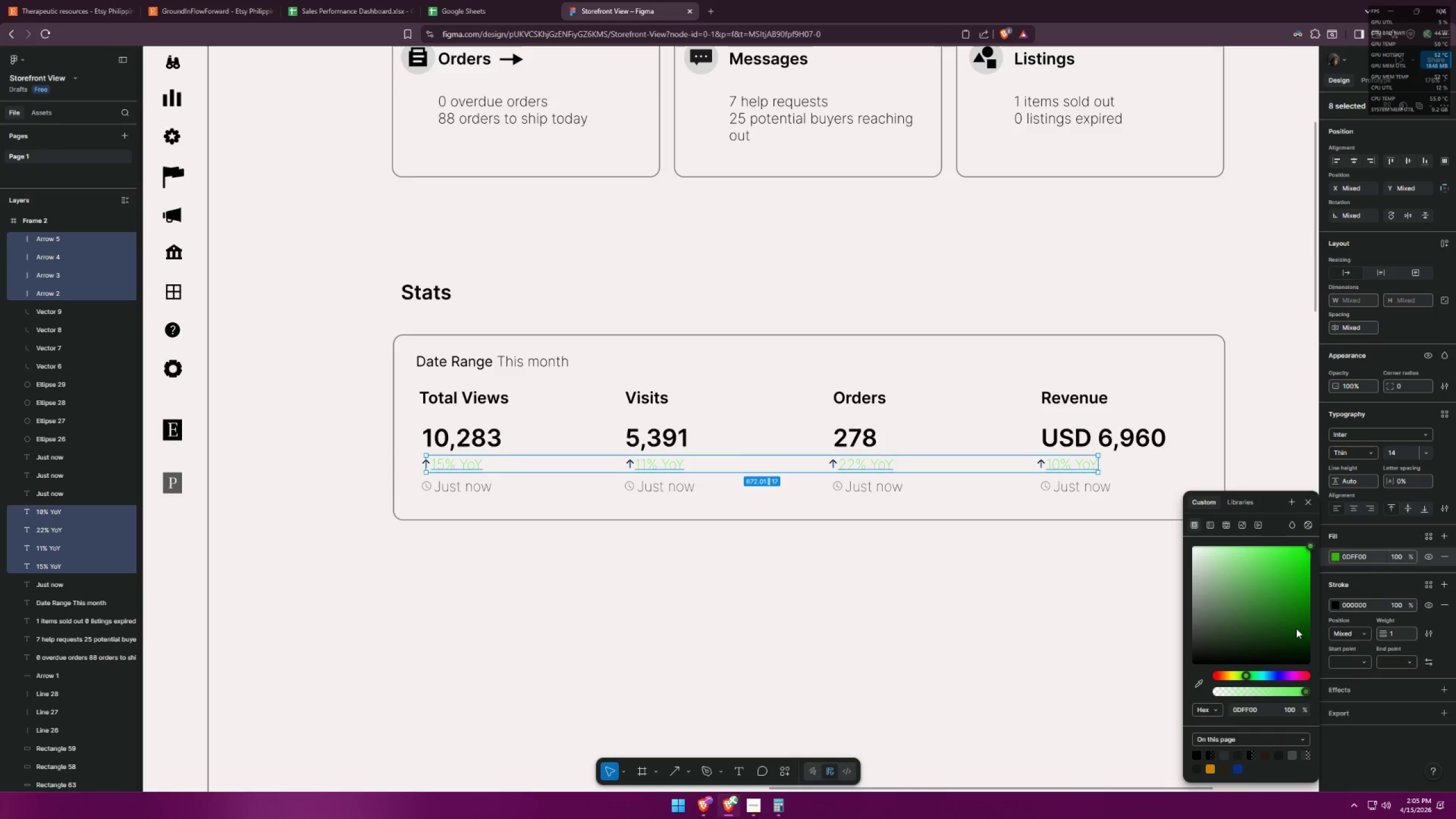 
left_click_drag(start_coordinate=[1304, 624], to_coordinate=[1327, 602])
 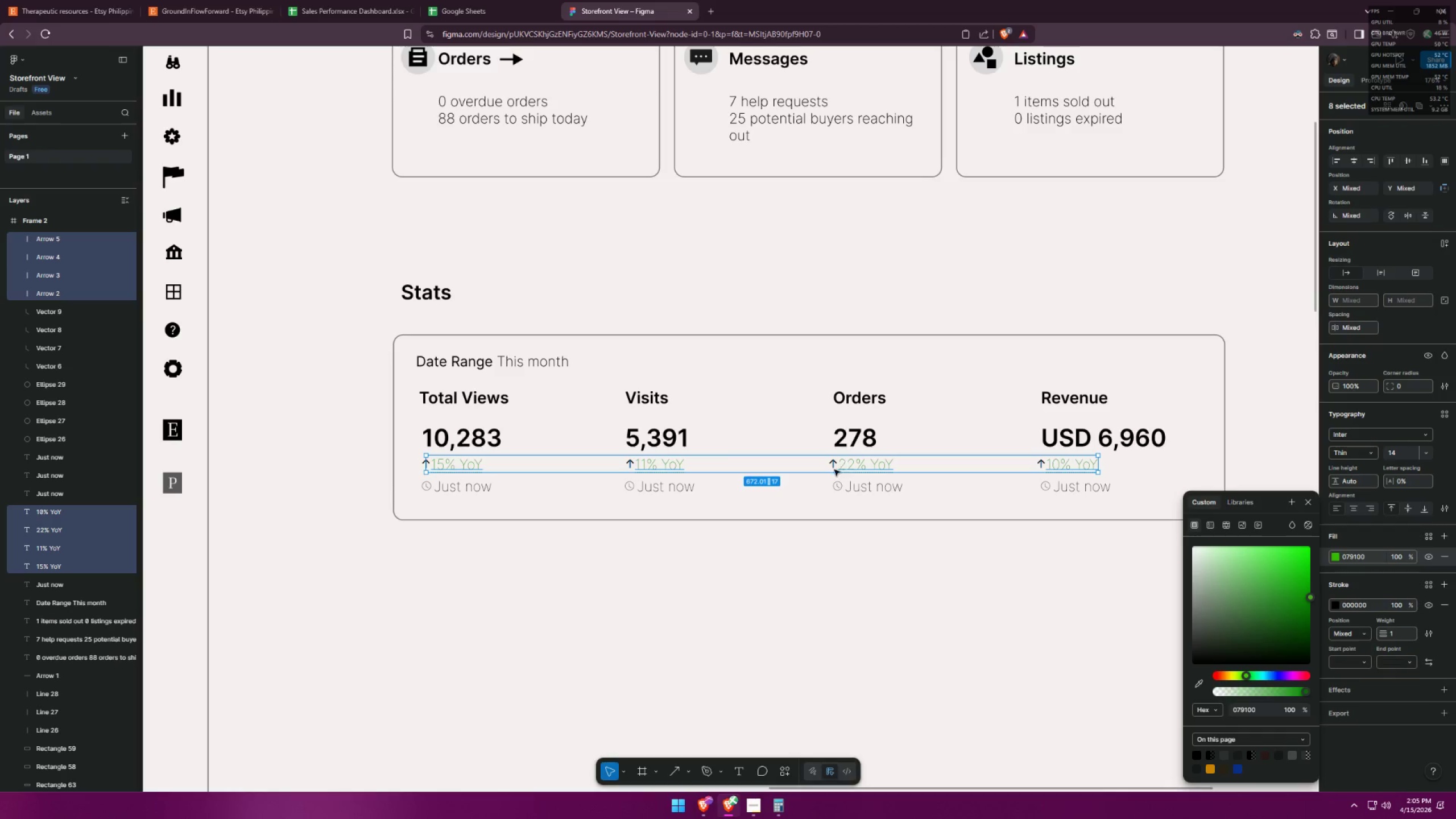 
double_click([835, 469])
 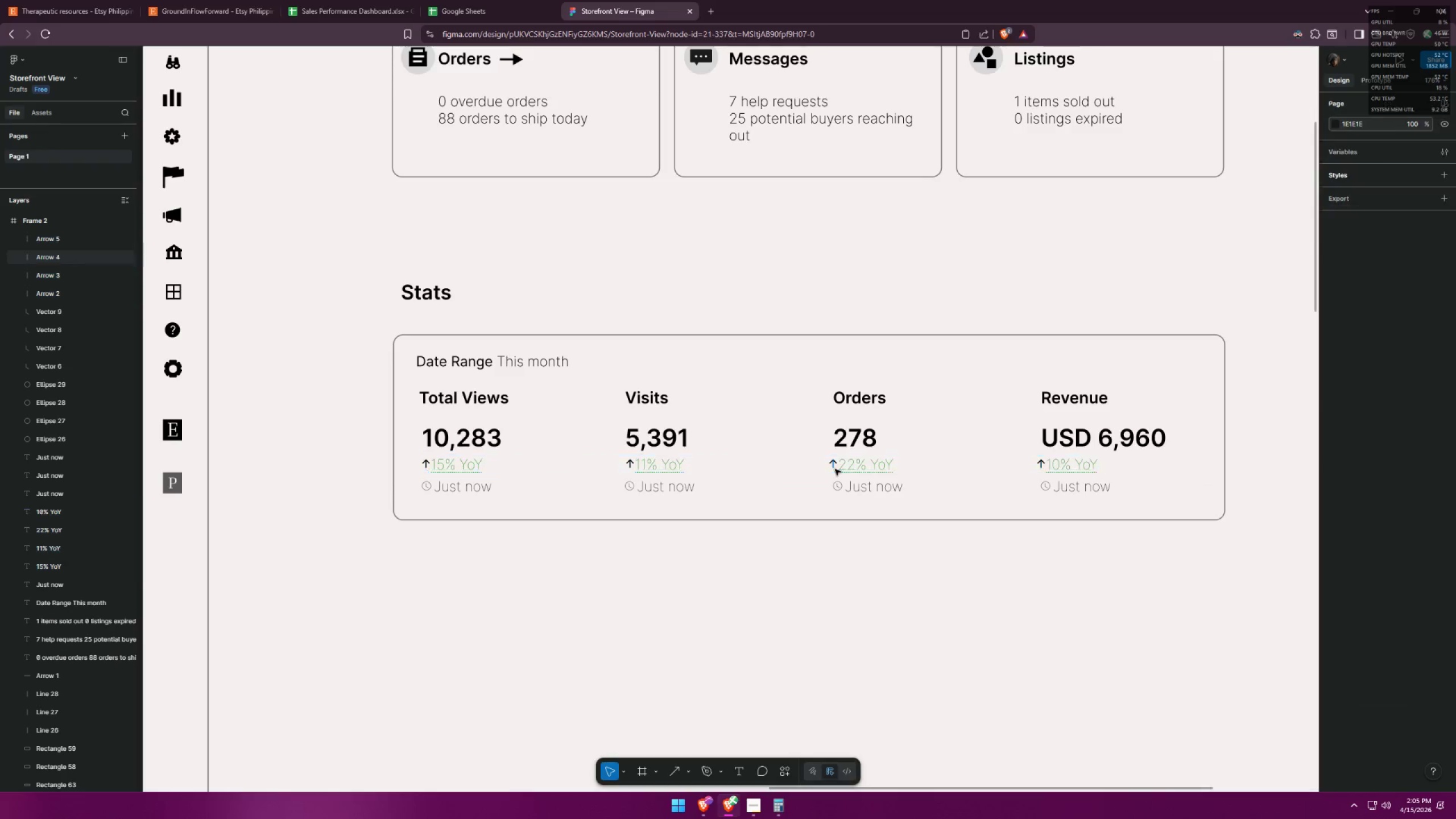 
triple_click([835, 469])
 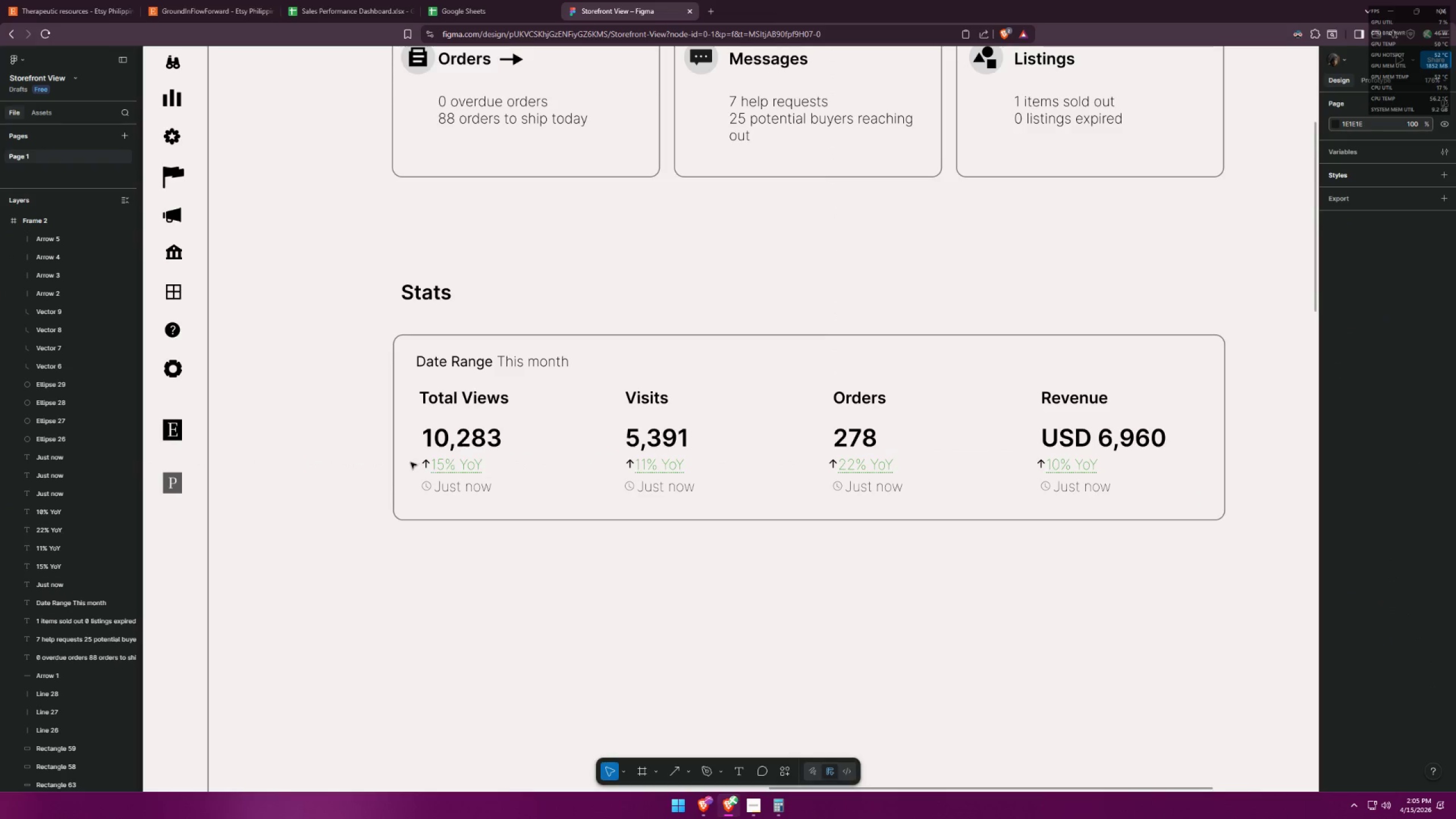 
left_click([423, 462])
 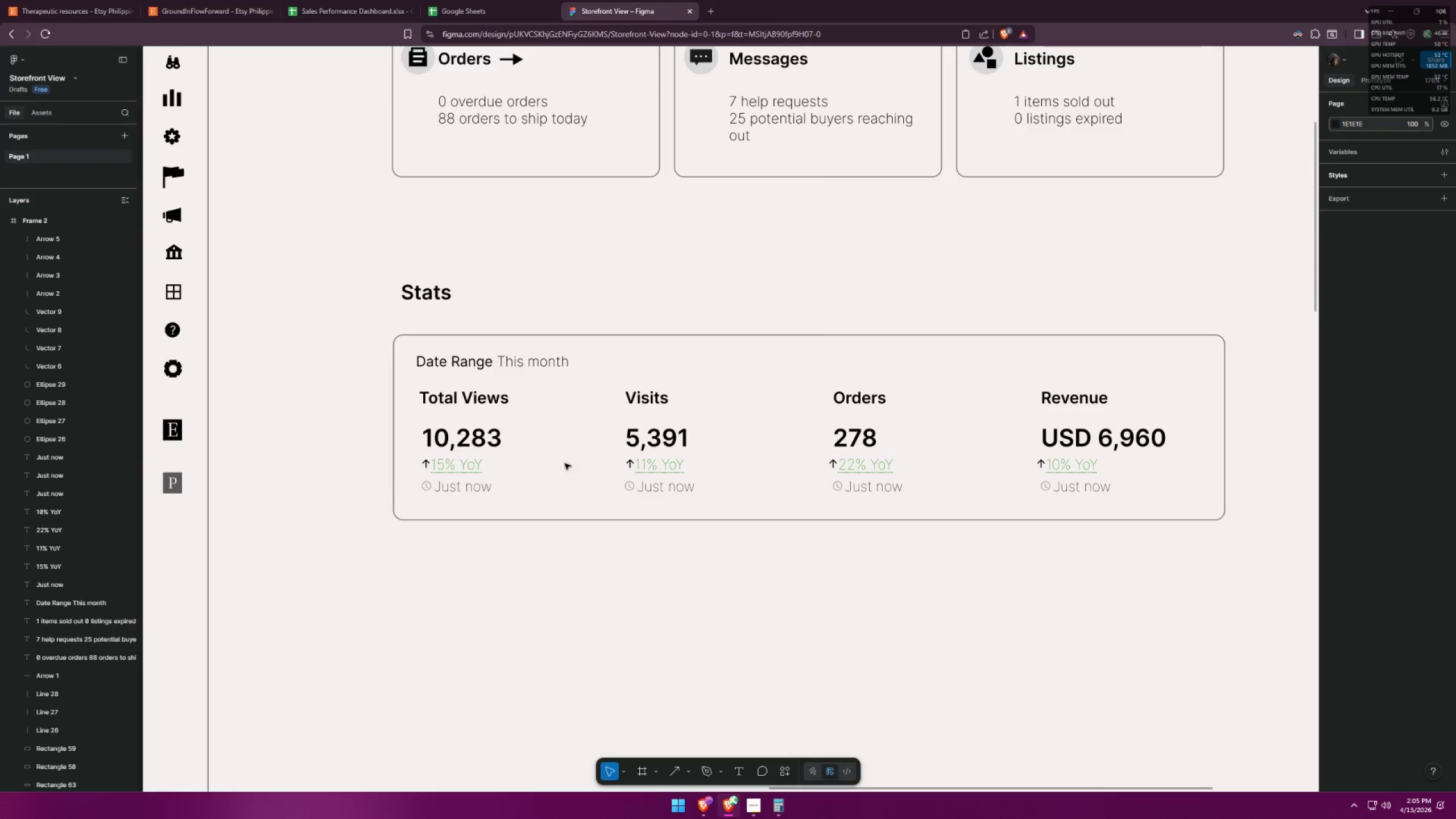 
hold_key(key=ShiftLeft, duration=0.33)
 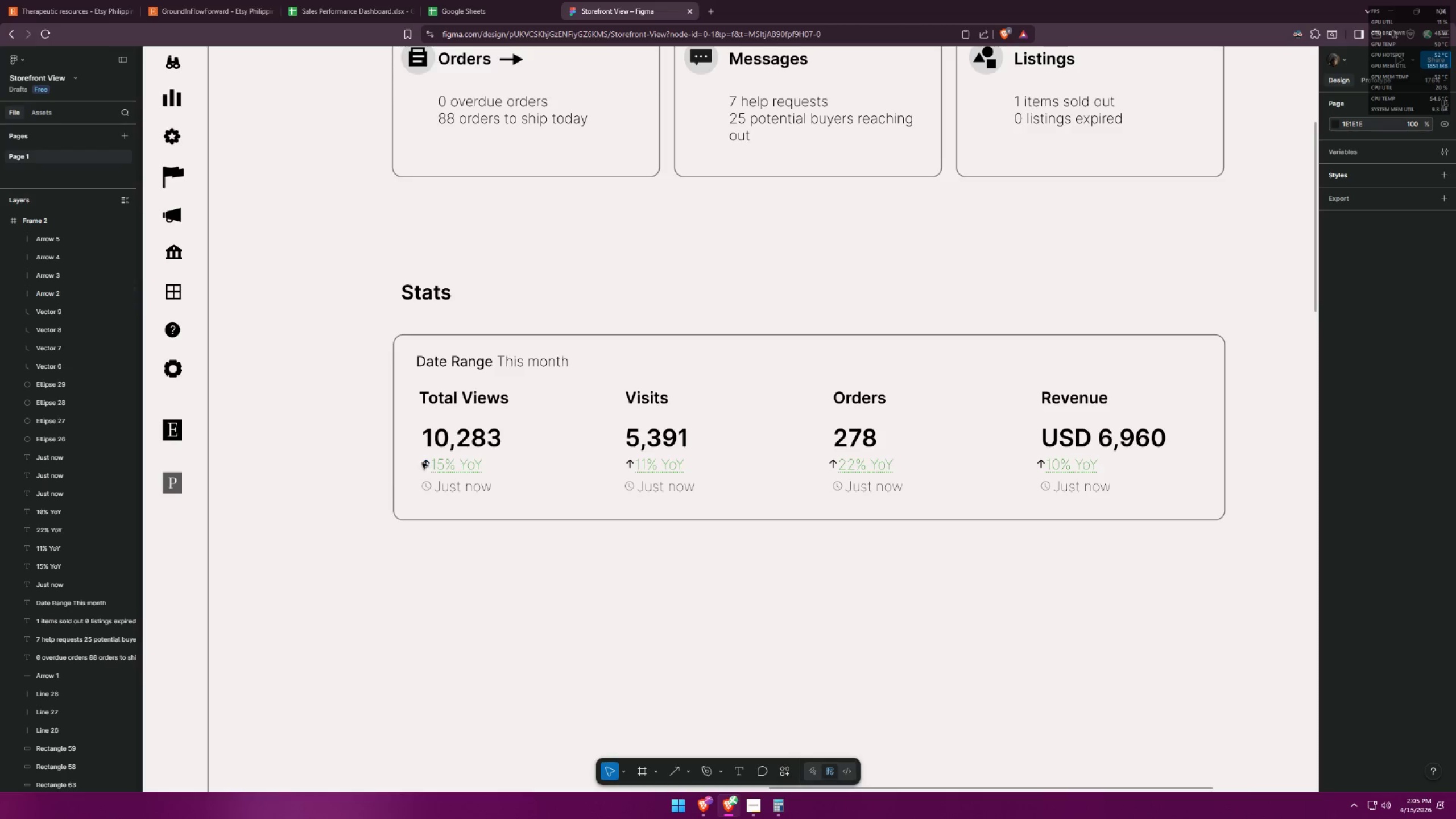 
double_click([427, 463])
 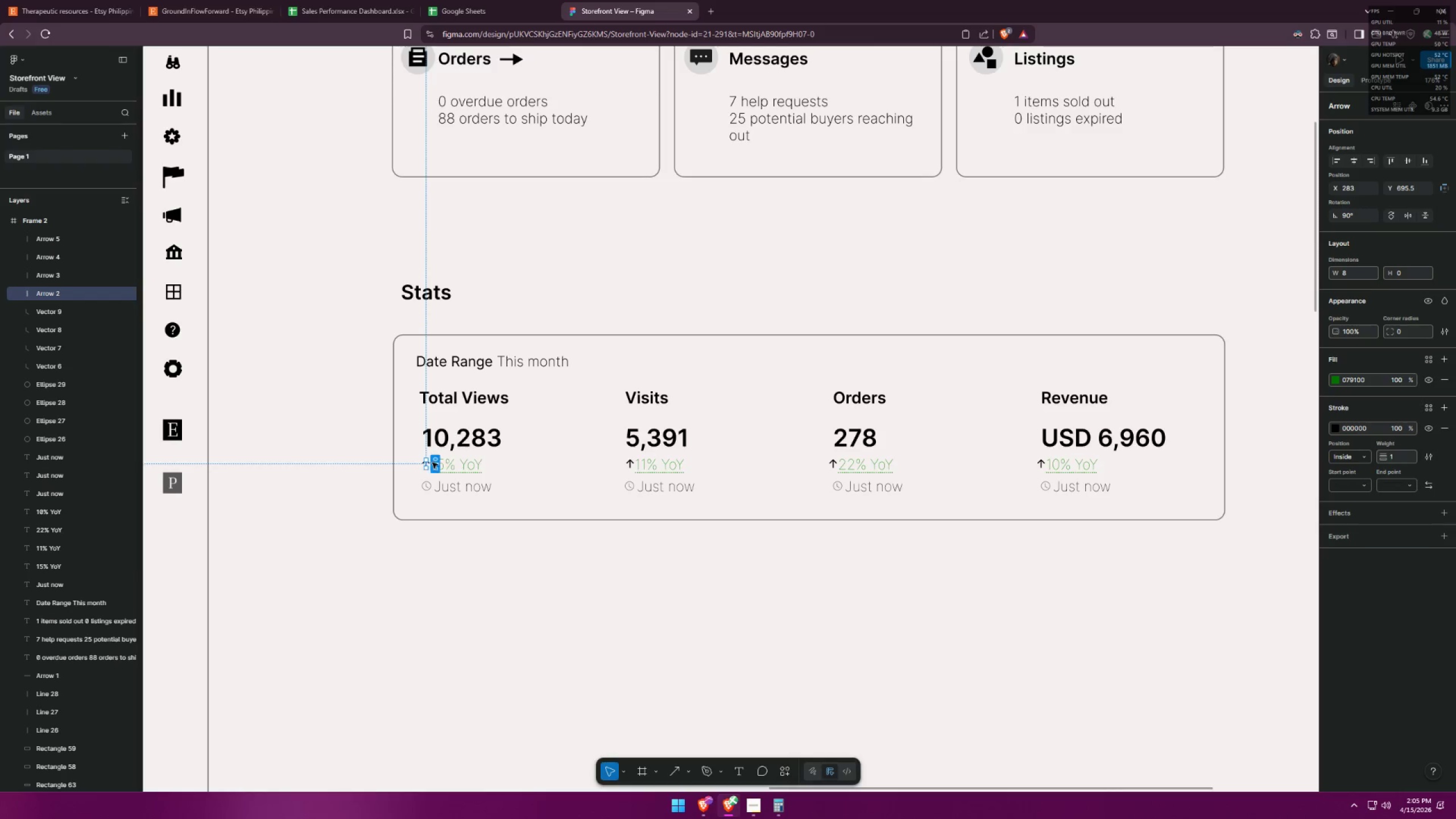 
hold_key(key=ShiftLeft, duration=1.5)
left_click([631, 464])
 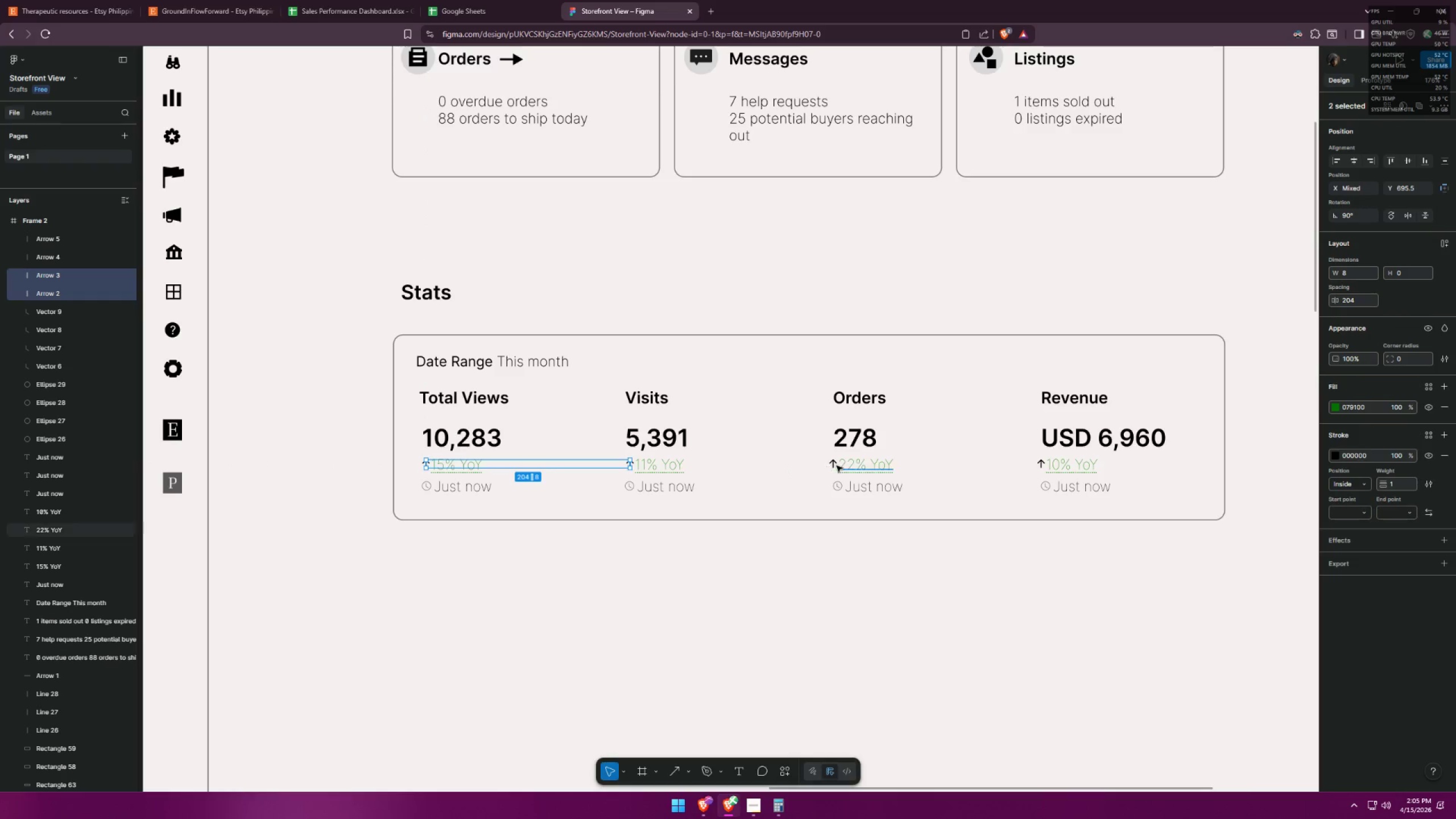 
left_click([834, 464])
 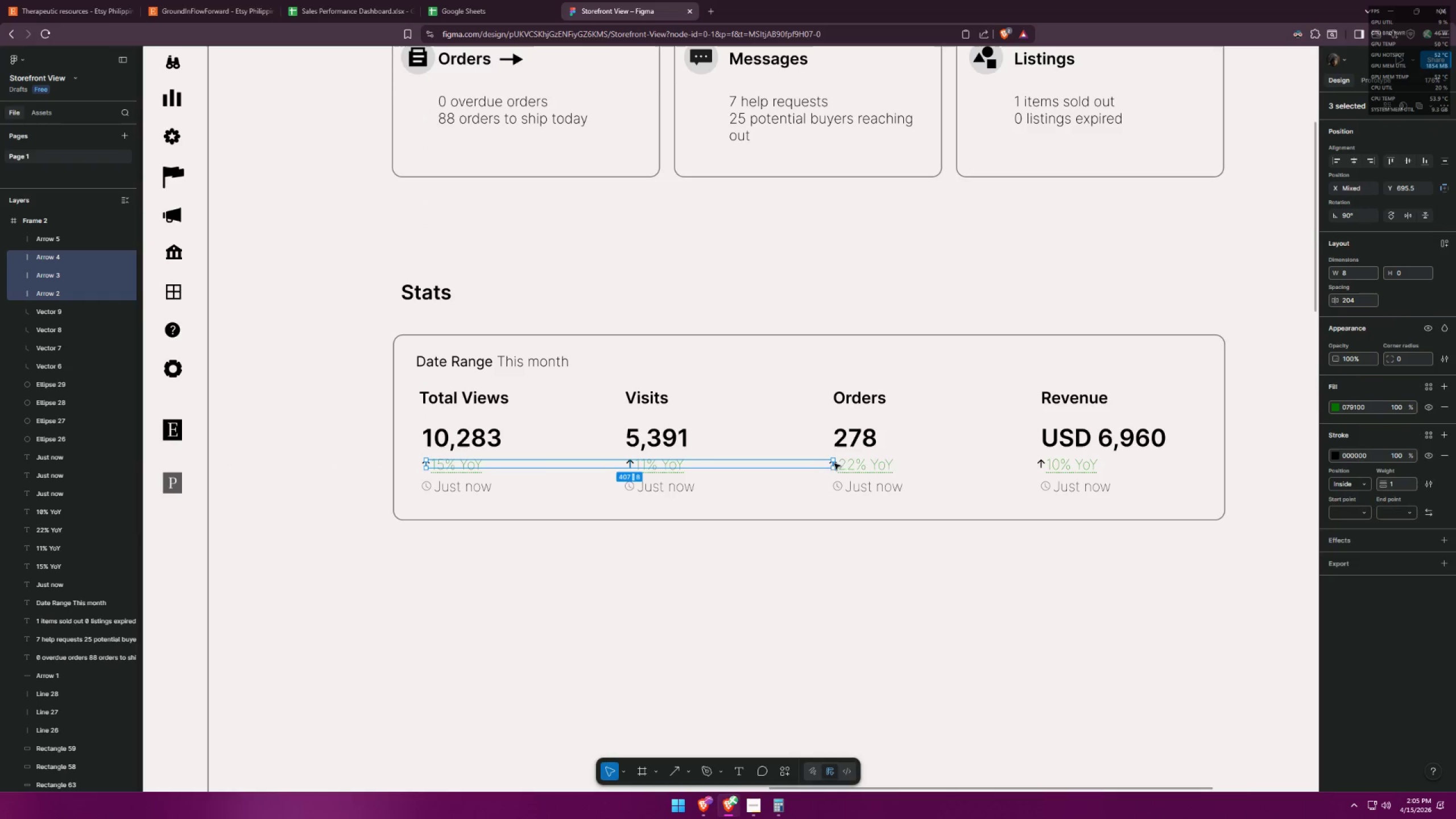 
hold_key(key=ShiftLeft, duration=1.0)
left_click([1040, 467])
 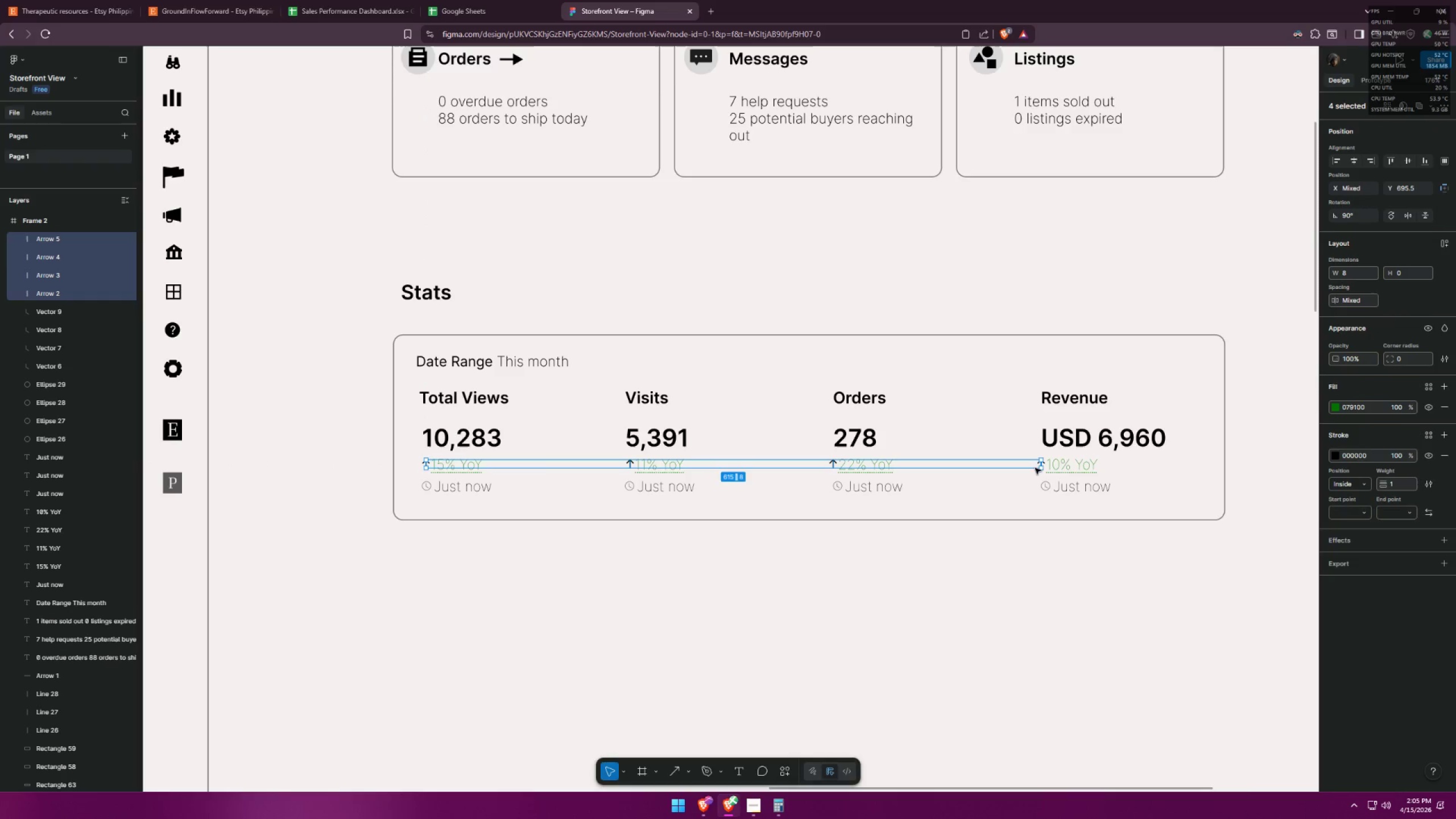 
hold_key(key=ShiftLeft, duration=9.09)
double_click([1338, 456])
 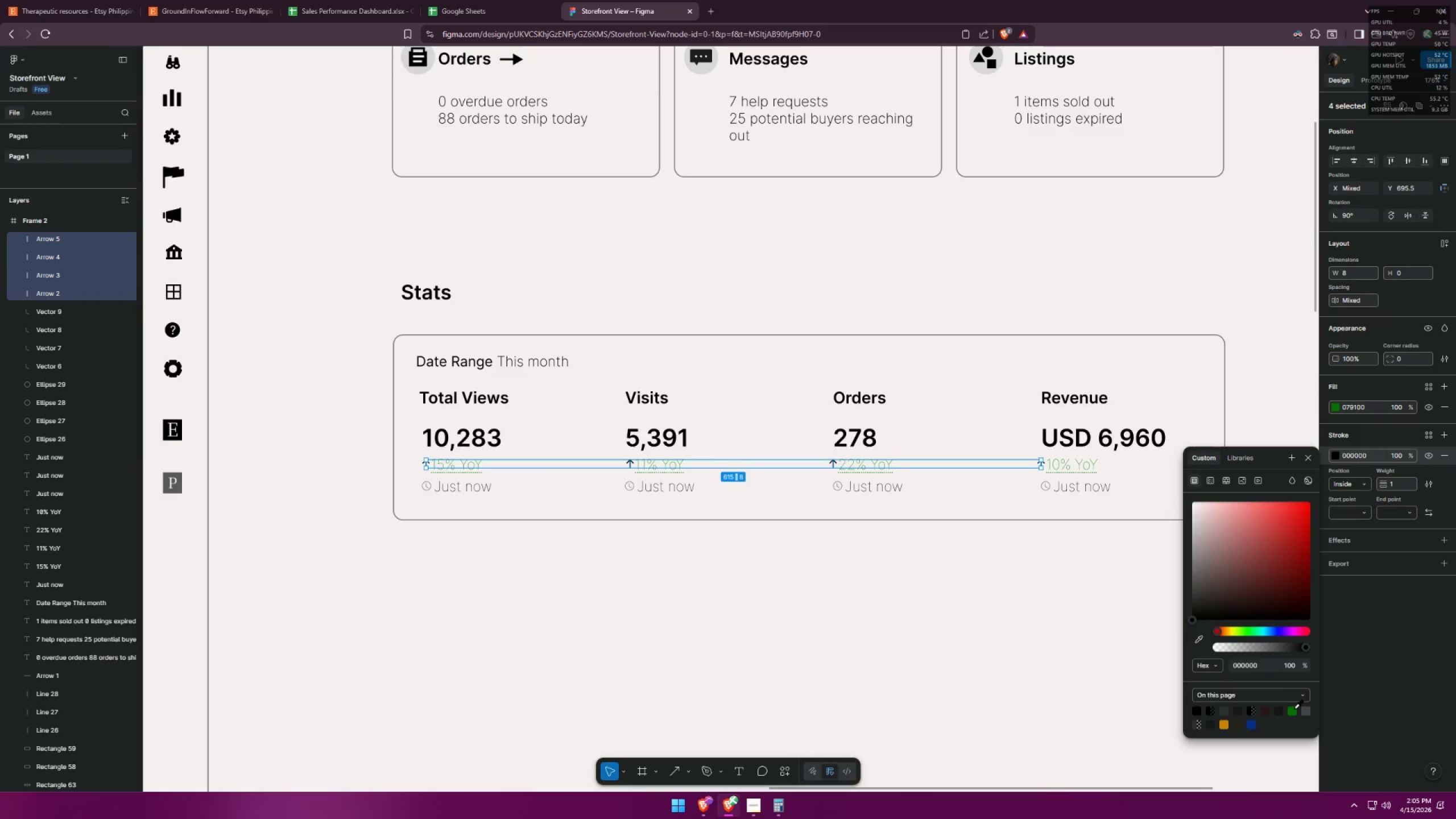 
left_click([1291, 712])
 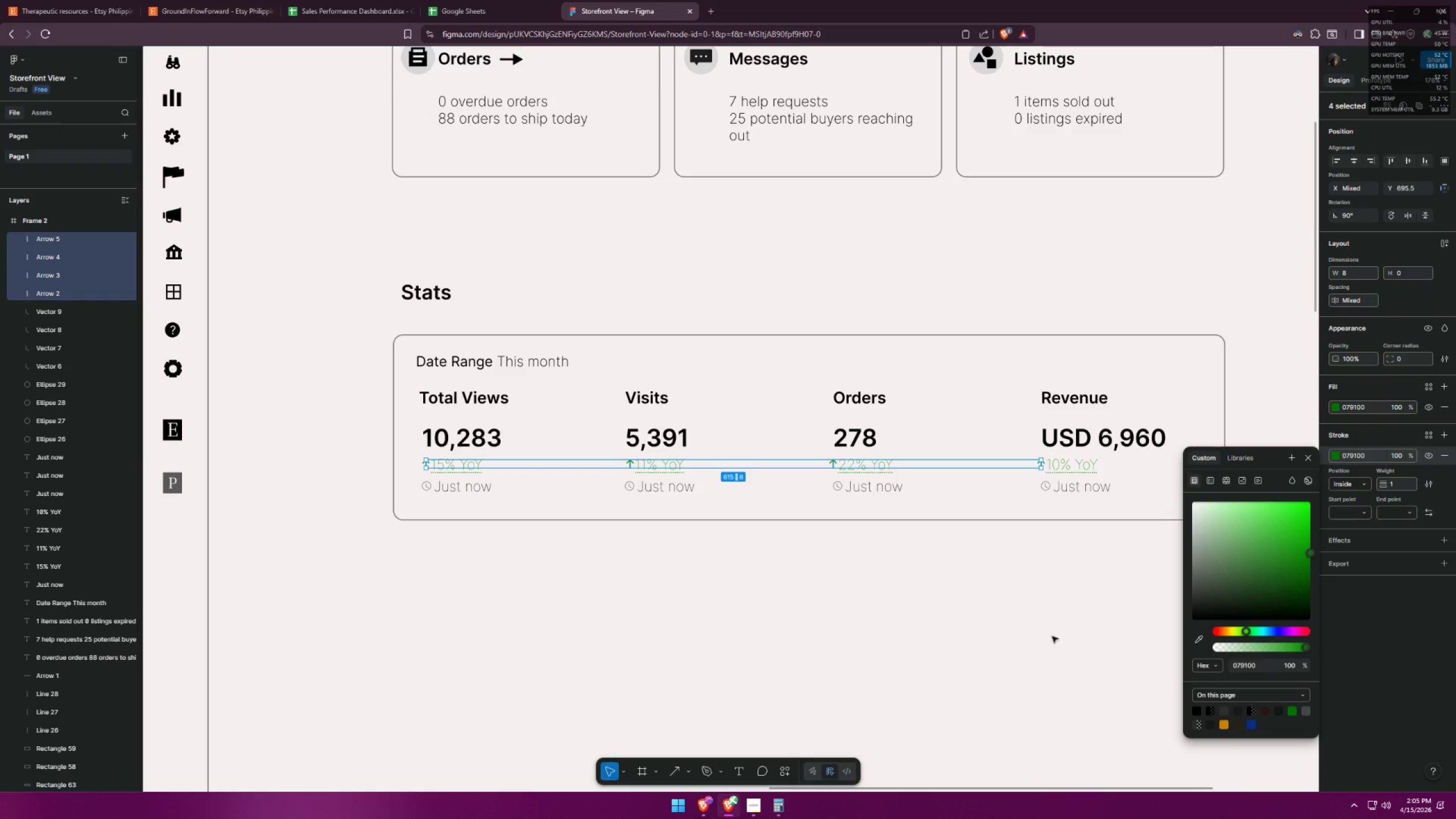 
double_click([1037, 628])
 